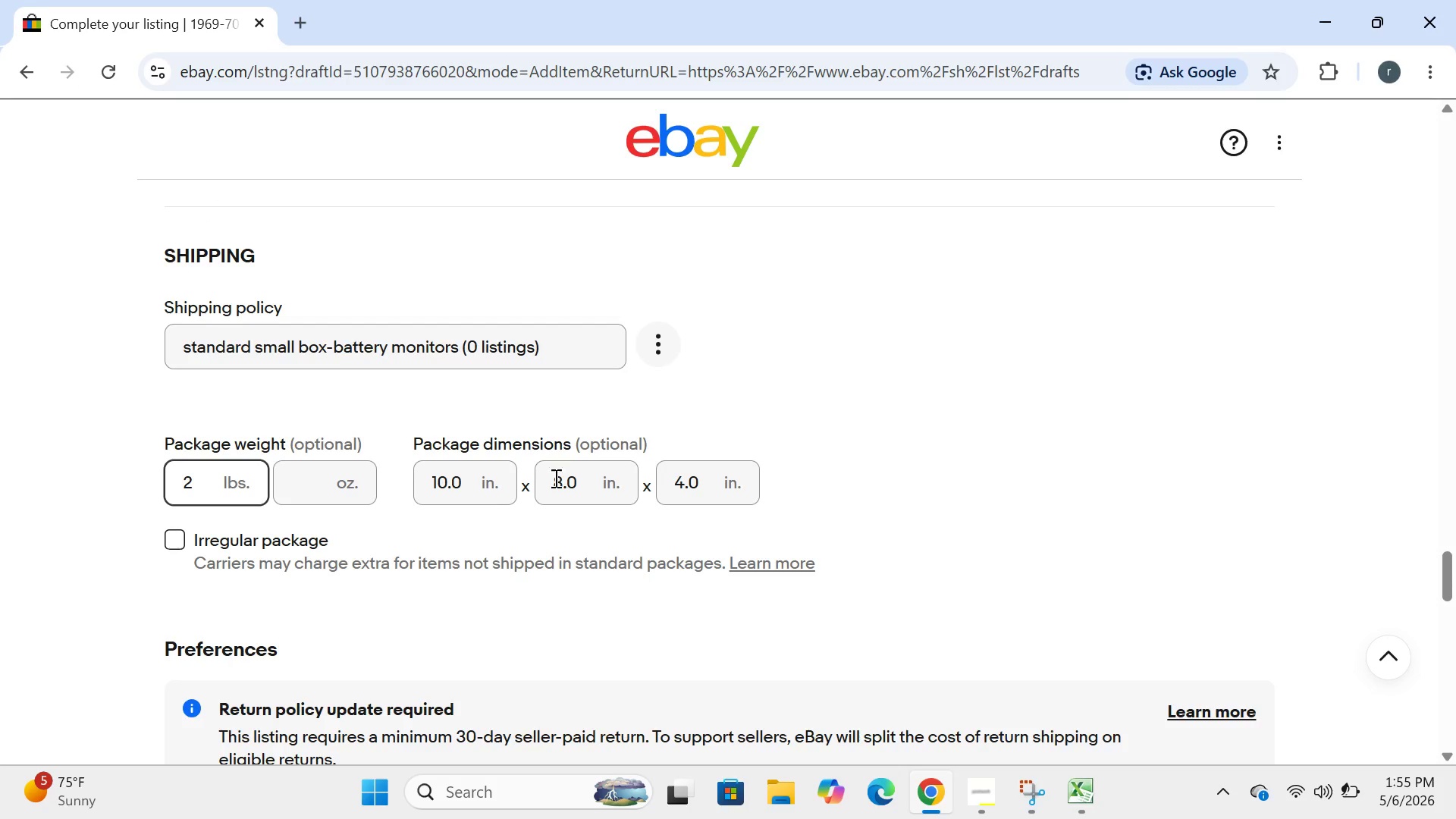 
wait(5.24)
 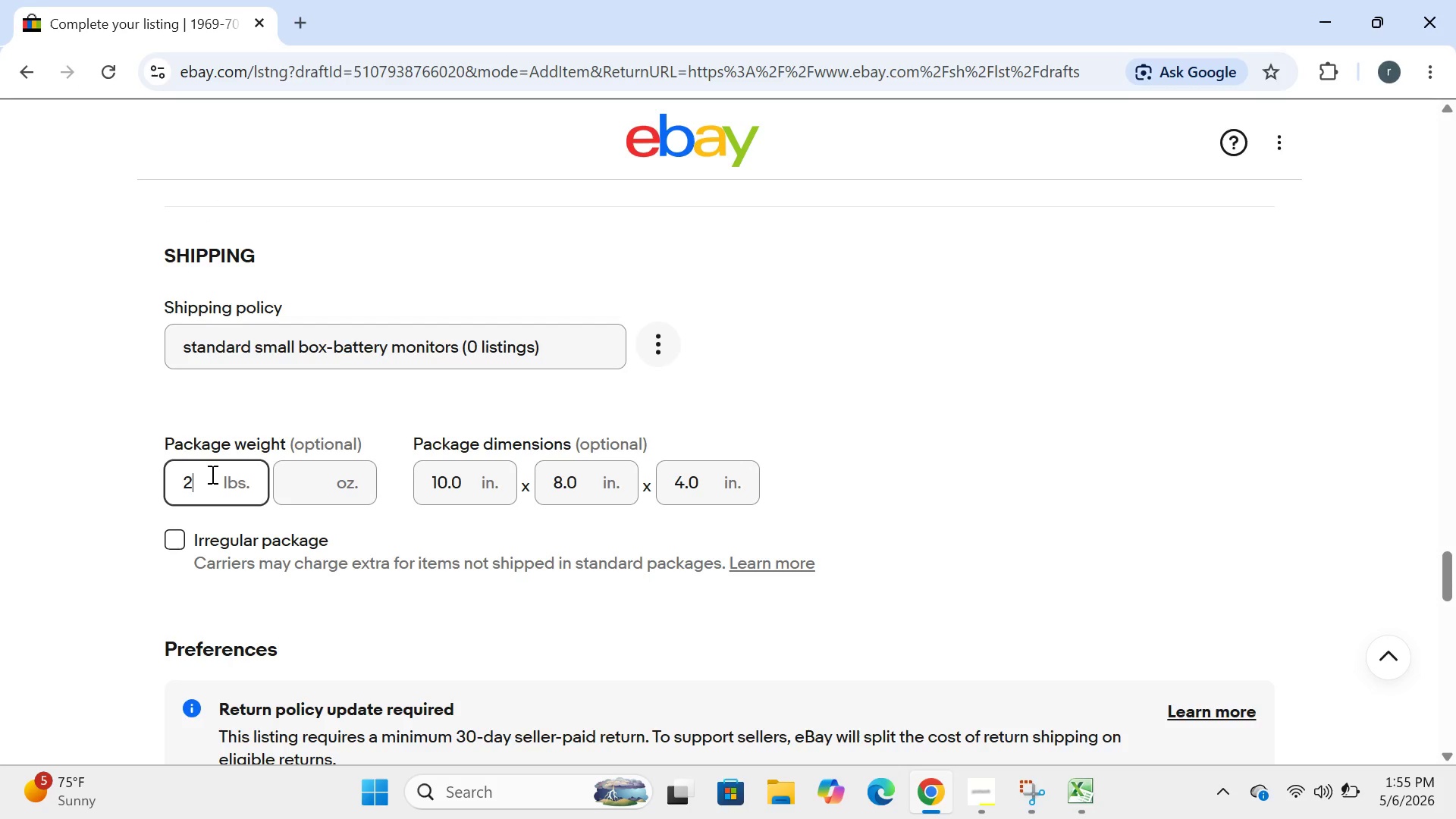 
left_click([712, 482])
 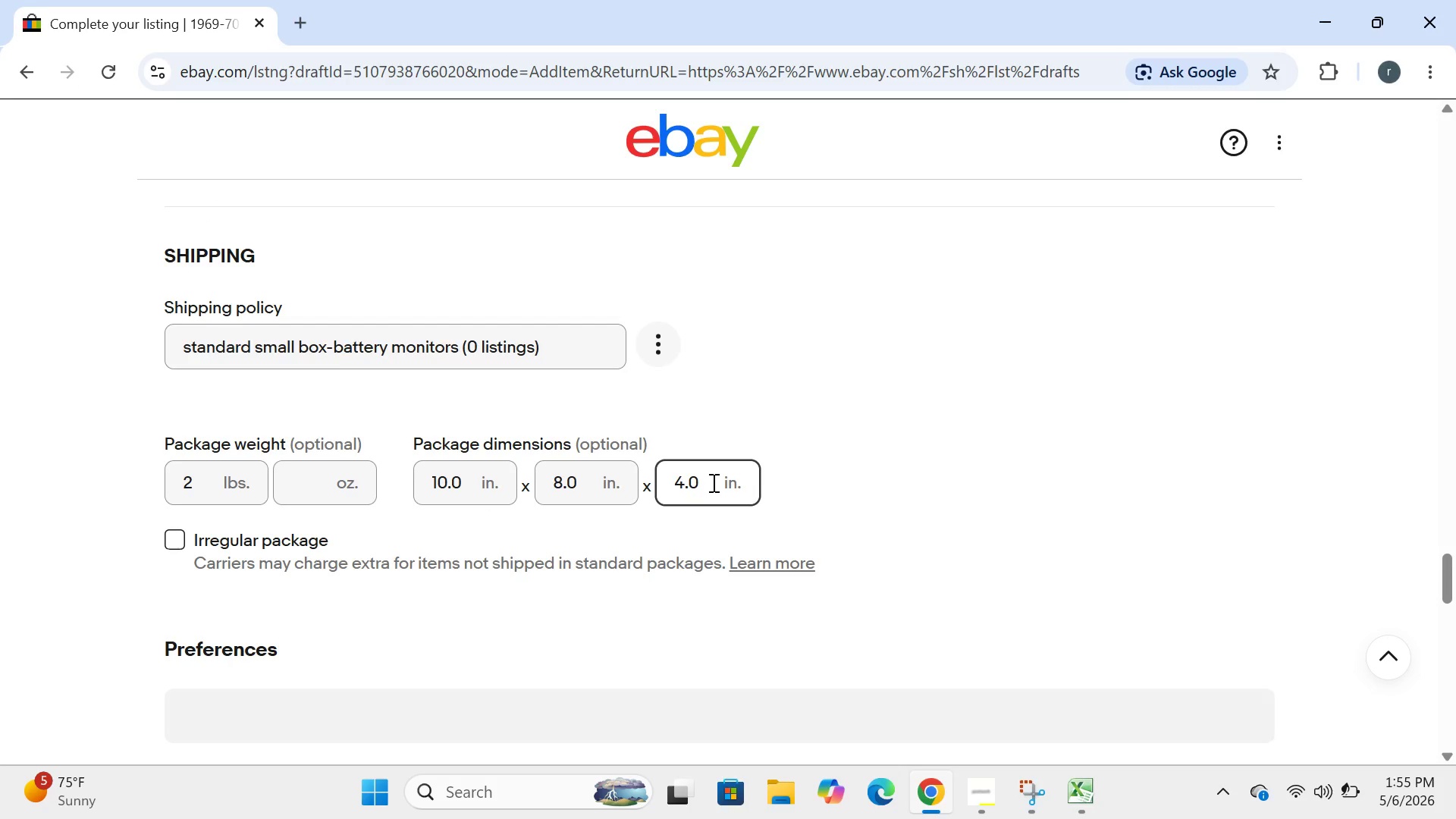 
key(Backspace)
 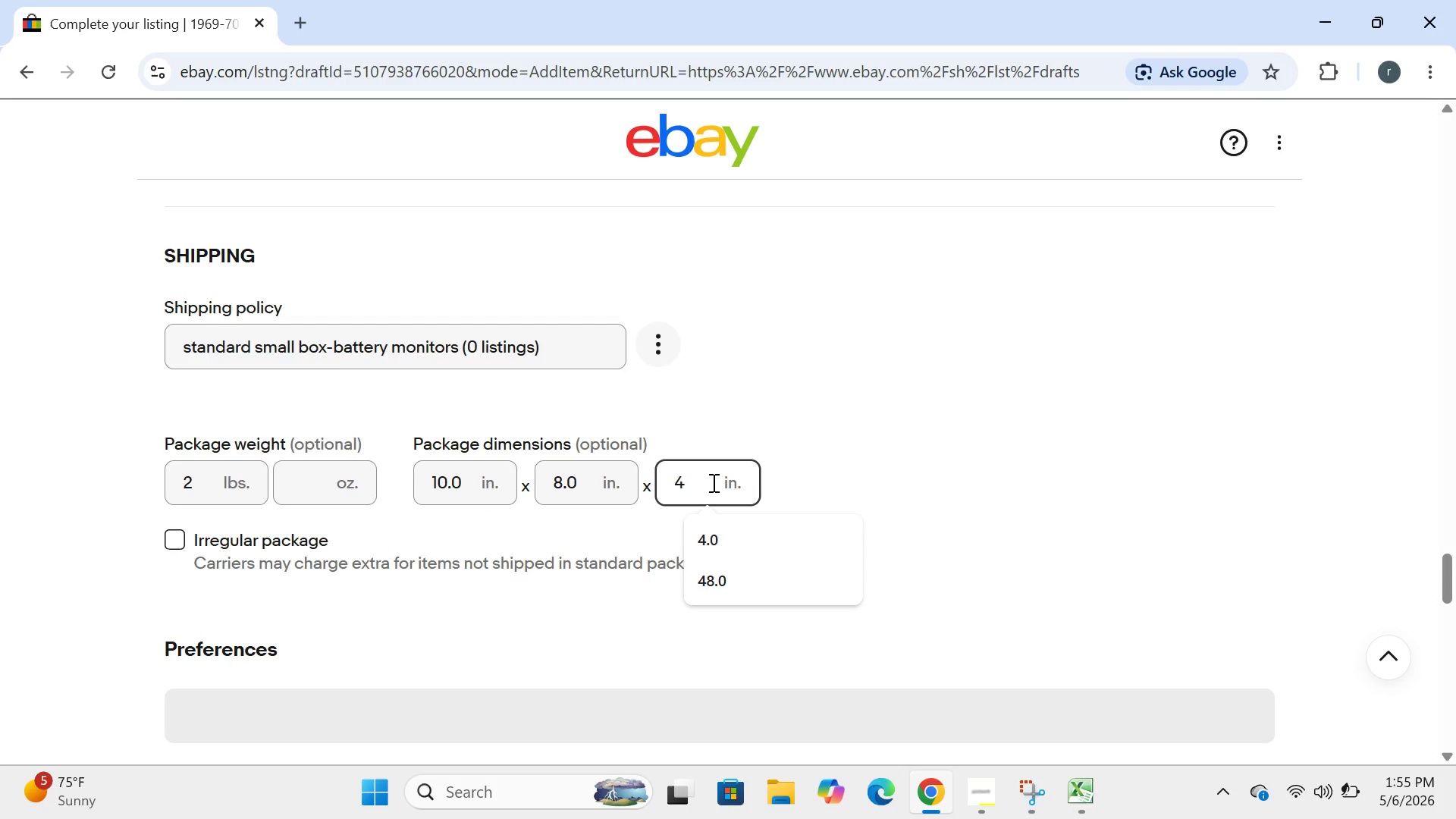 
key(Backspace)
 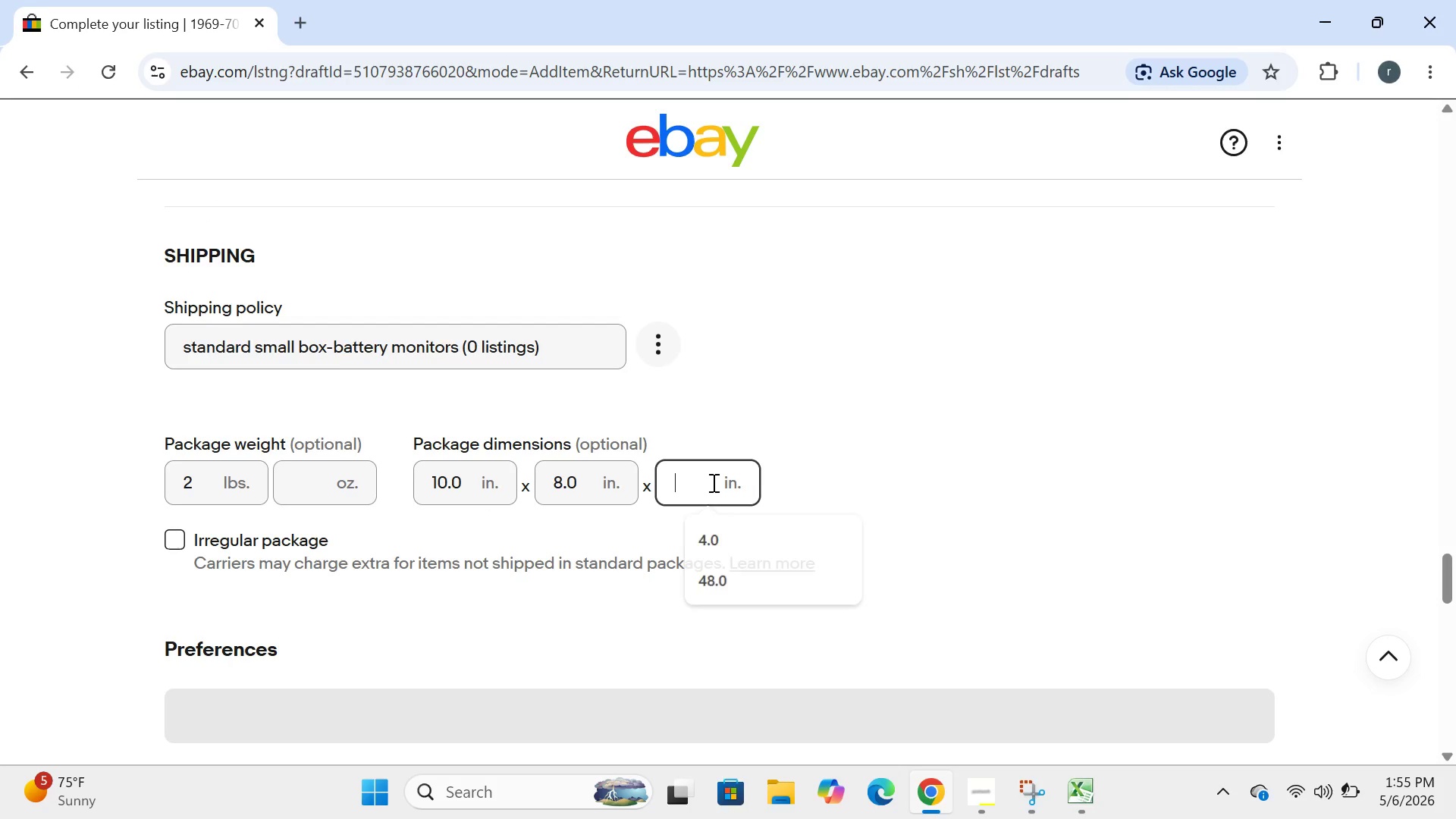 
key(Backspace)
 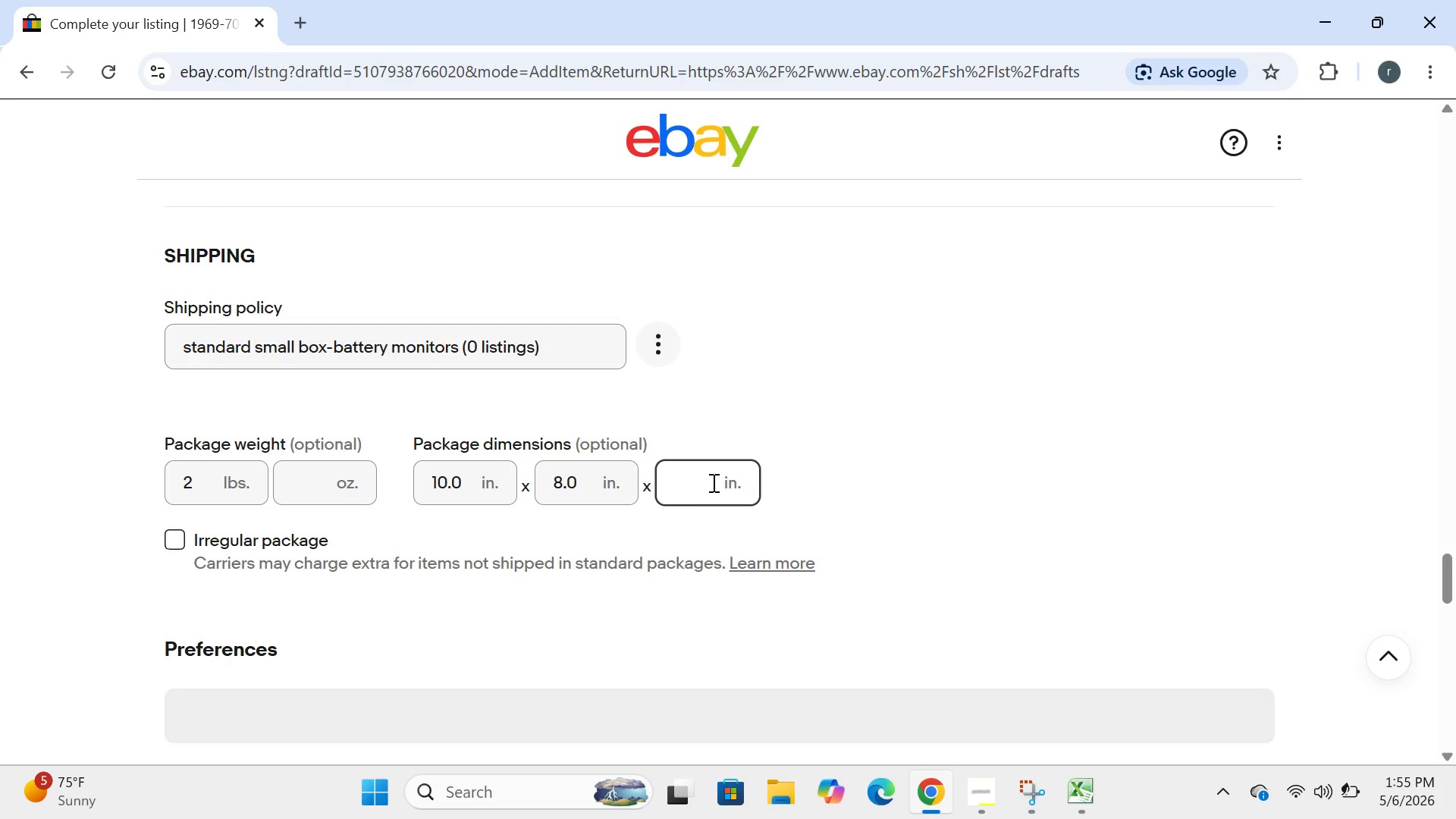 
key(6)
 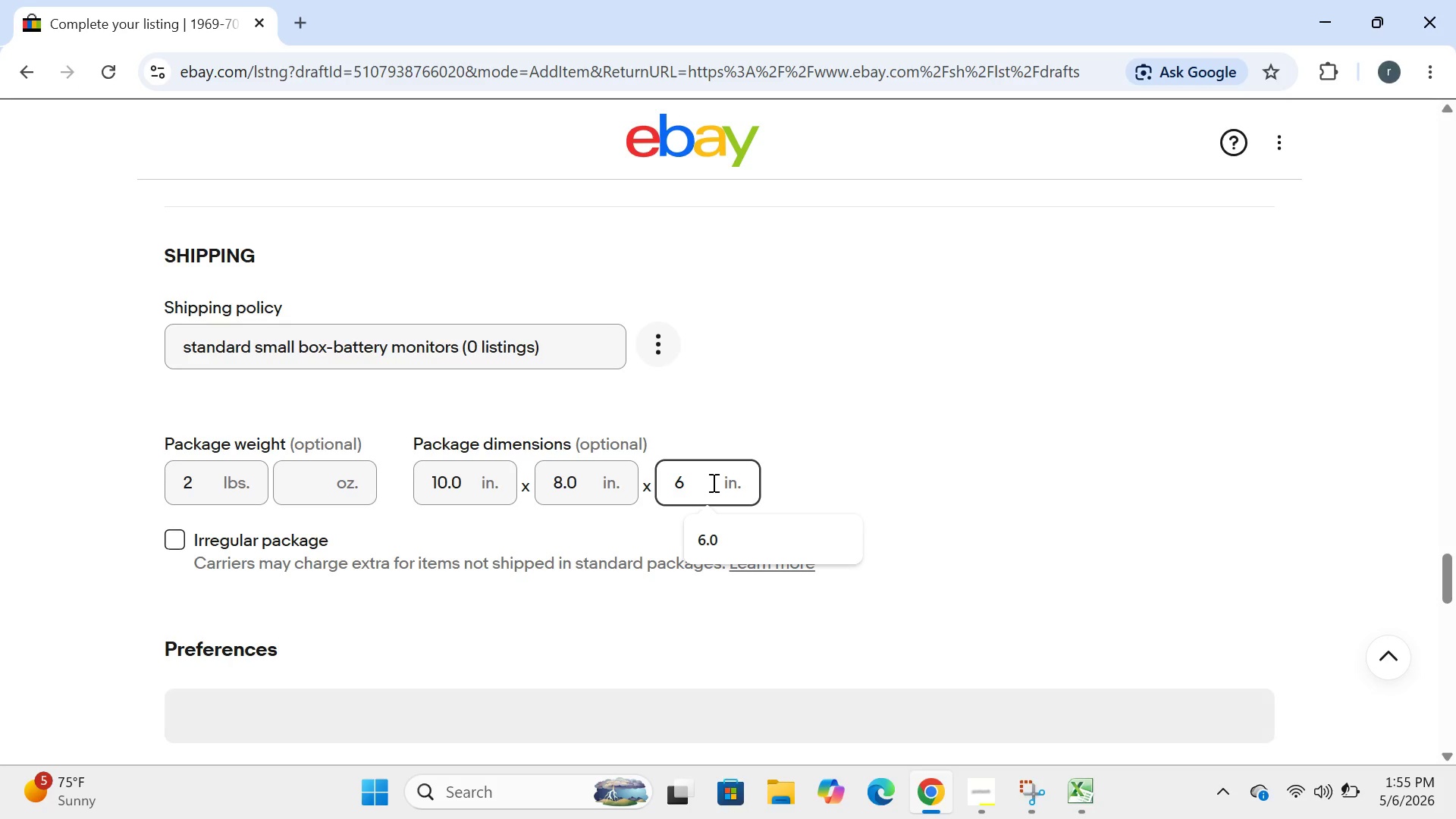 
key(Period)
 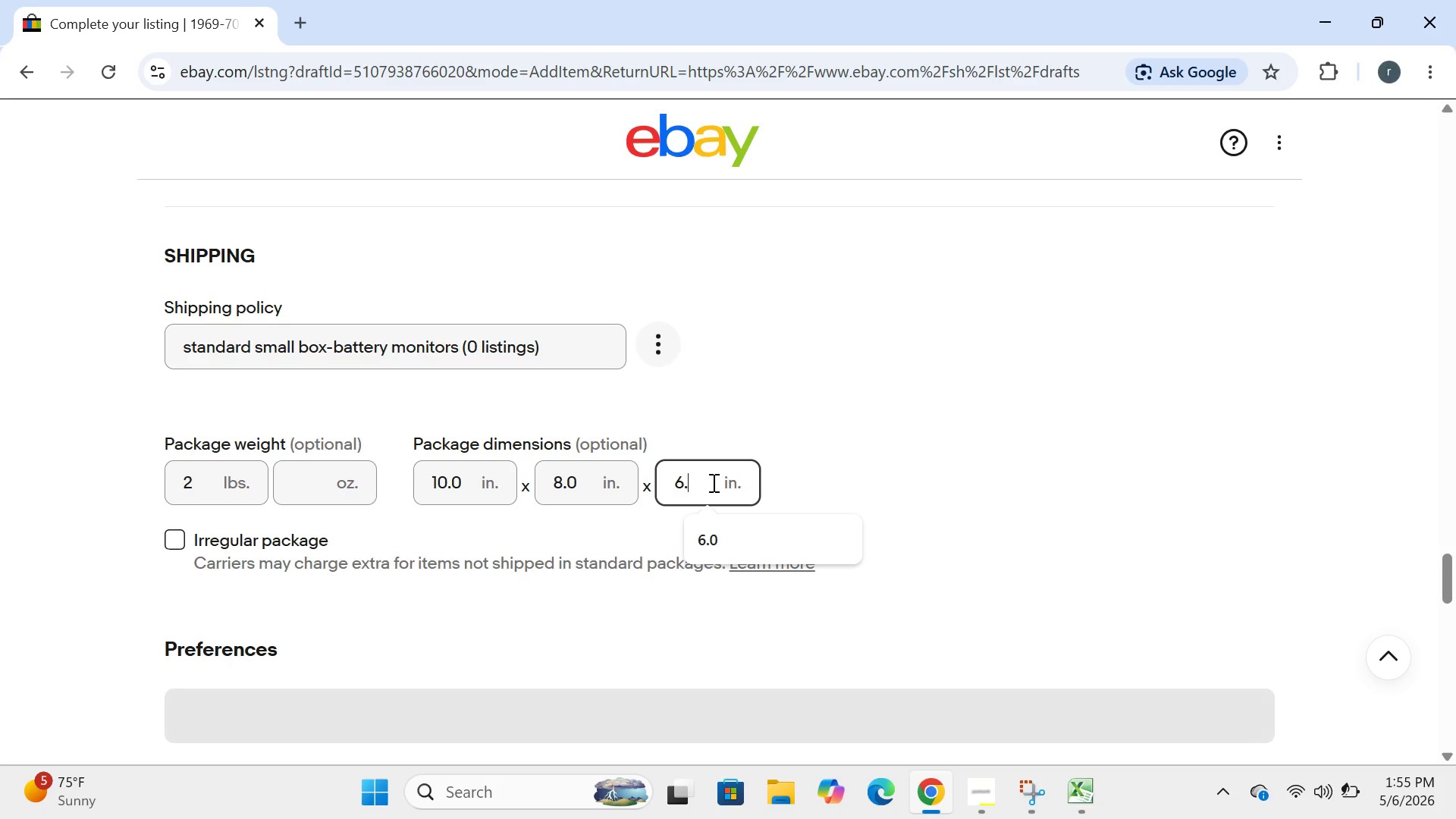 
key(0)
 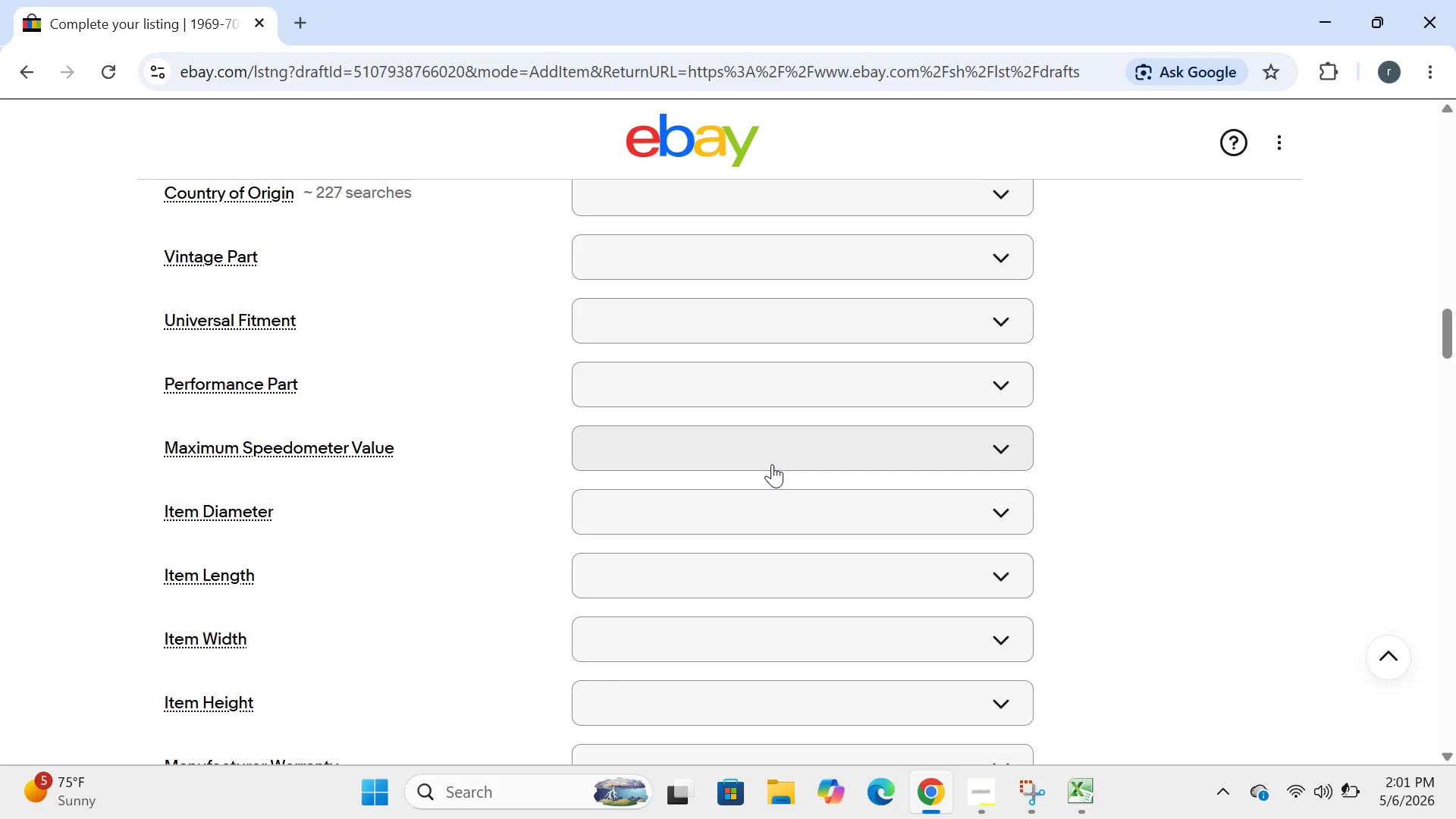 
wait(341.45)
 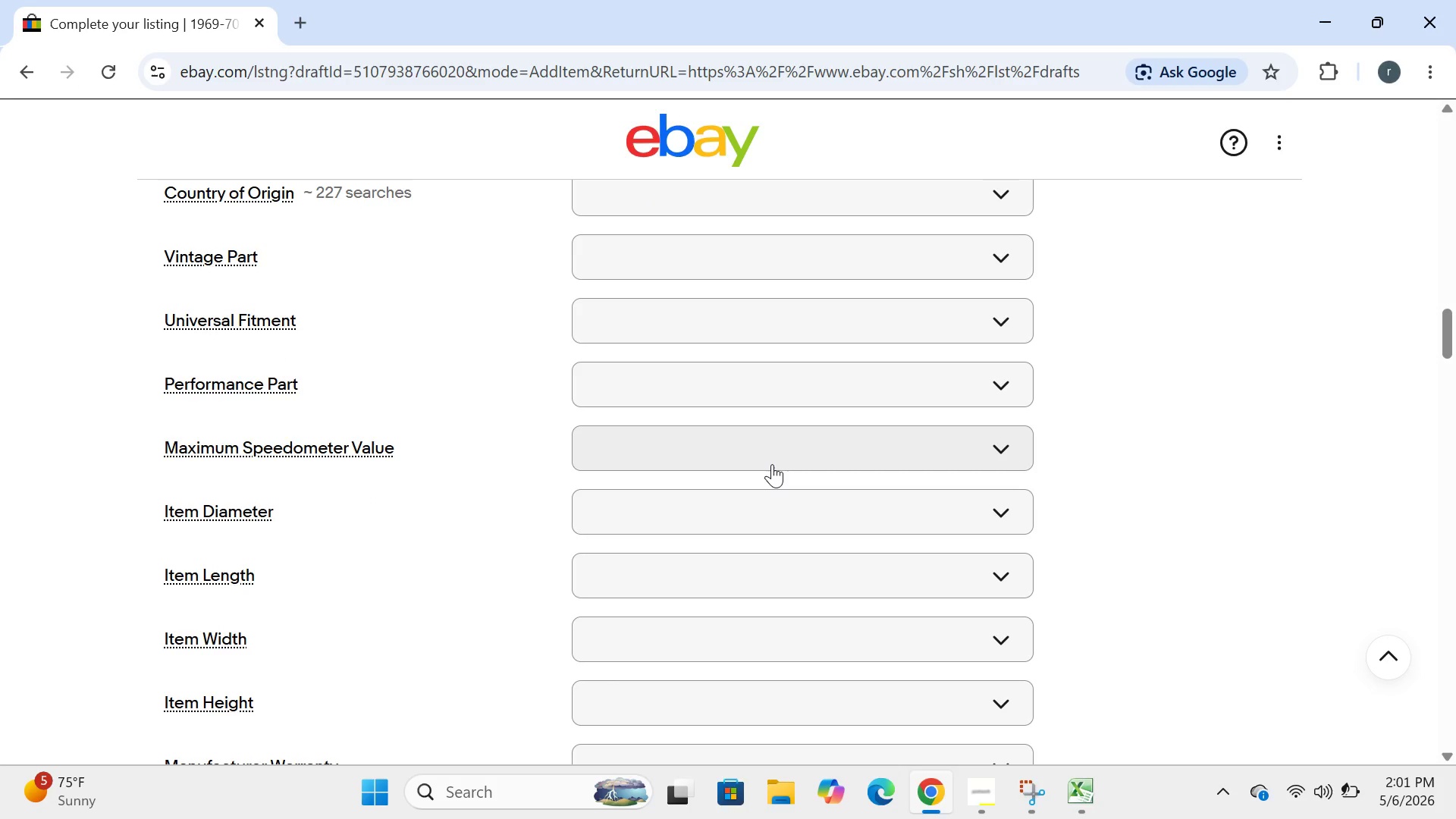 
left_click([593, 449])
 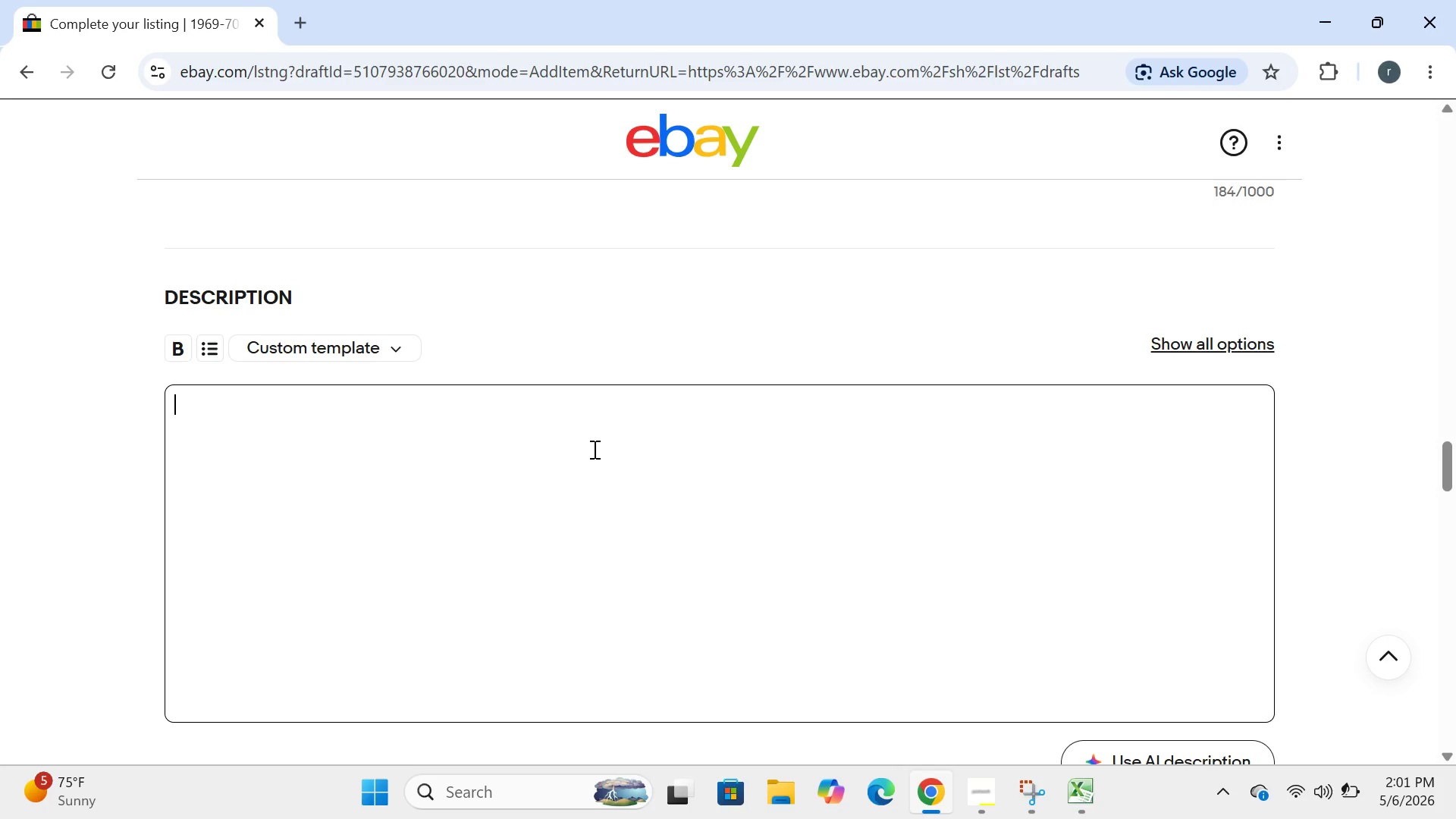 
type(Resto )
key(Backspace)
type(-mod )
key(Backspace)
key(Backspace)
key(Backspace)
key(Backspace)
type(Mod relics is o)
key(Backspace)
type(proud to offer this professionally restored OEM in dash-tachomet)
 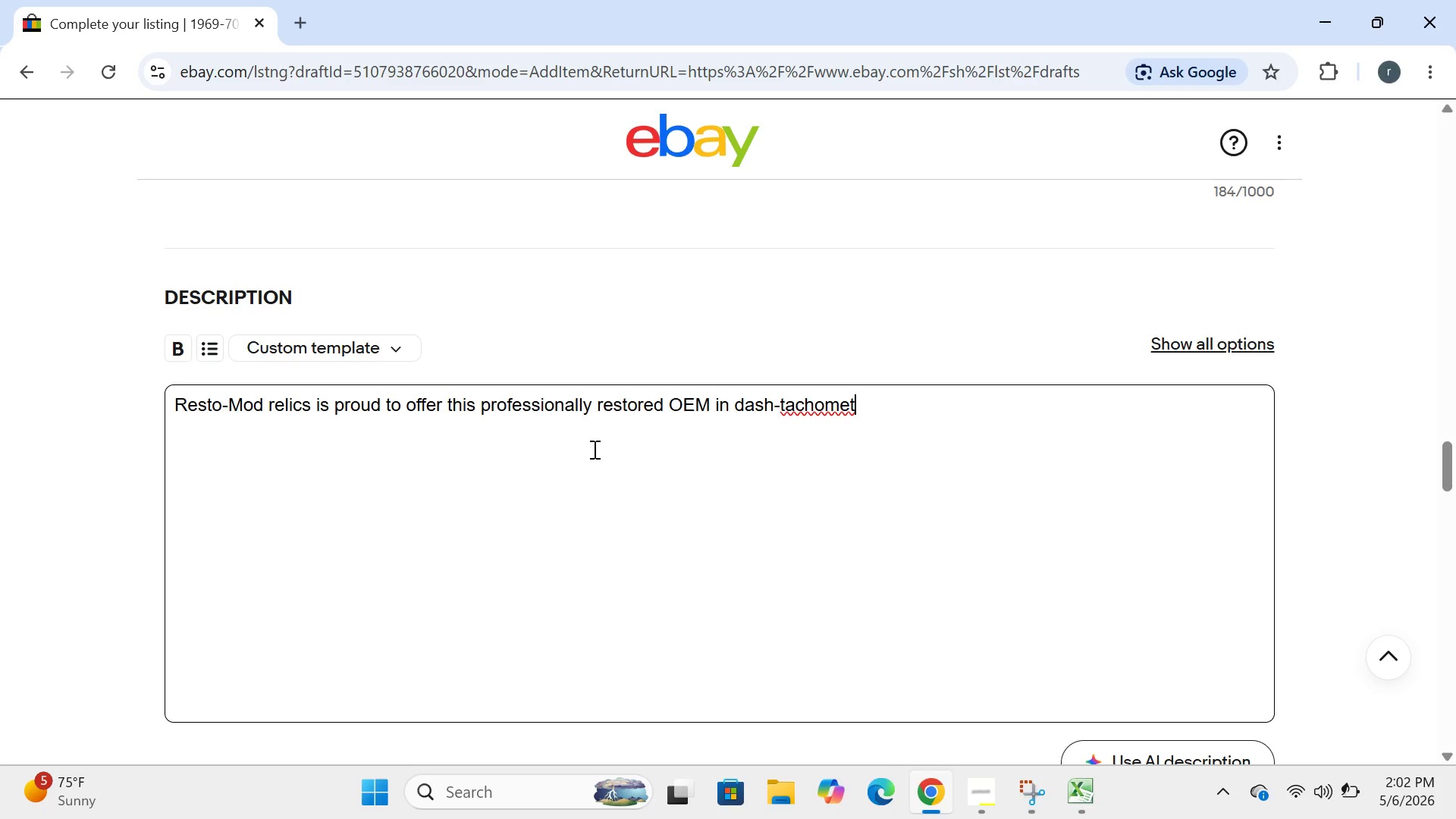 
type(er for 1)
 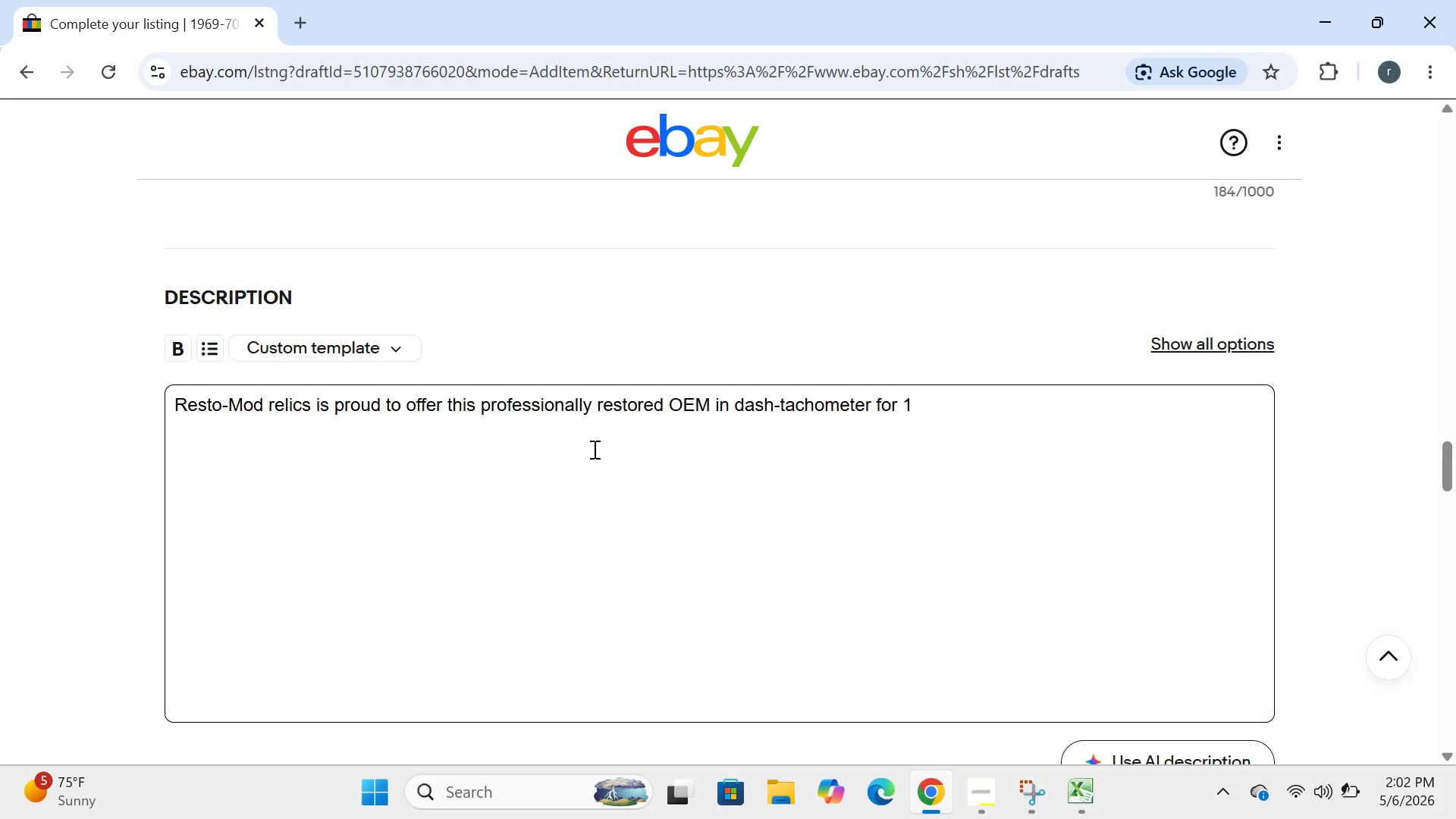 
type(968-19779)
key(Backspace)
key(Backspace)
type(0 dodgeb)
key(Backspace)
type( charger.)
 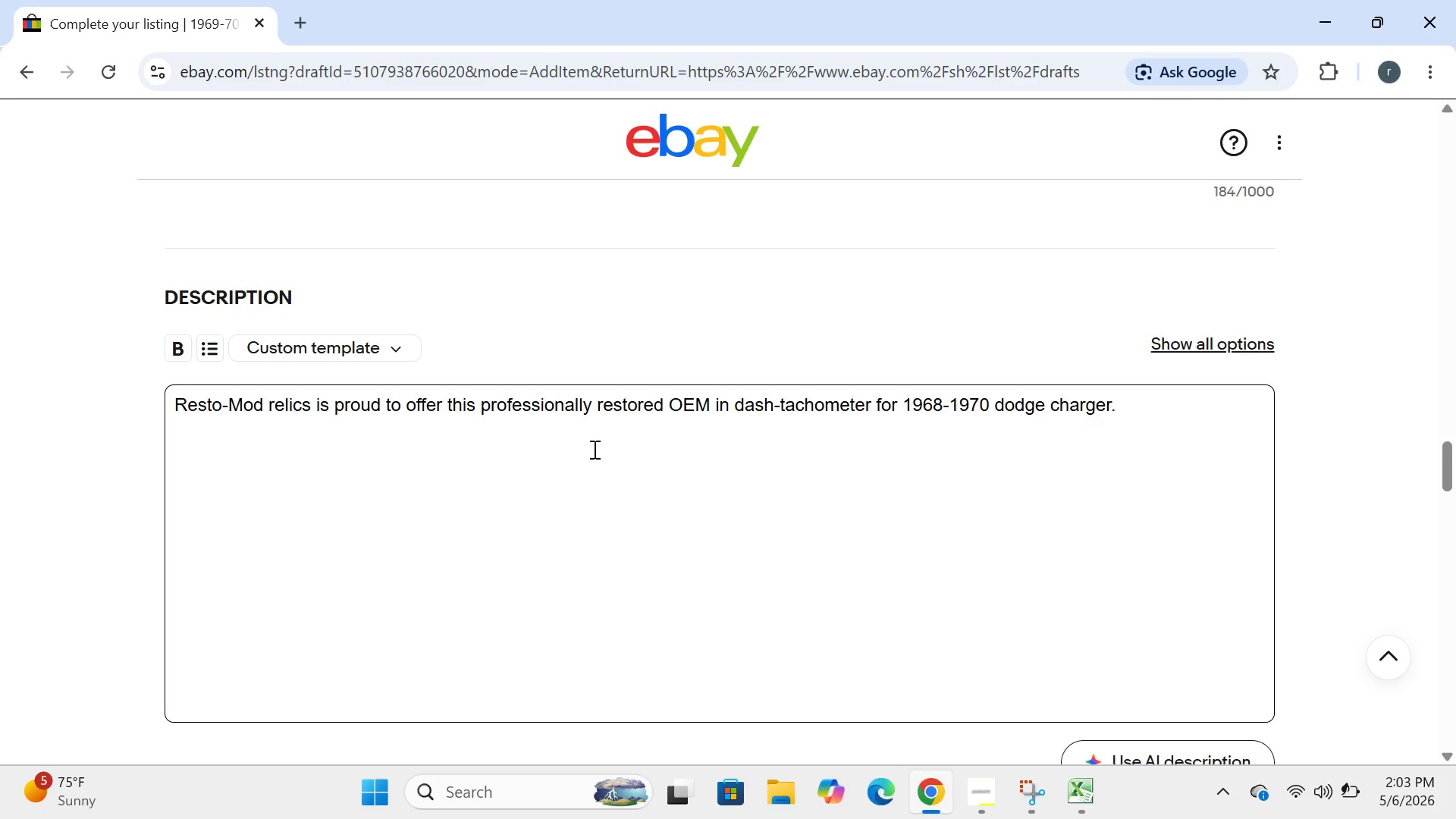 
key(Enter)
 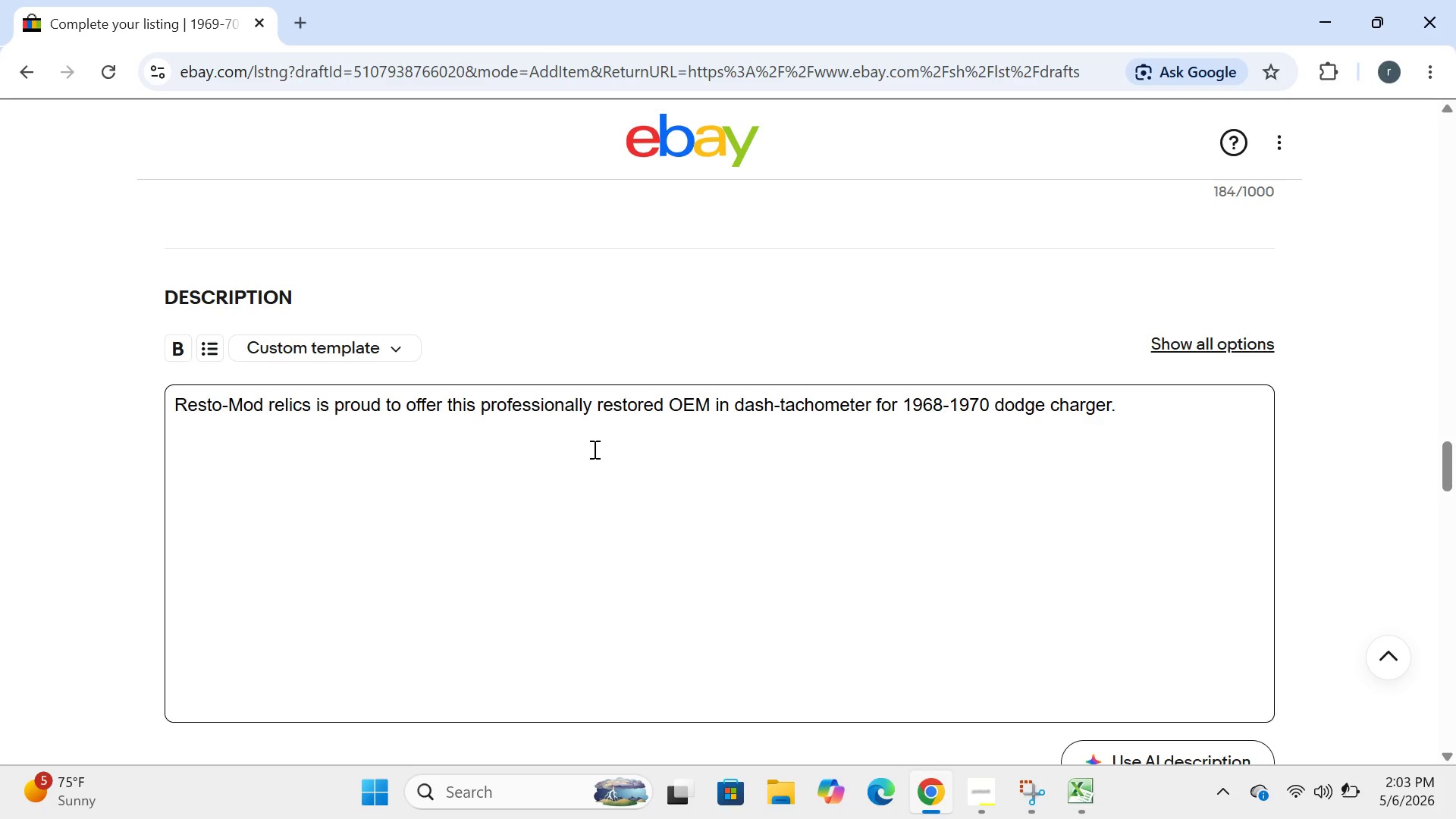 
type(PROFESSIONAL RESTORATION CONS)
key(Backspace)
type(DITION:)
 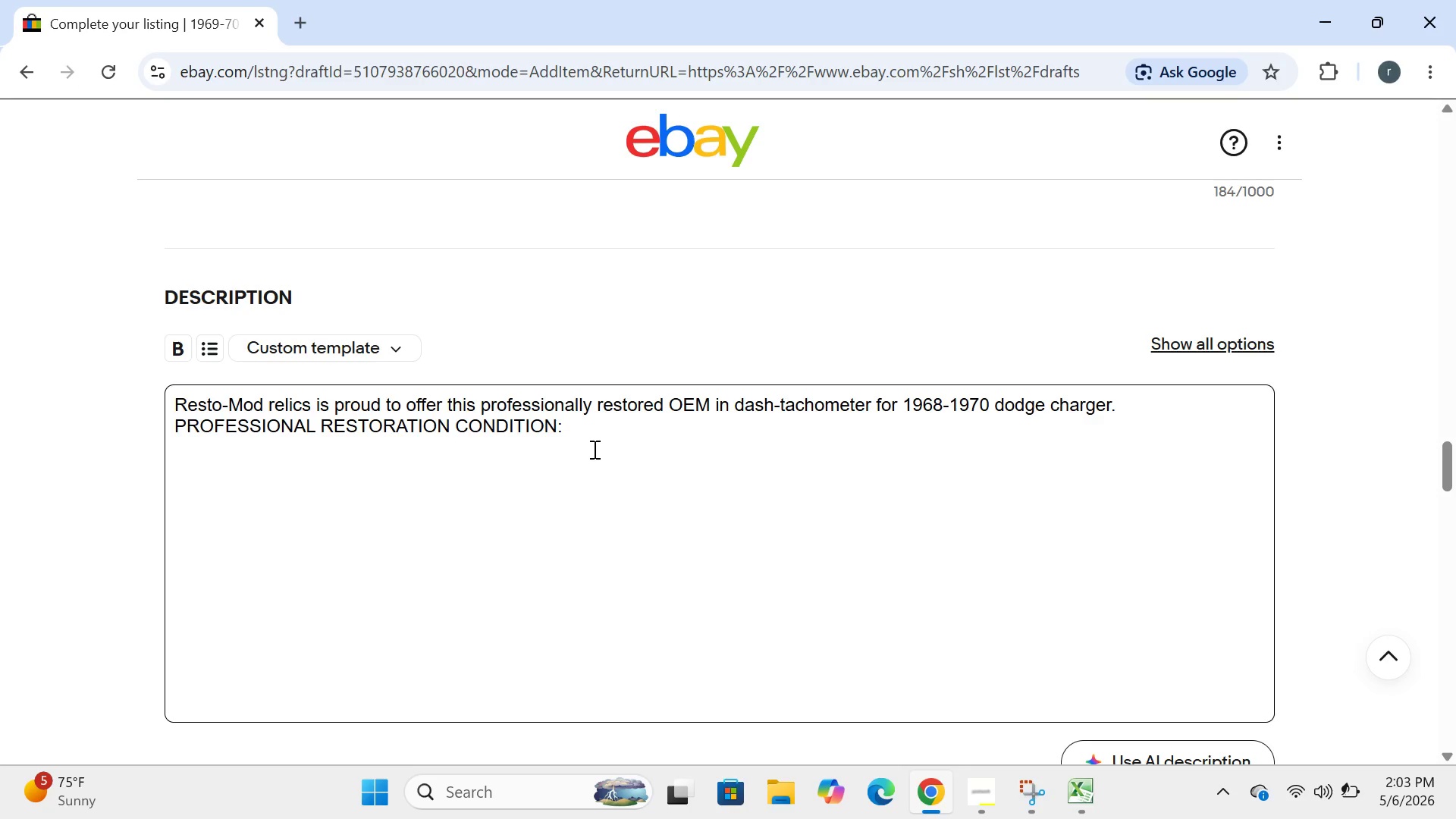 
key(Enter)
 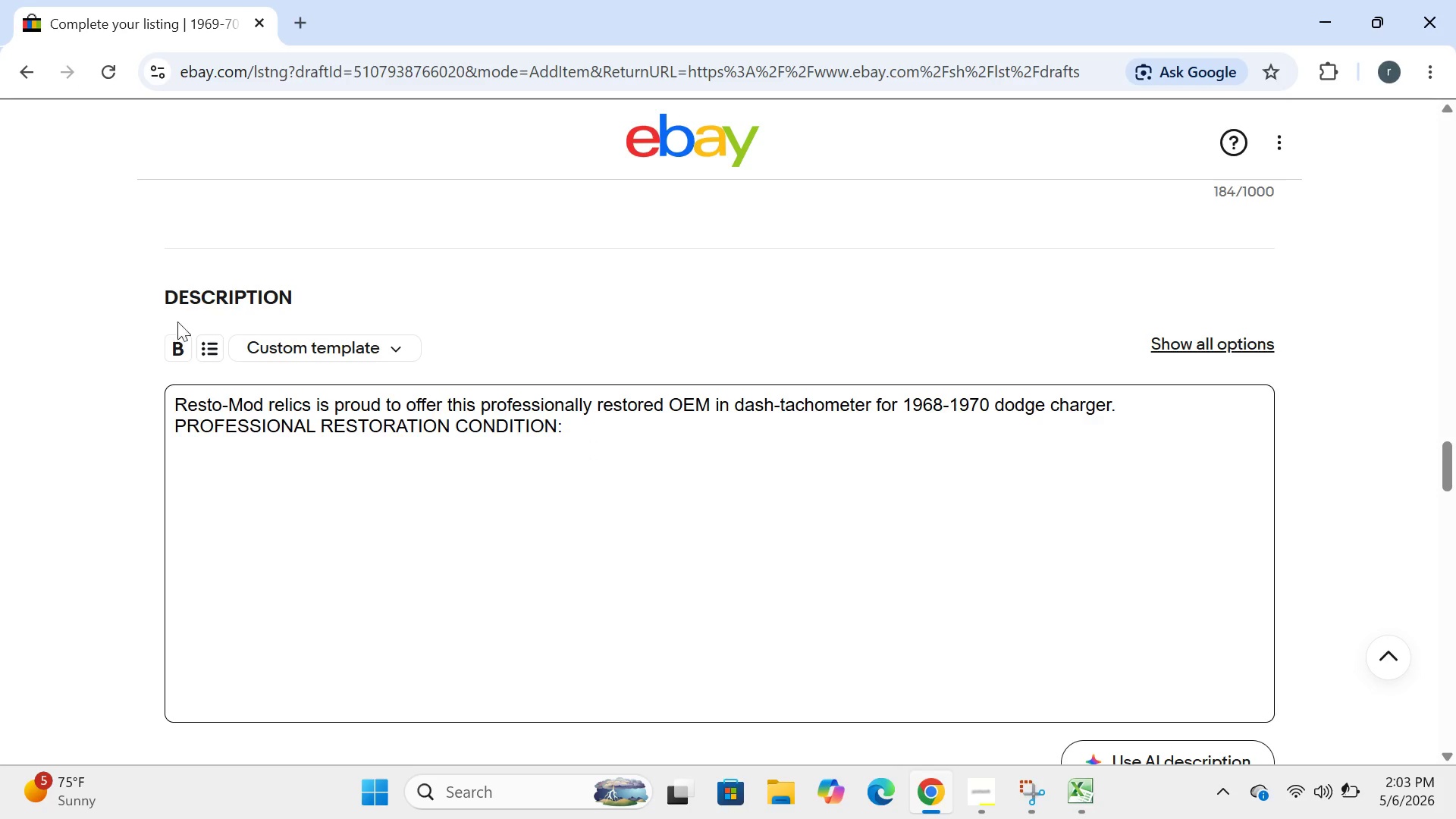 
left_click([202, 350])
 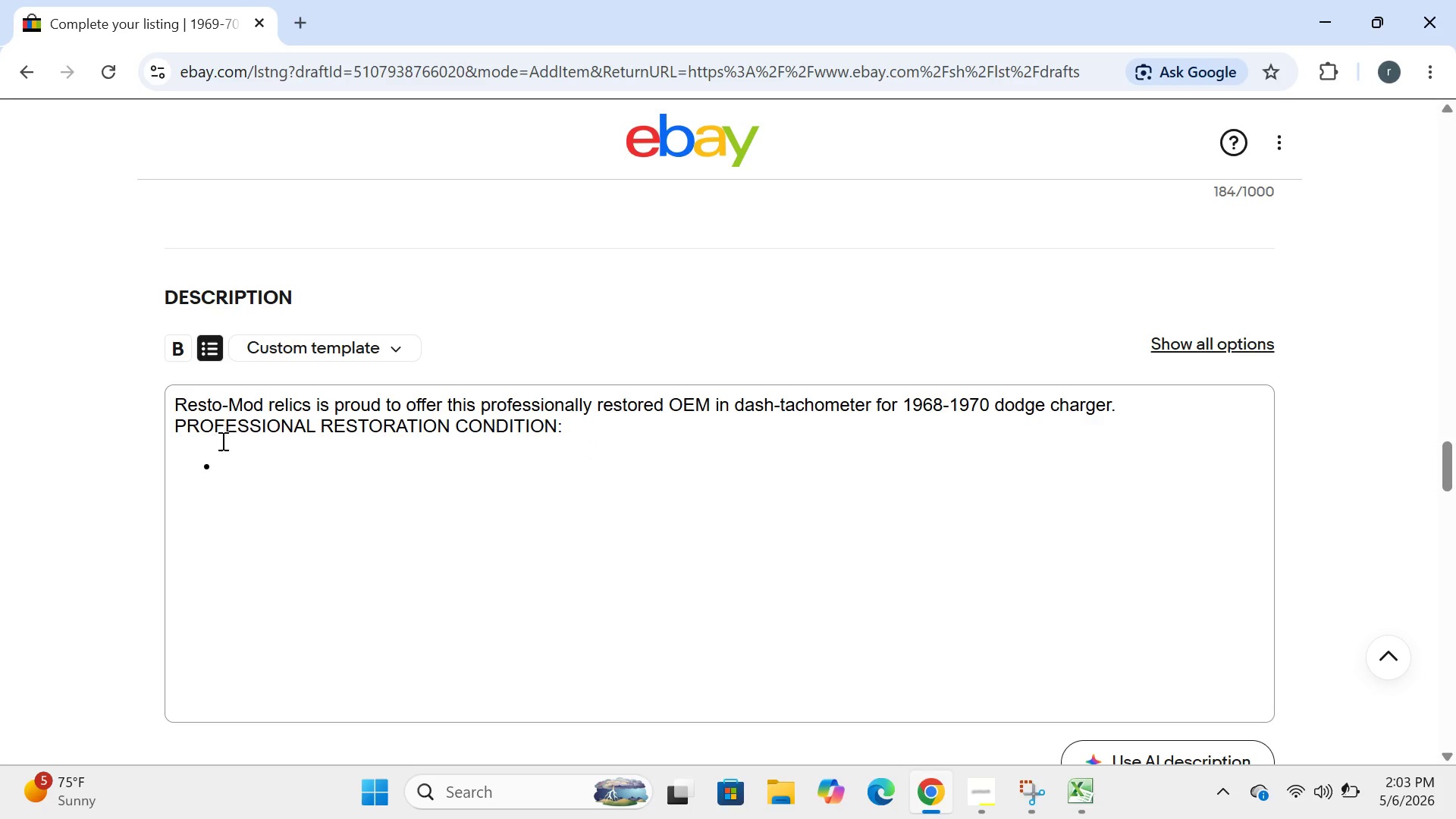 
left_click([224, 452])
 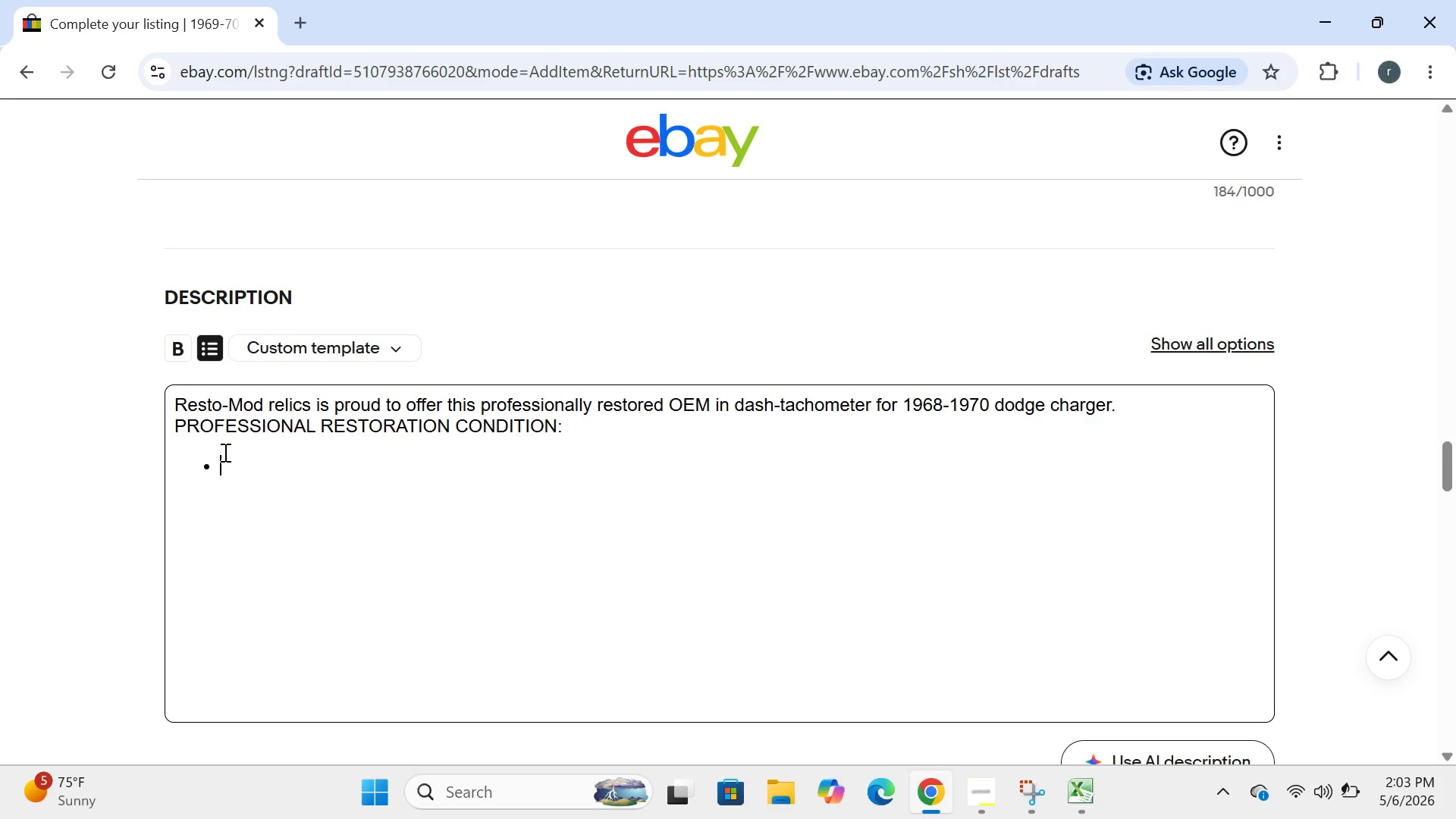 
type(Bench test4d)
key(Backspace)
key(Backspace)
type(ed for 100% functional accuracy)
 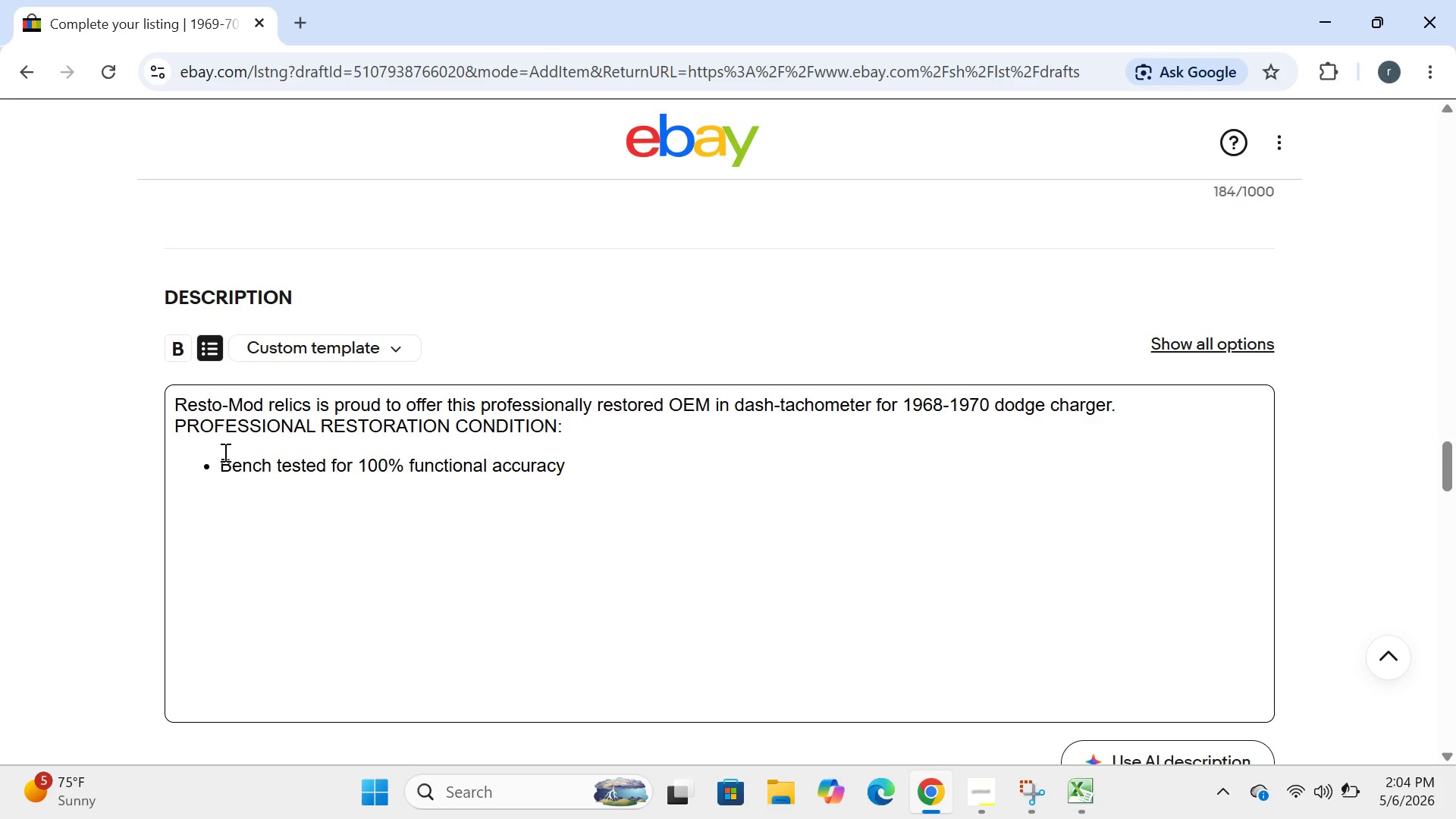 
key(Enter)
 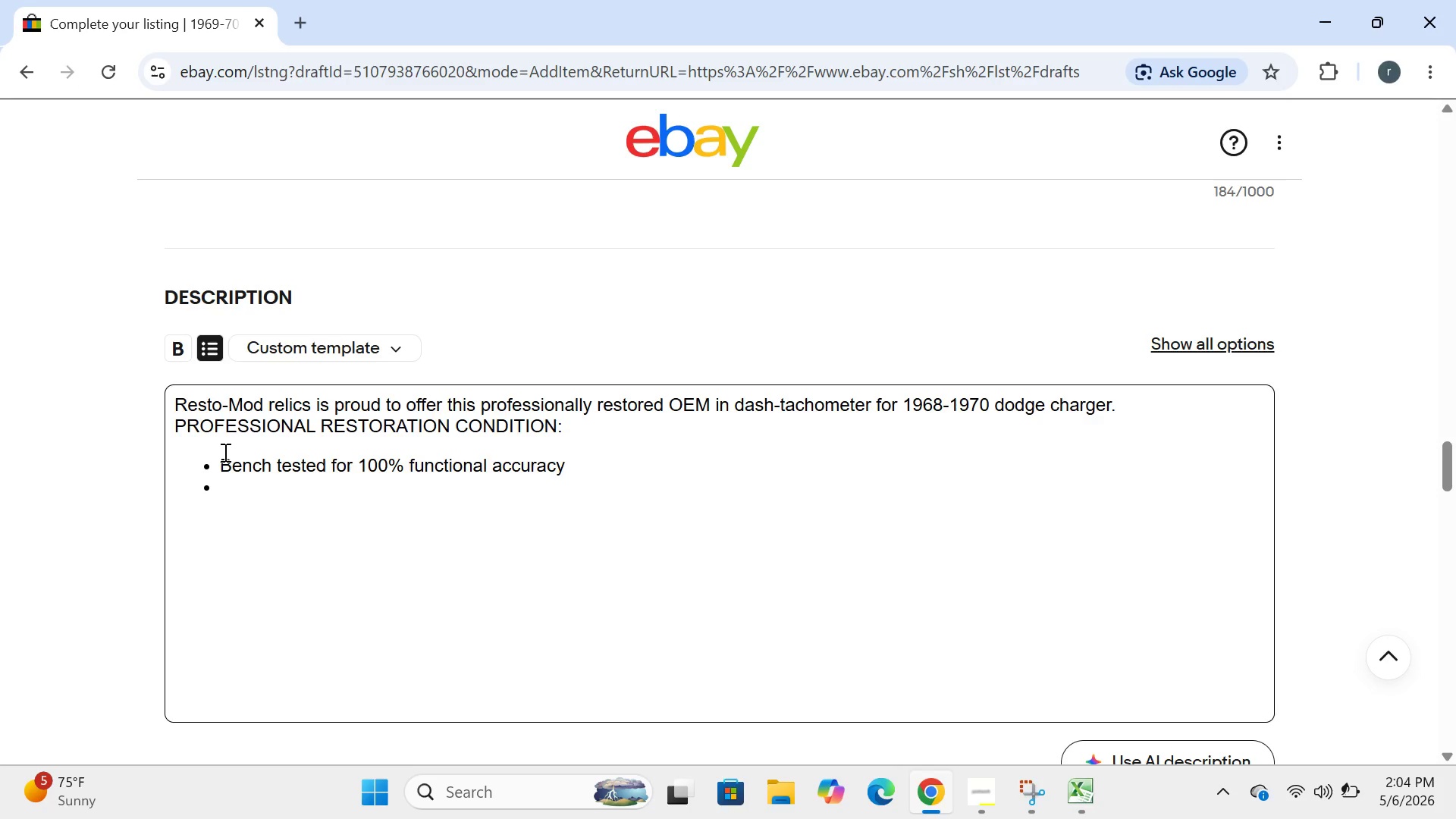 
type(needle and faceplate restored to orginal moper )
 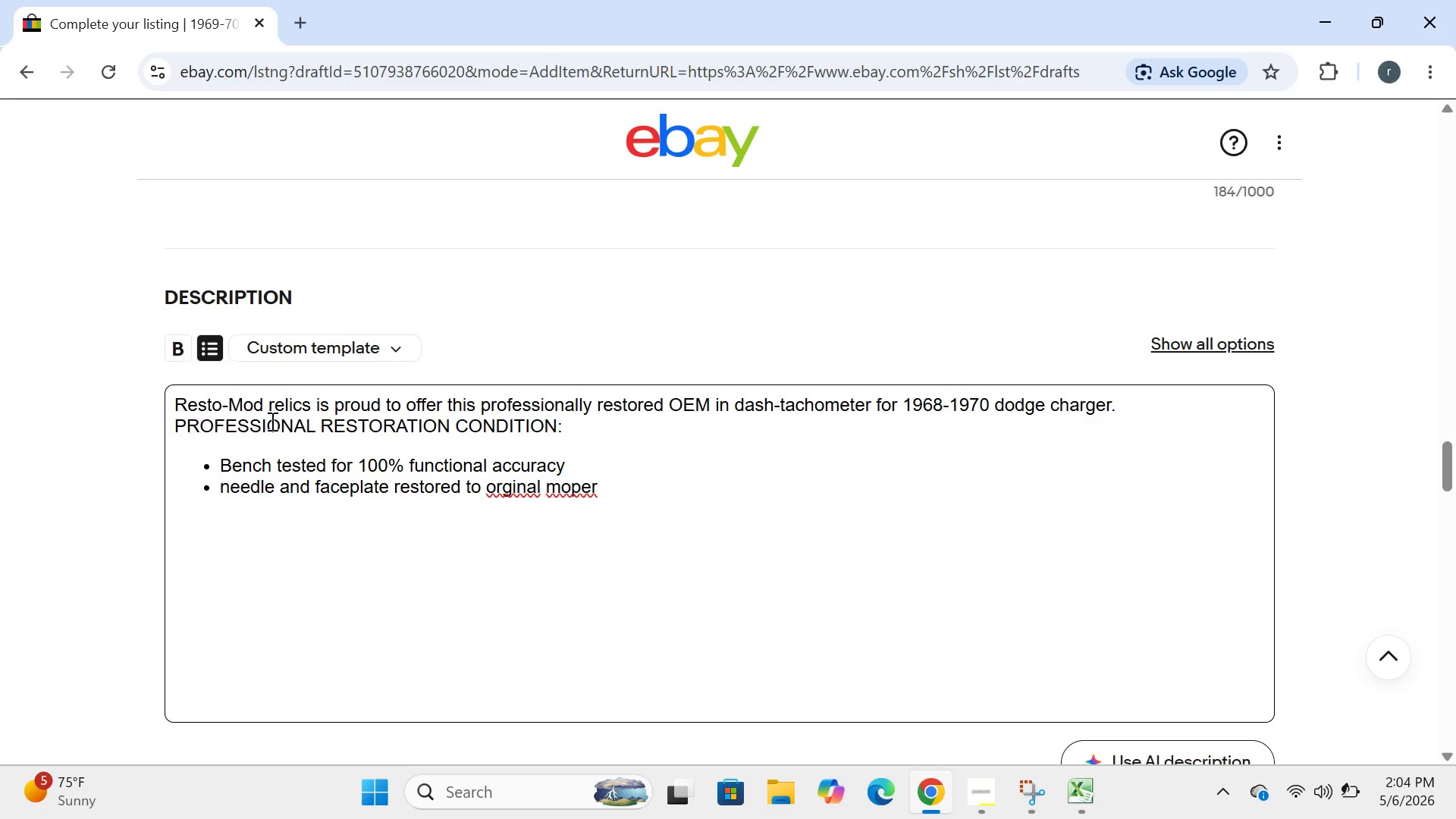 
wait(5.47)
 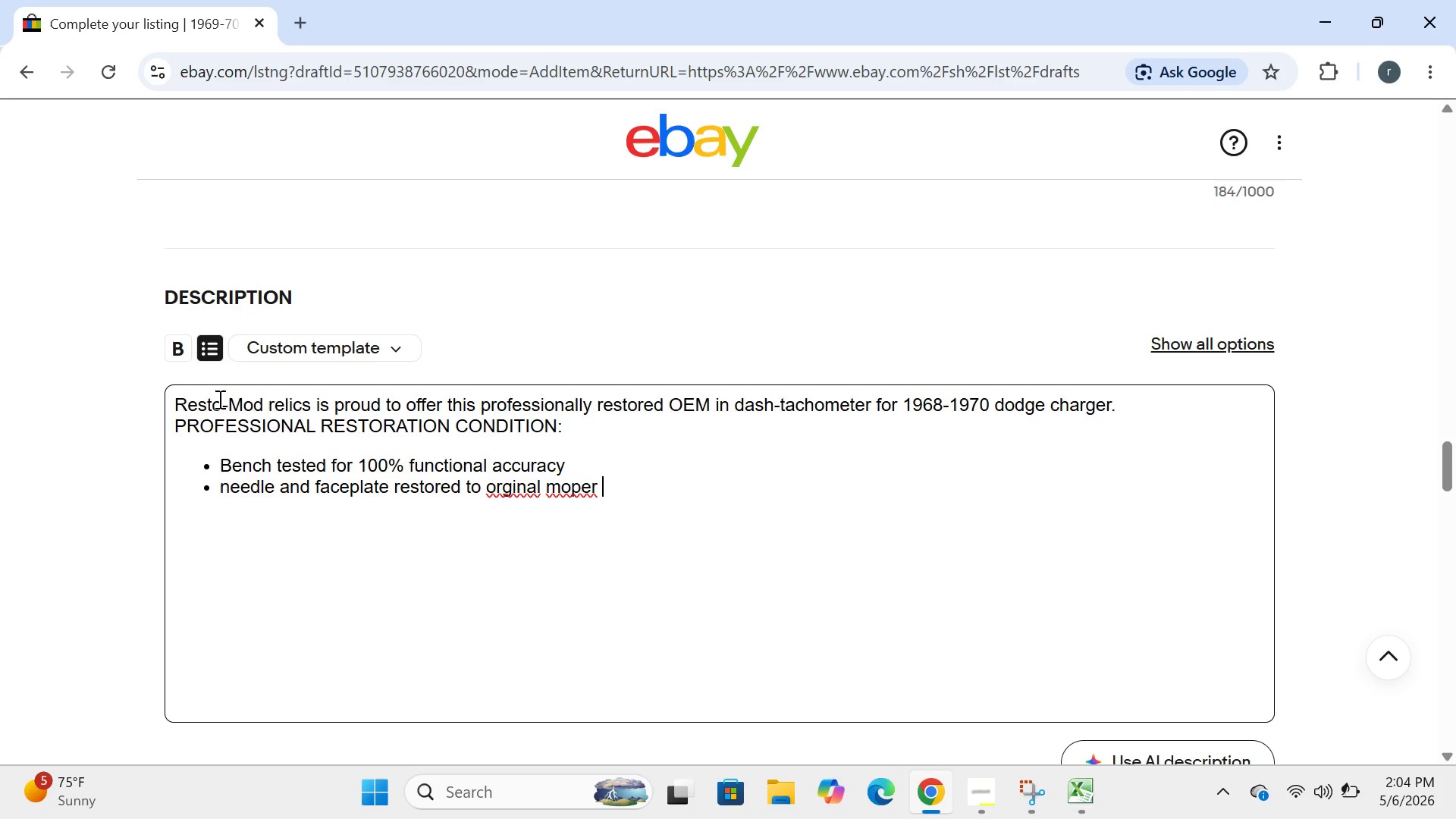 
left_click([507, 479])
 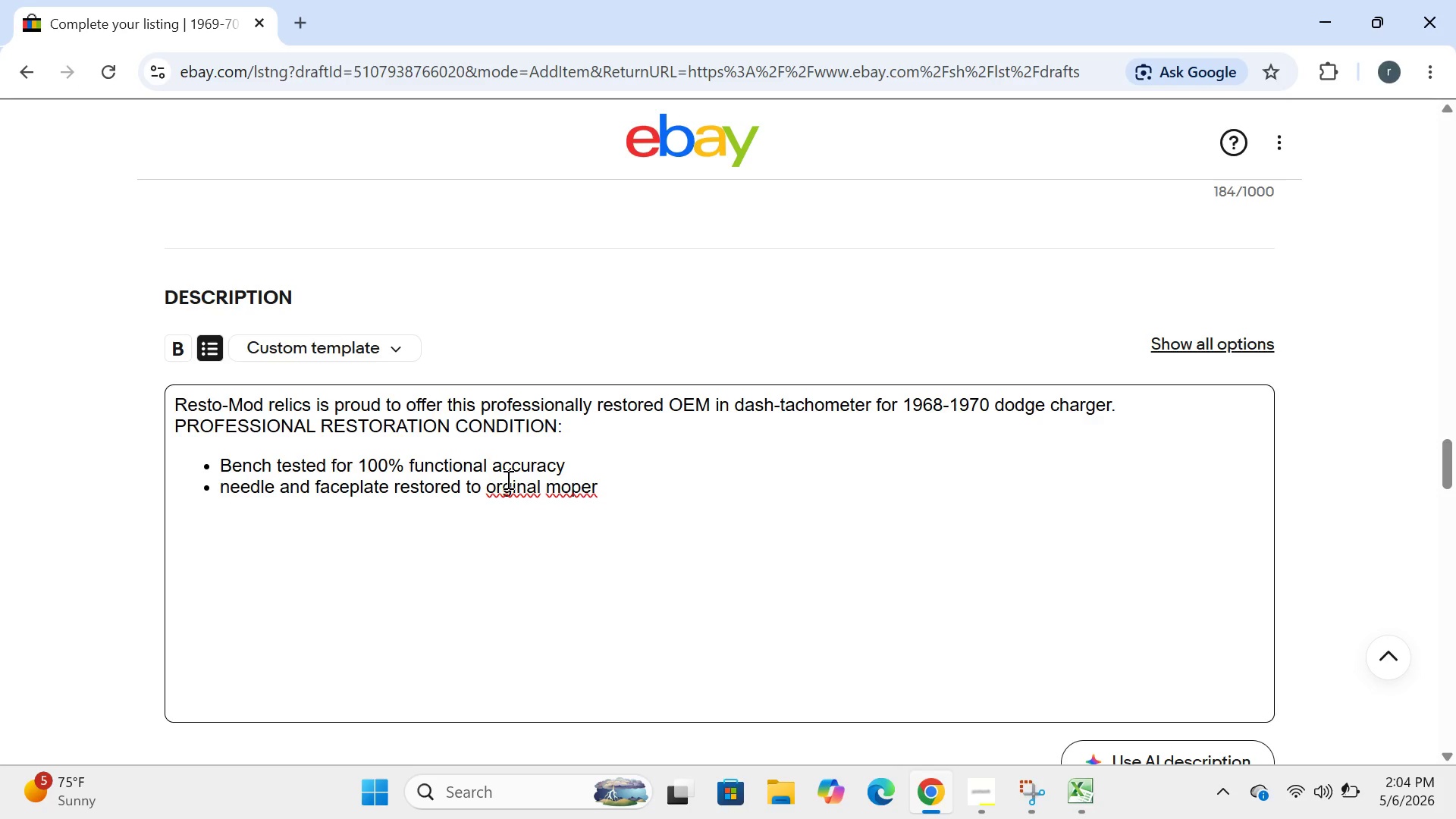 
key(I)
 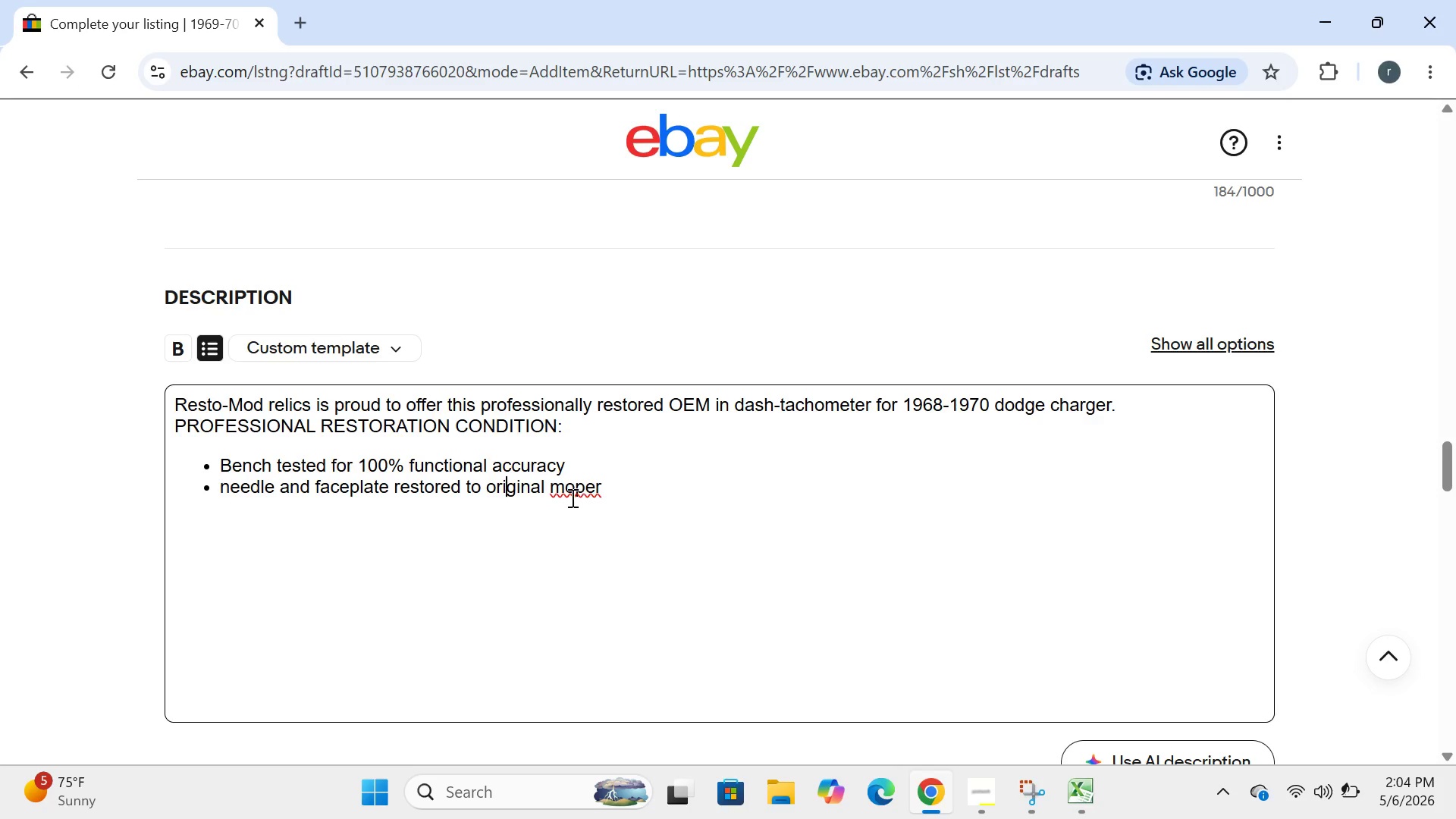 
left_click([567, 495])
 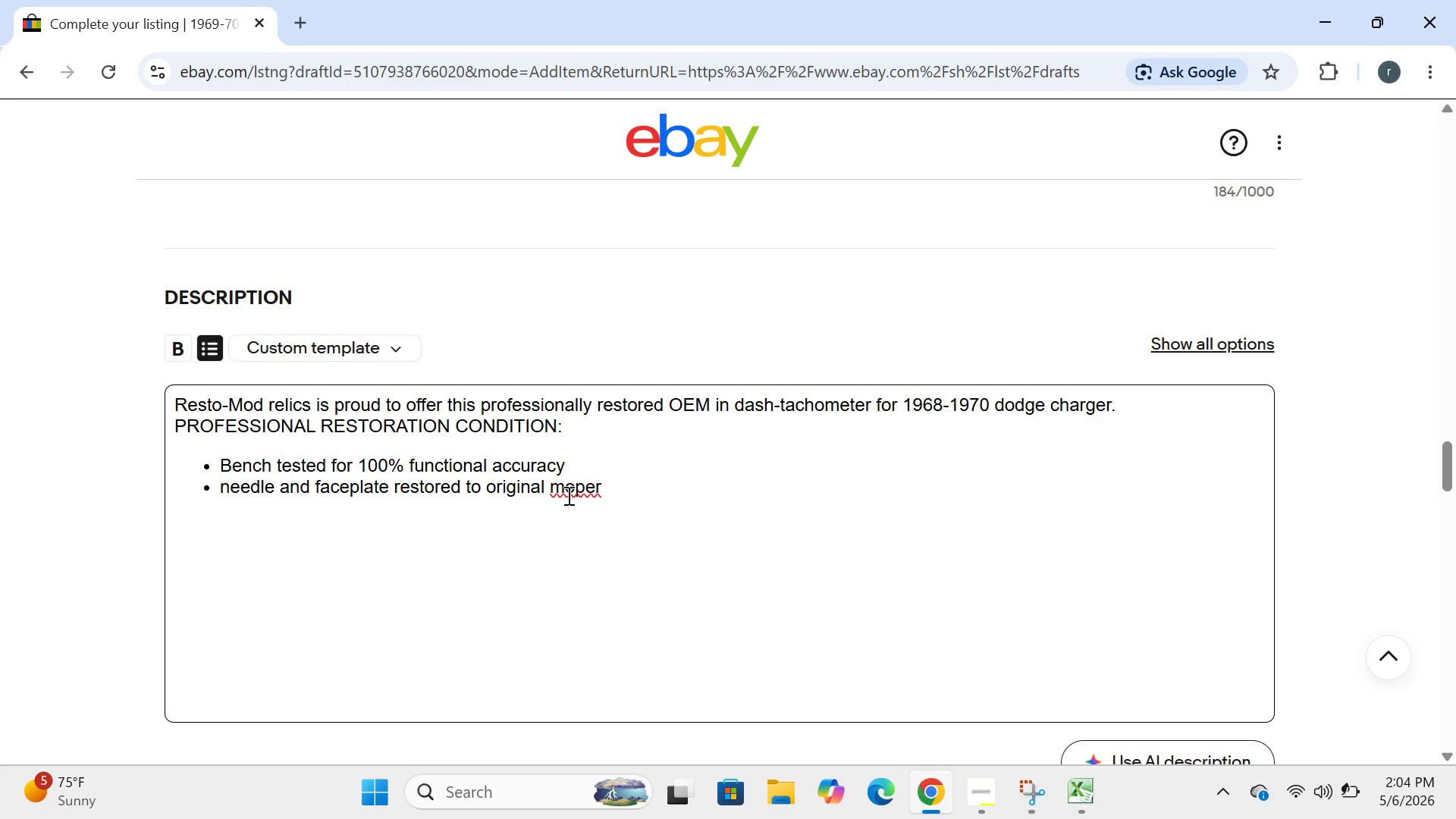 
key(Backspace)
 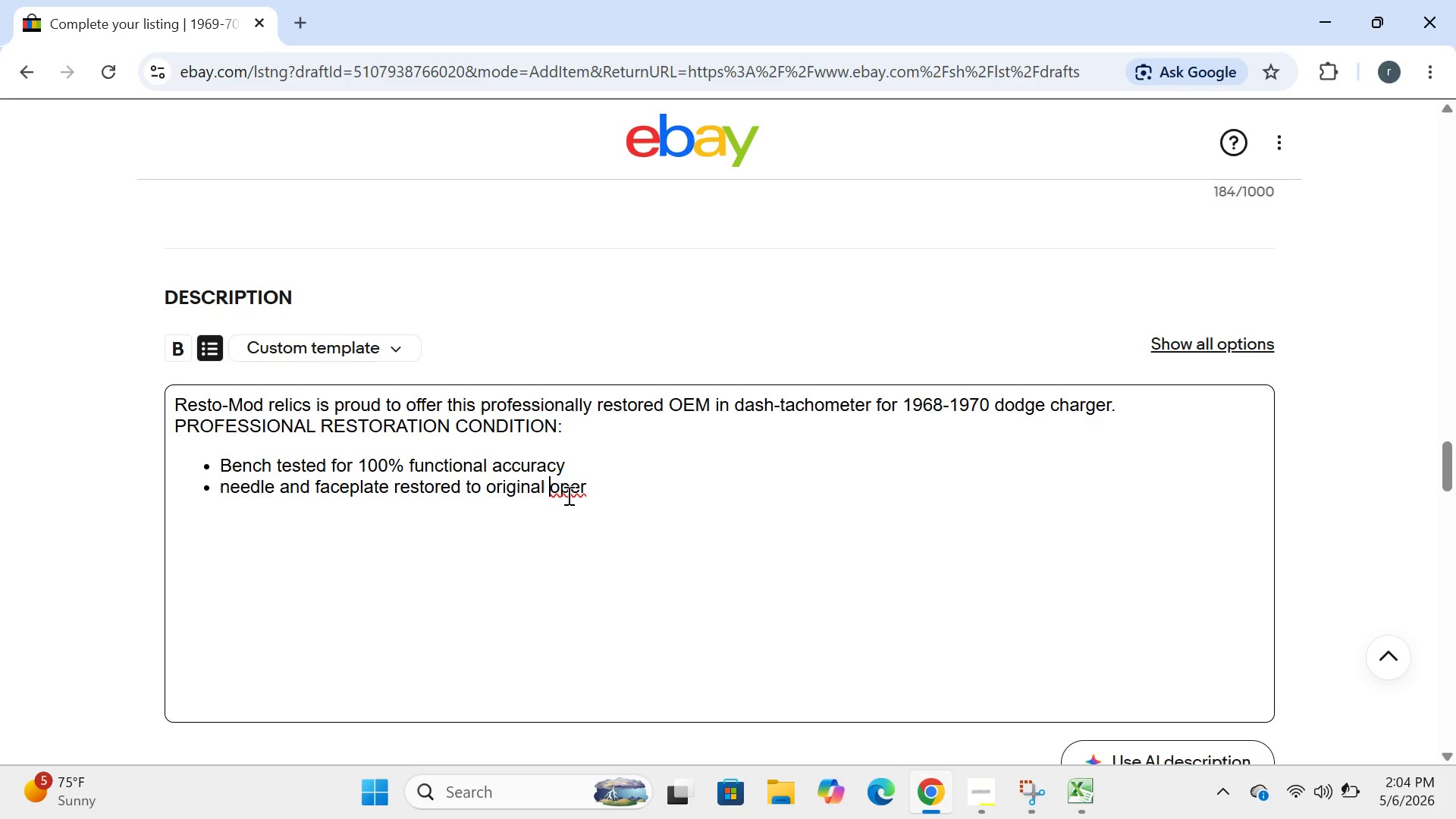 
key(CapsLock)
 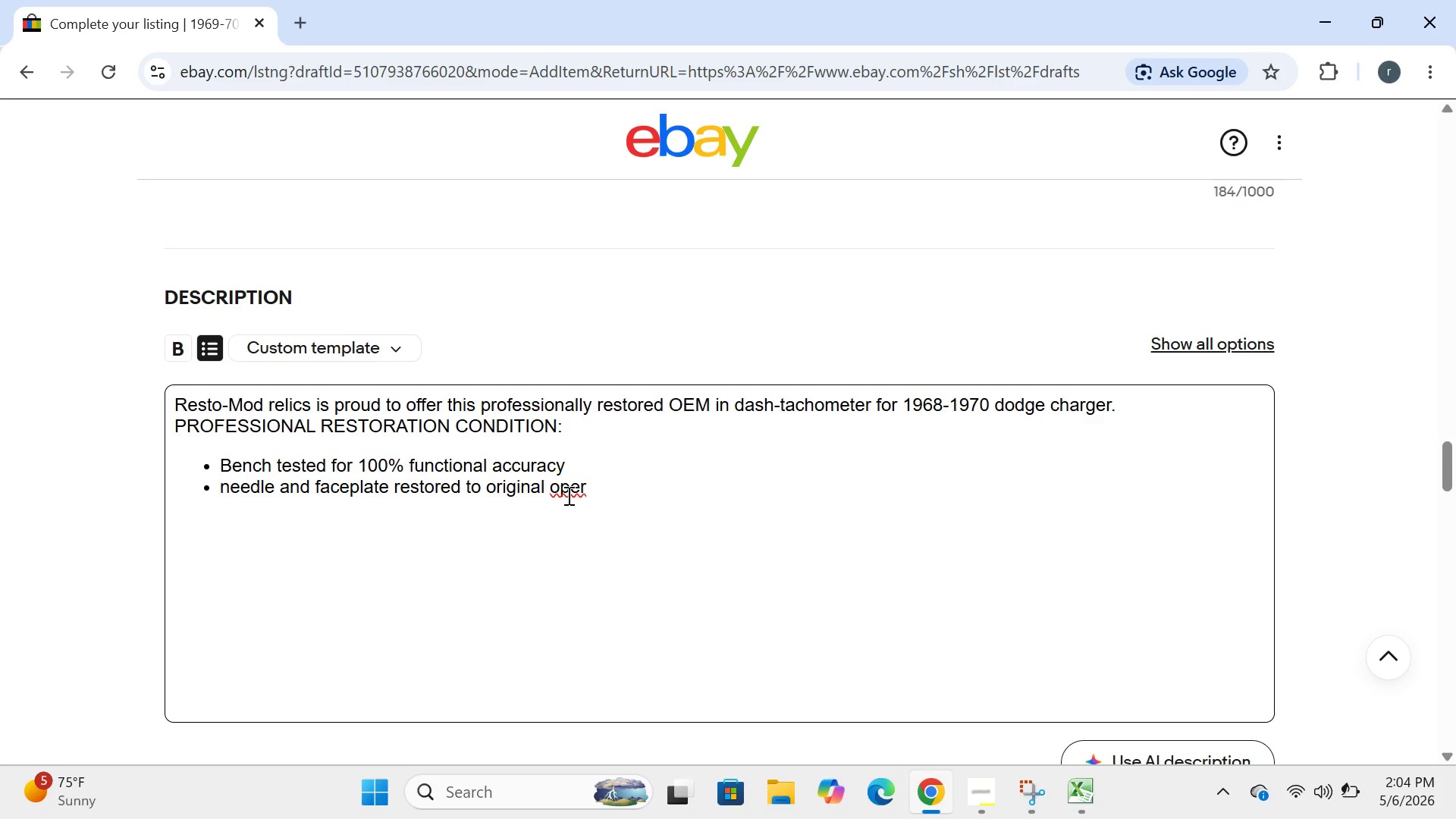 
key(M)
 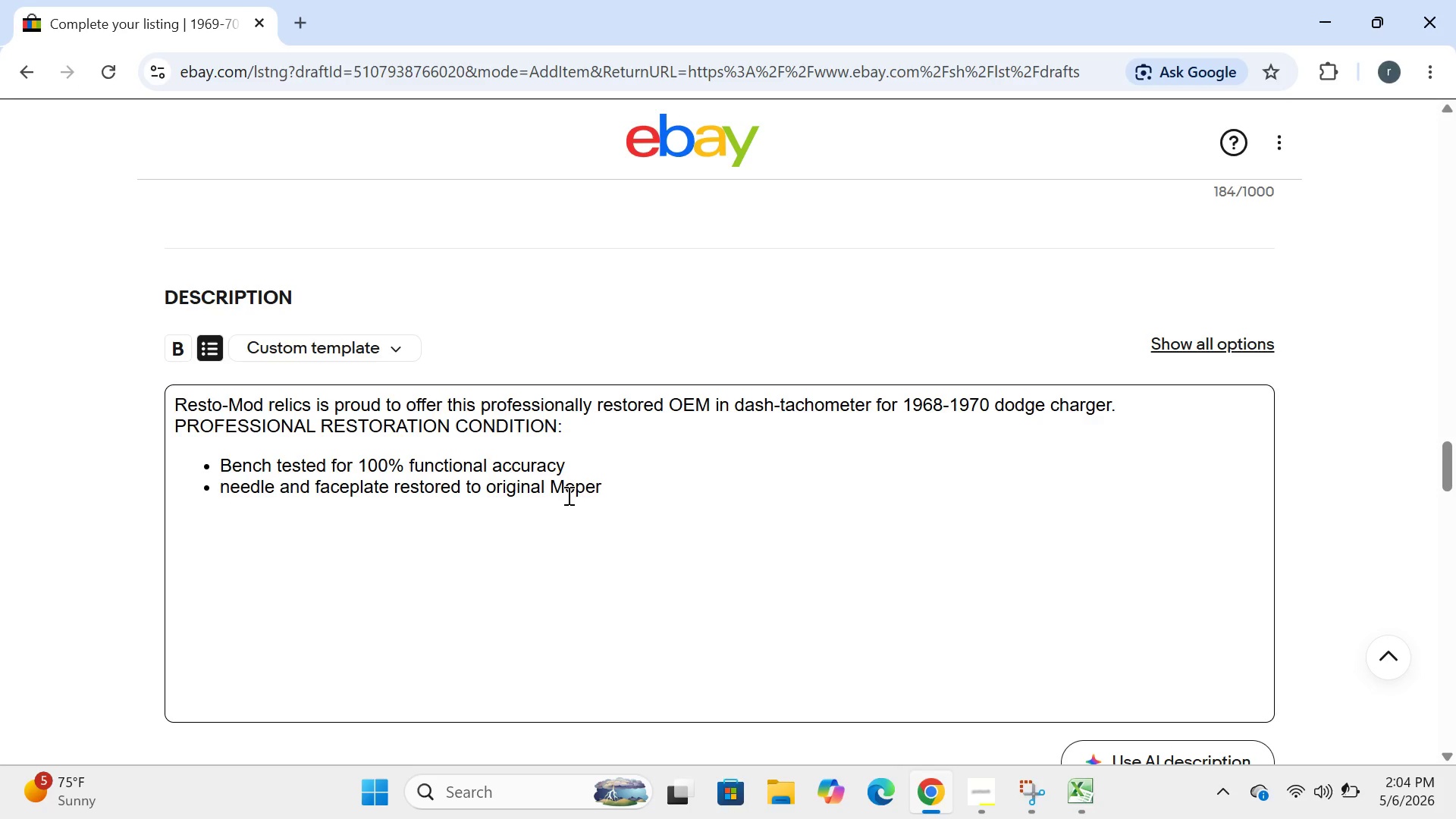 
key(CapsLock)
 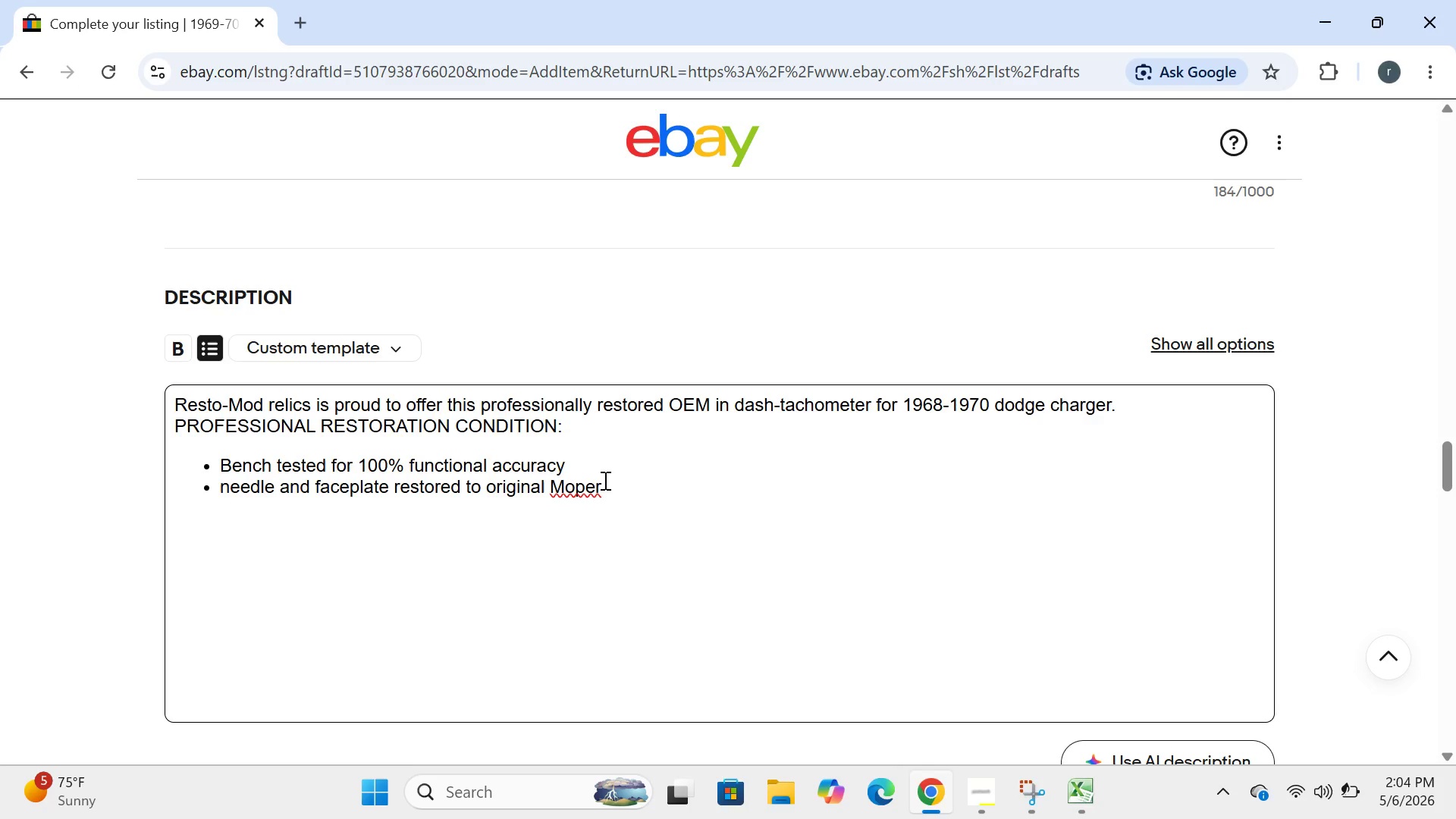 
left_click([604, 480])
 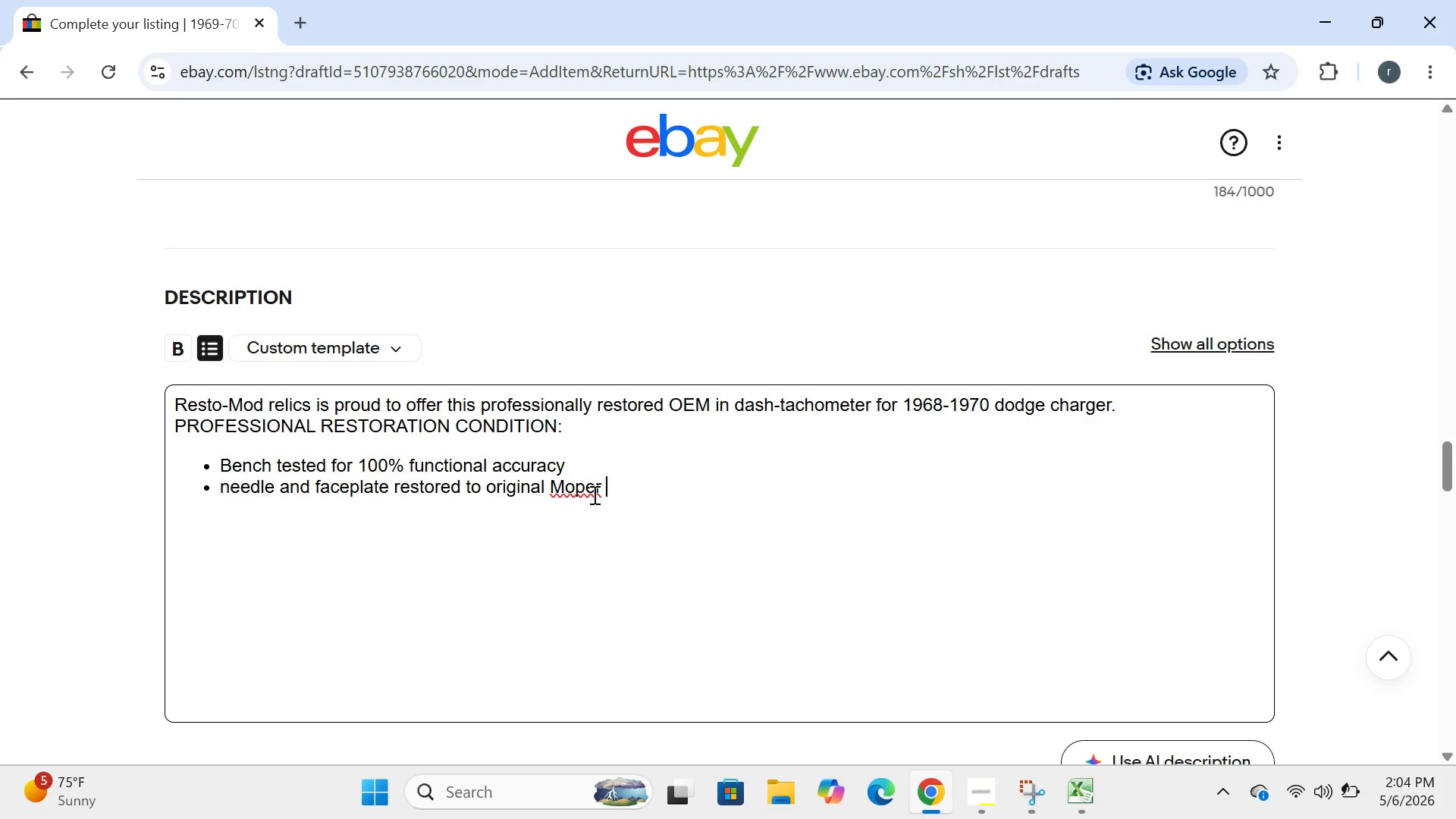 
left_click([593, 494])
 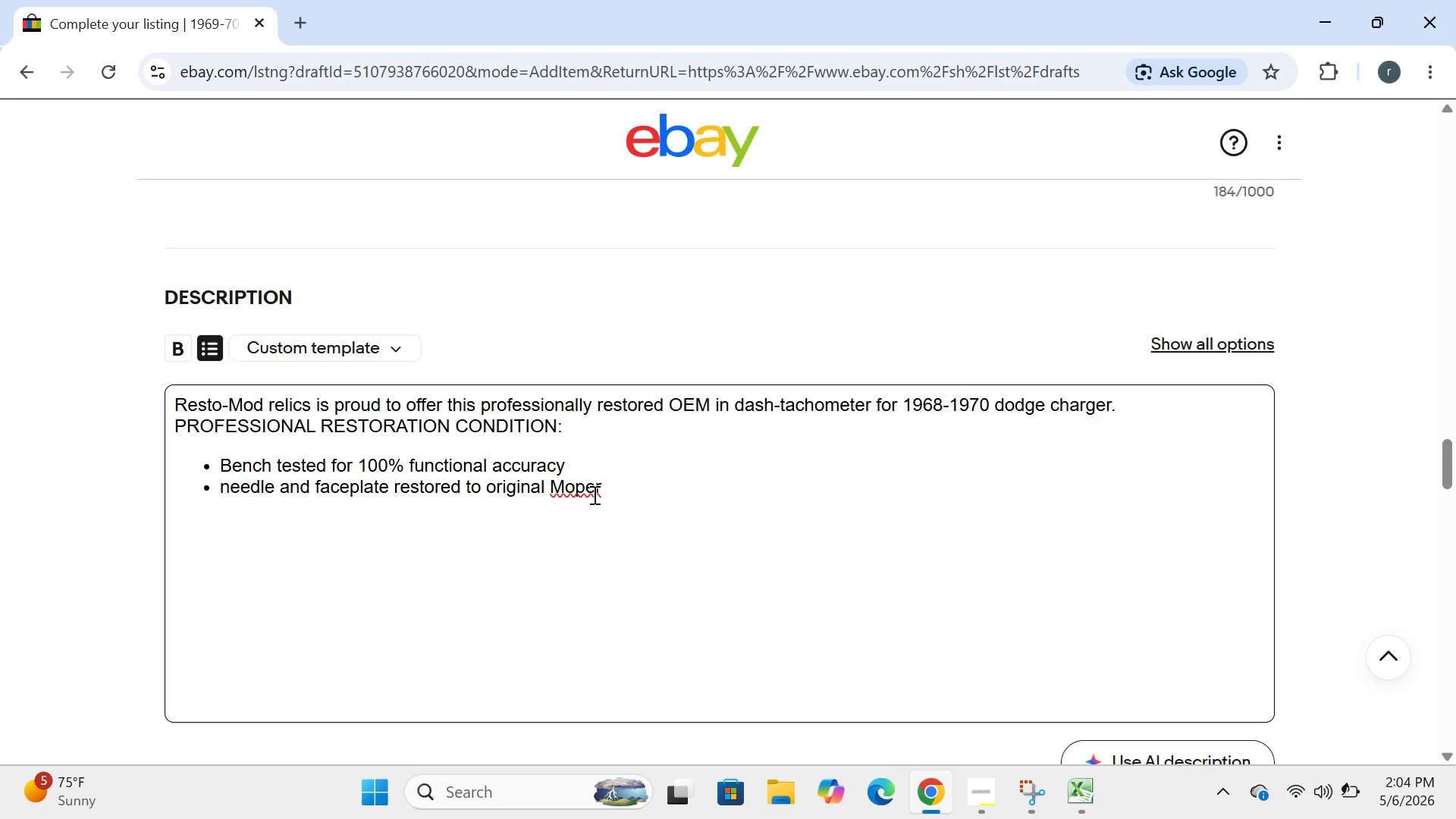 
key(Backspace)
 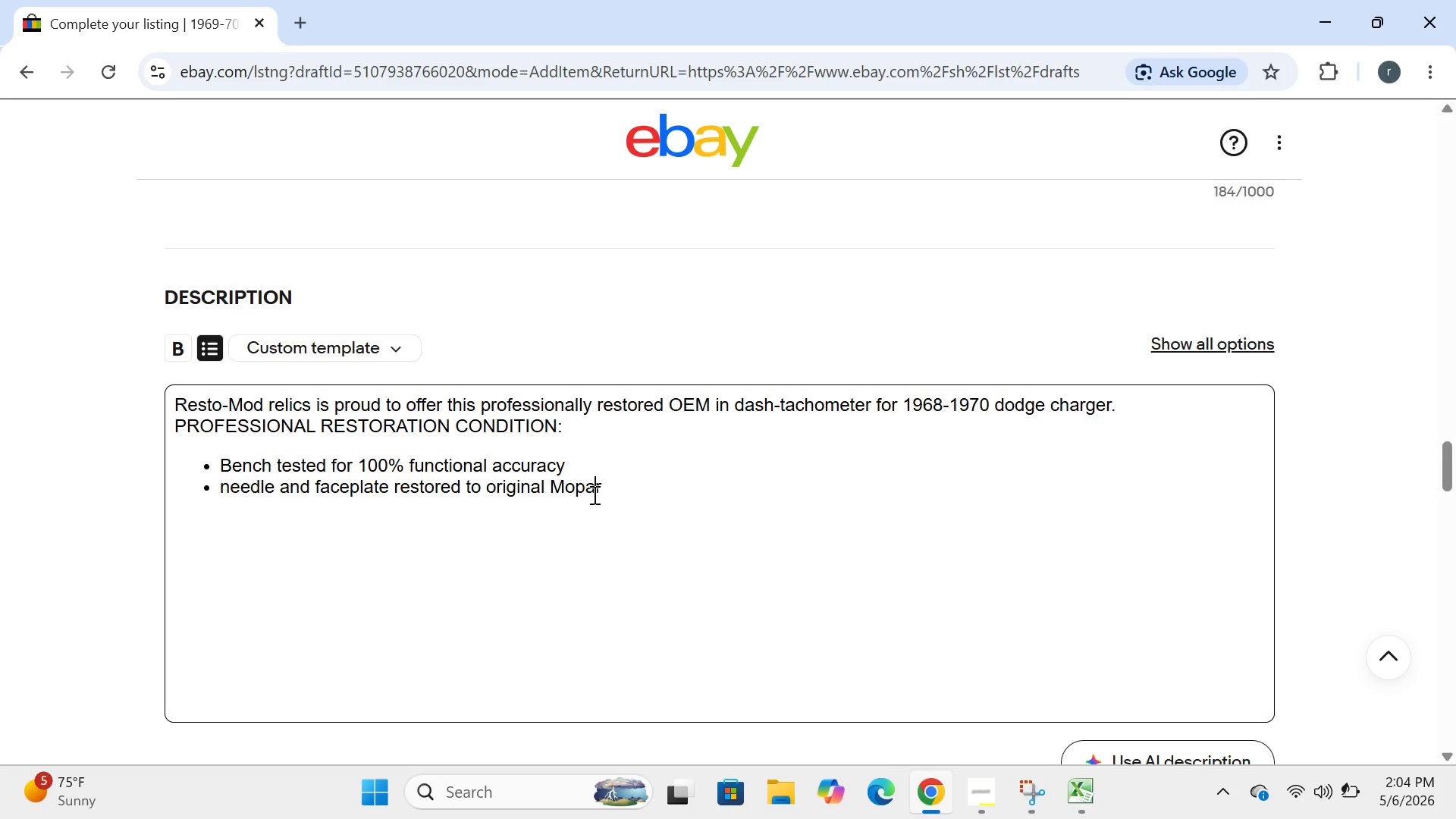 
key(A)
 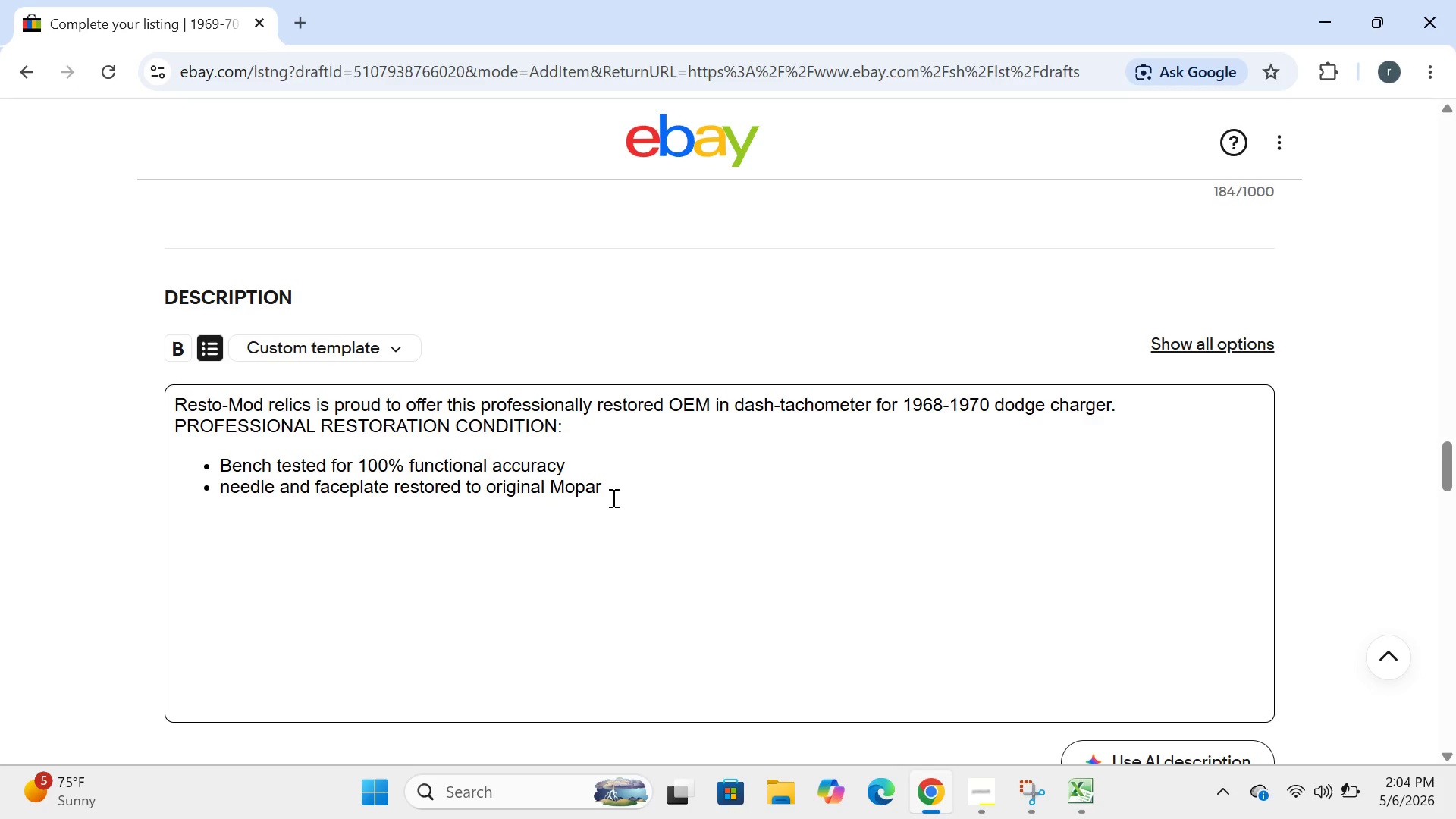 
left_click([612, 497])
 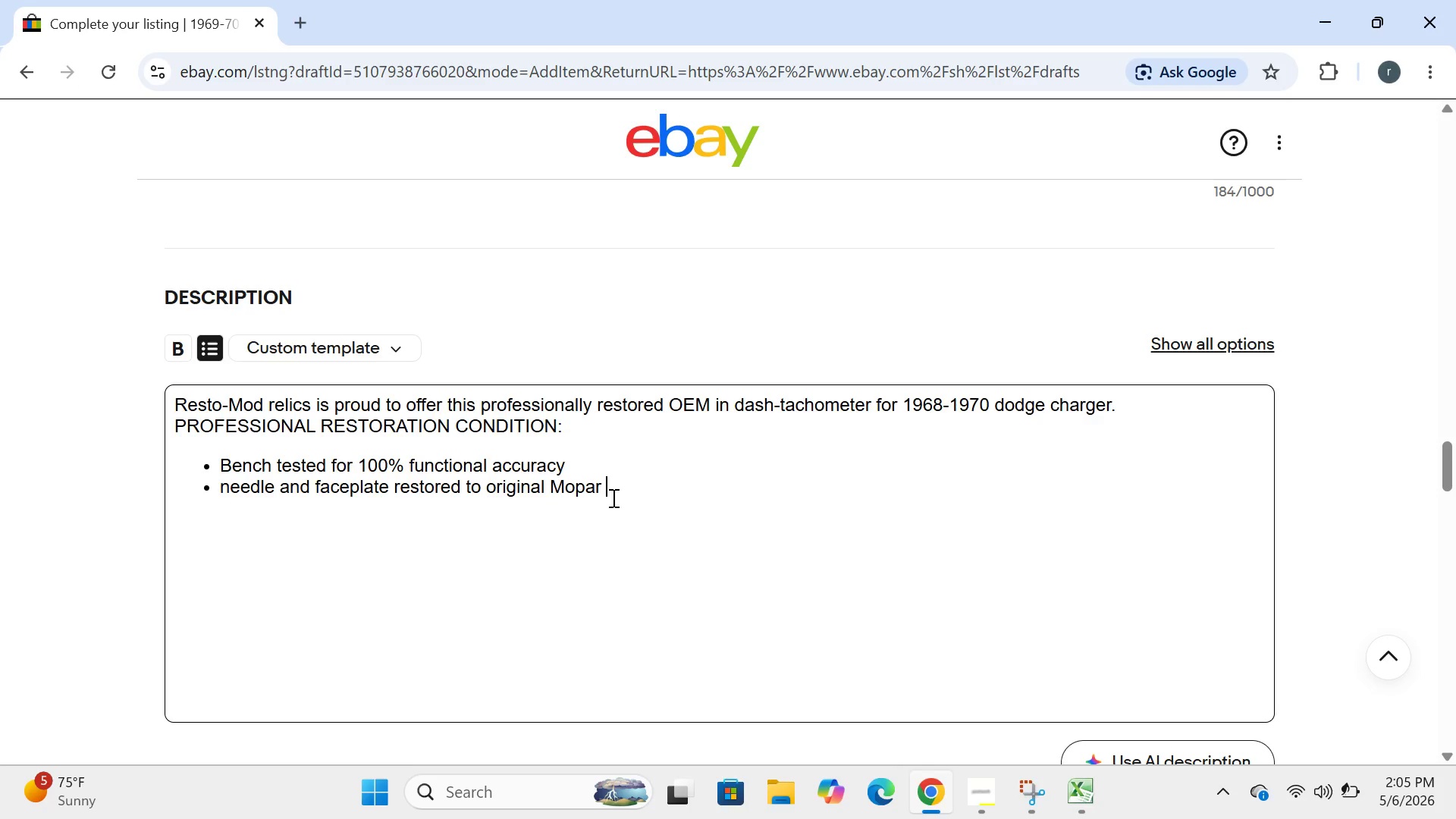 
type(specifucations)
 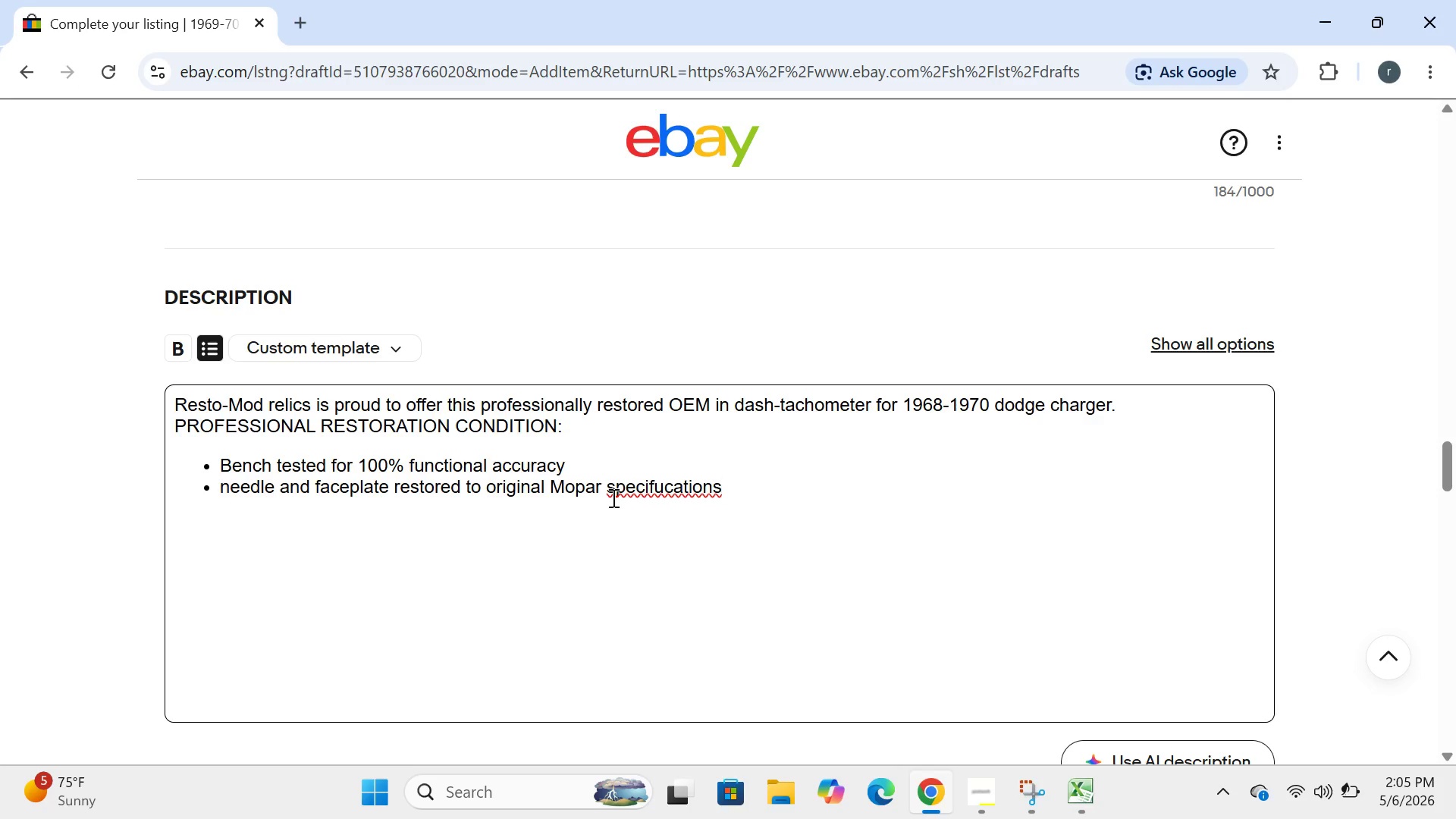 
wait(8.58)
 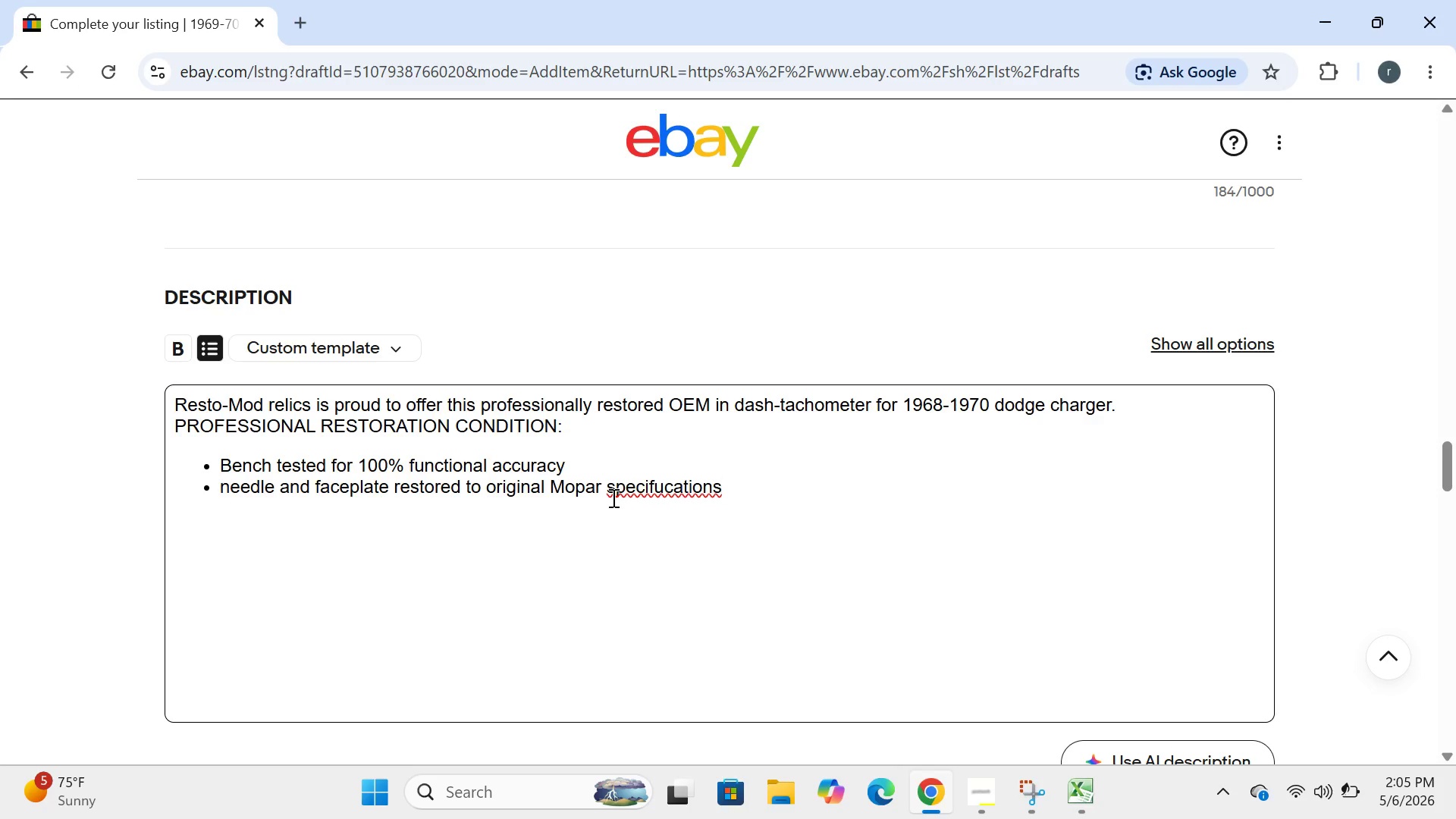 
left_click([660, 493])
 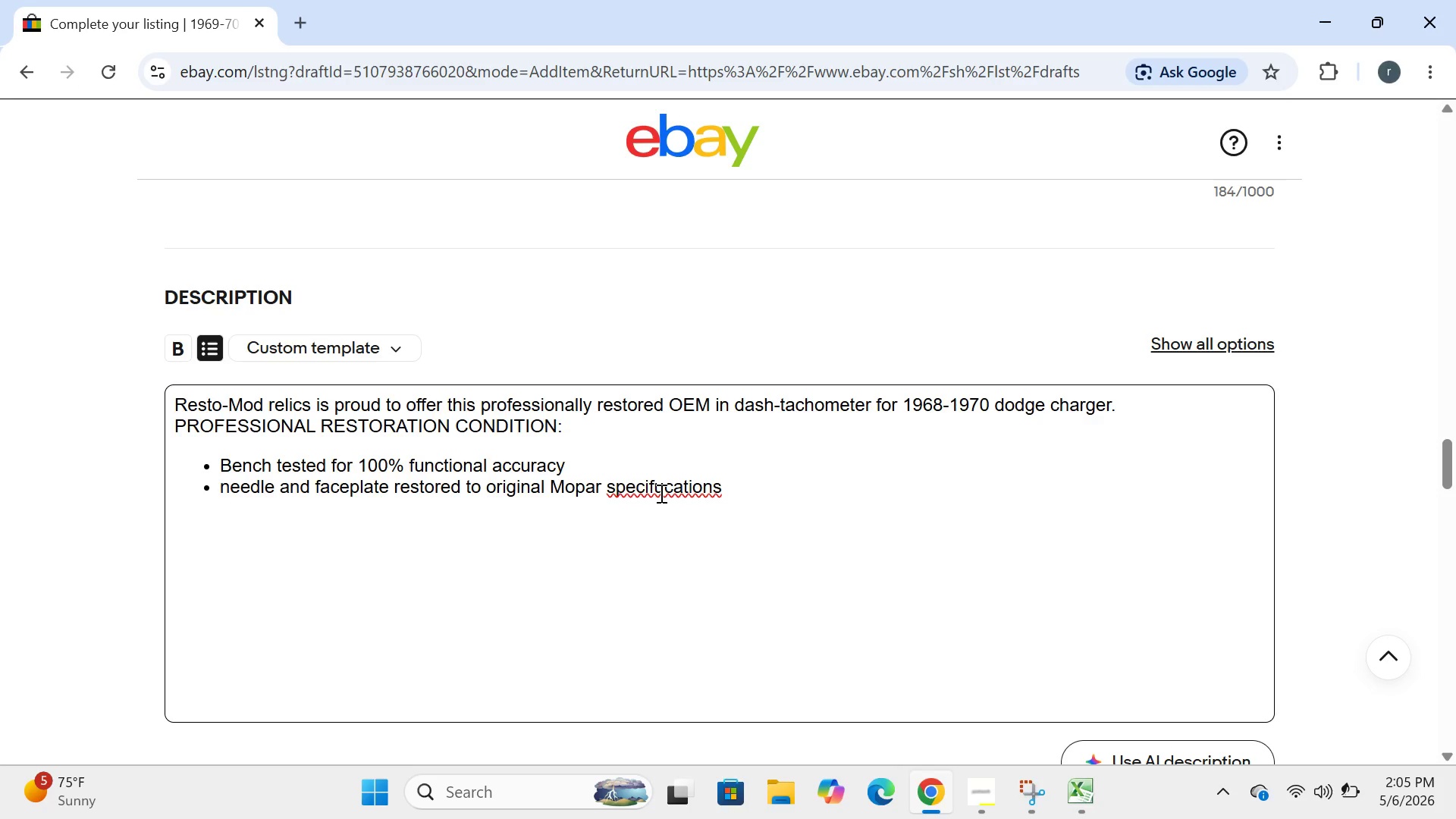 
key(Backspace)
 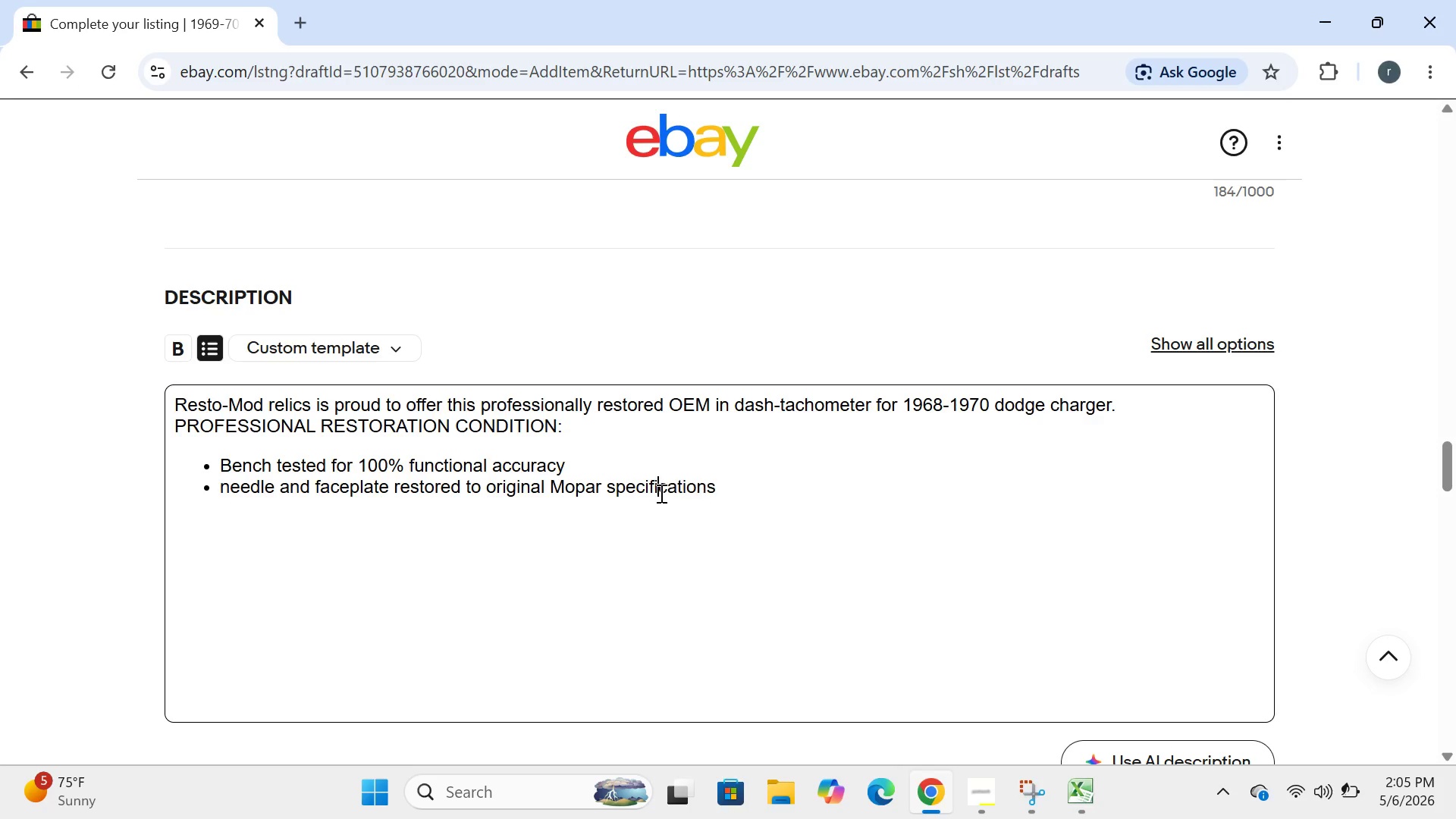 
key(I)
 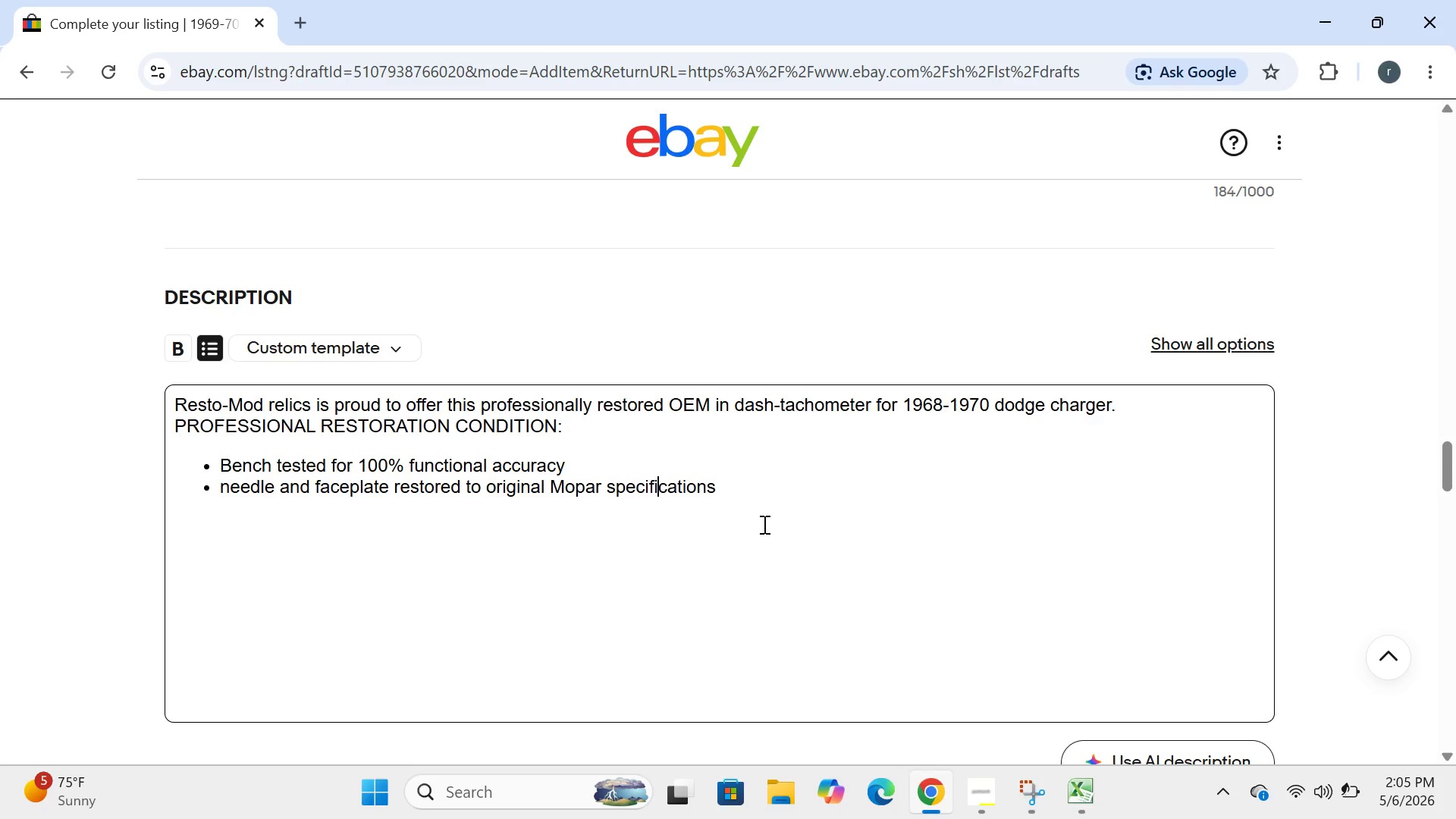 
left_click([760, 499])
 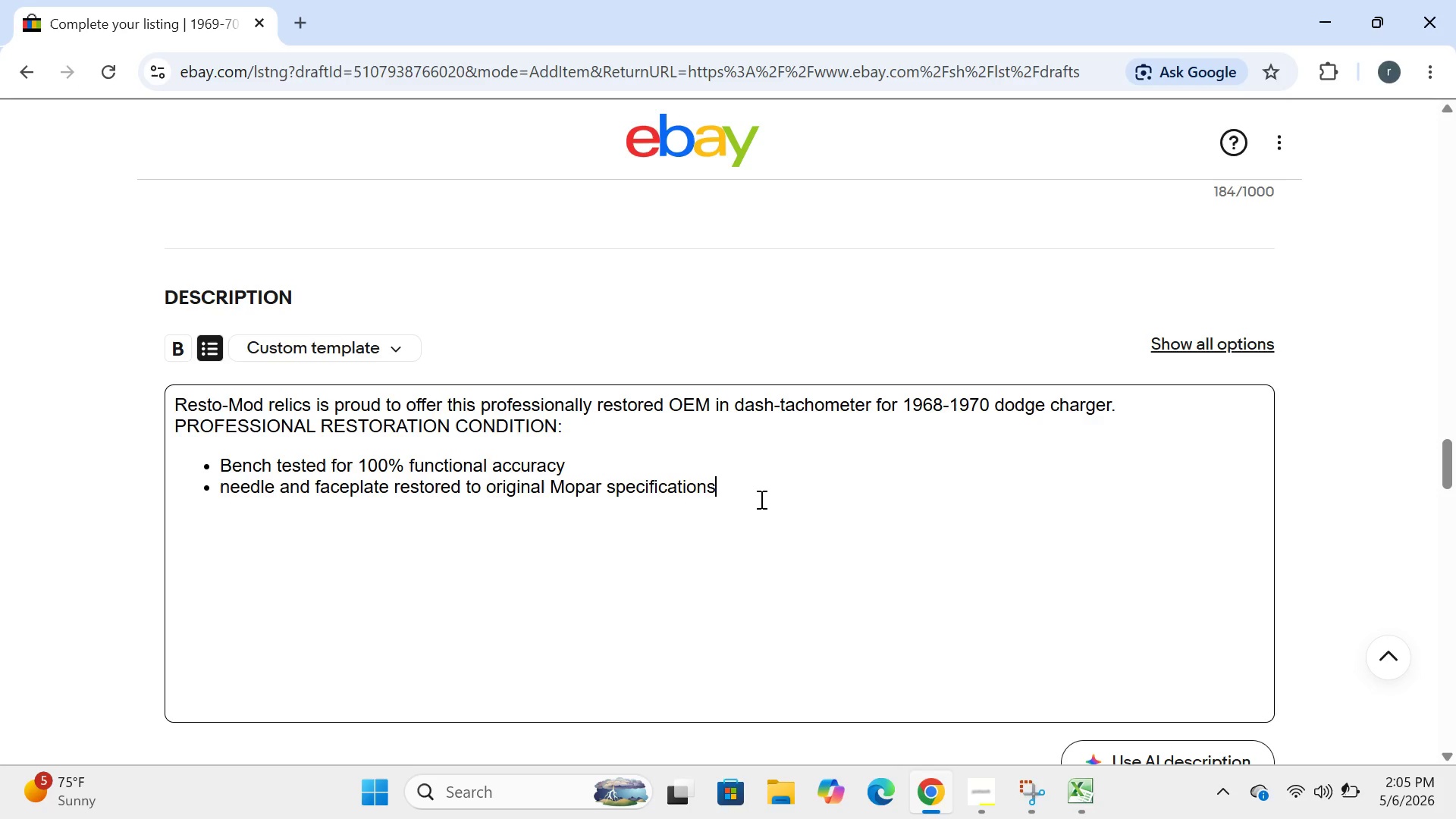 
key(Enter)
 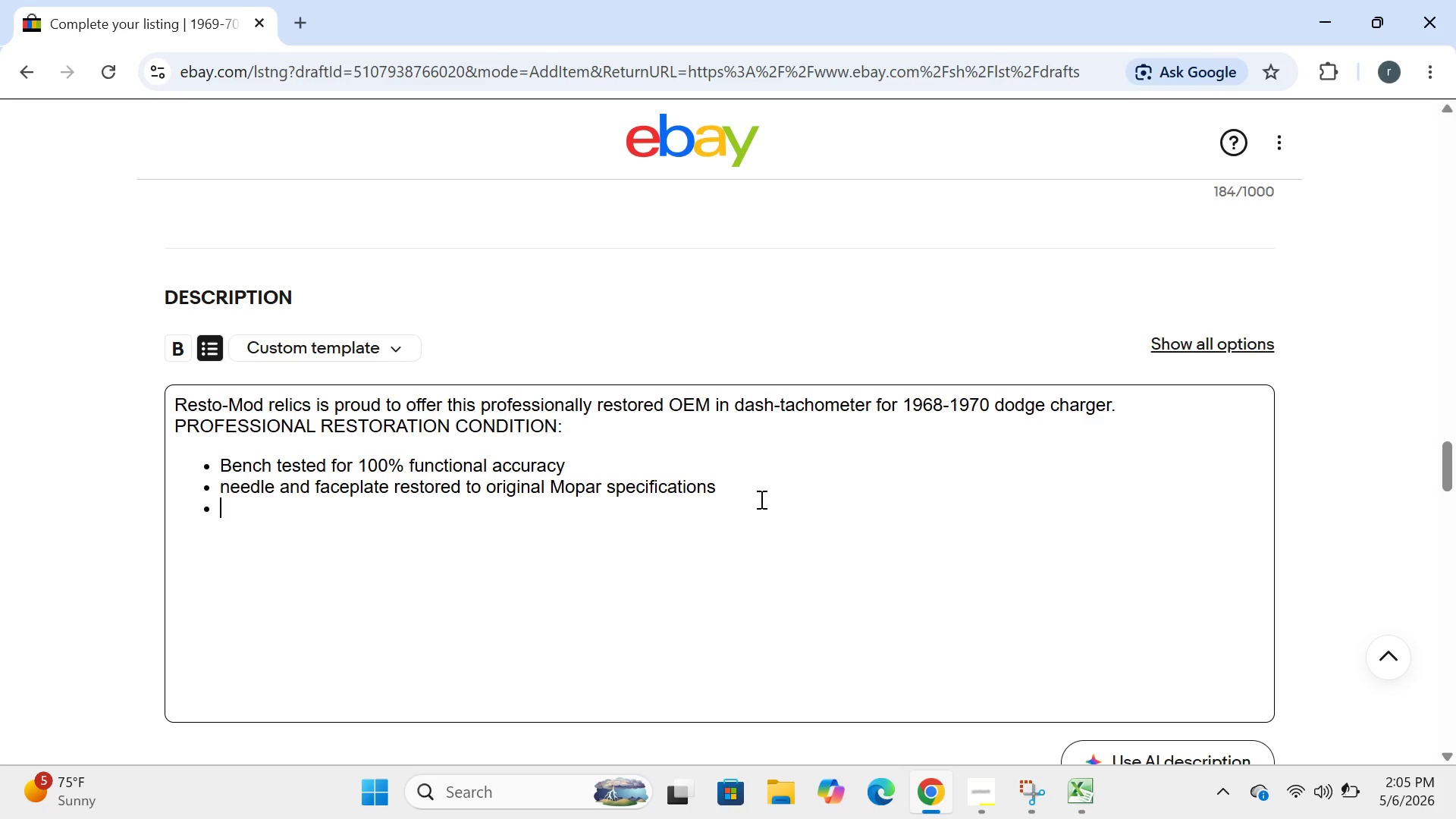 
type(mechanis,)
key(Backspace)
type(m cleaned, lubricated, and )
 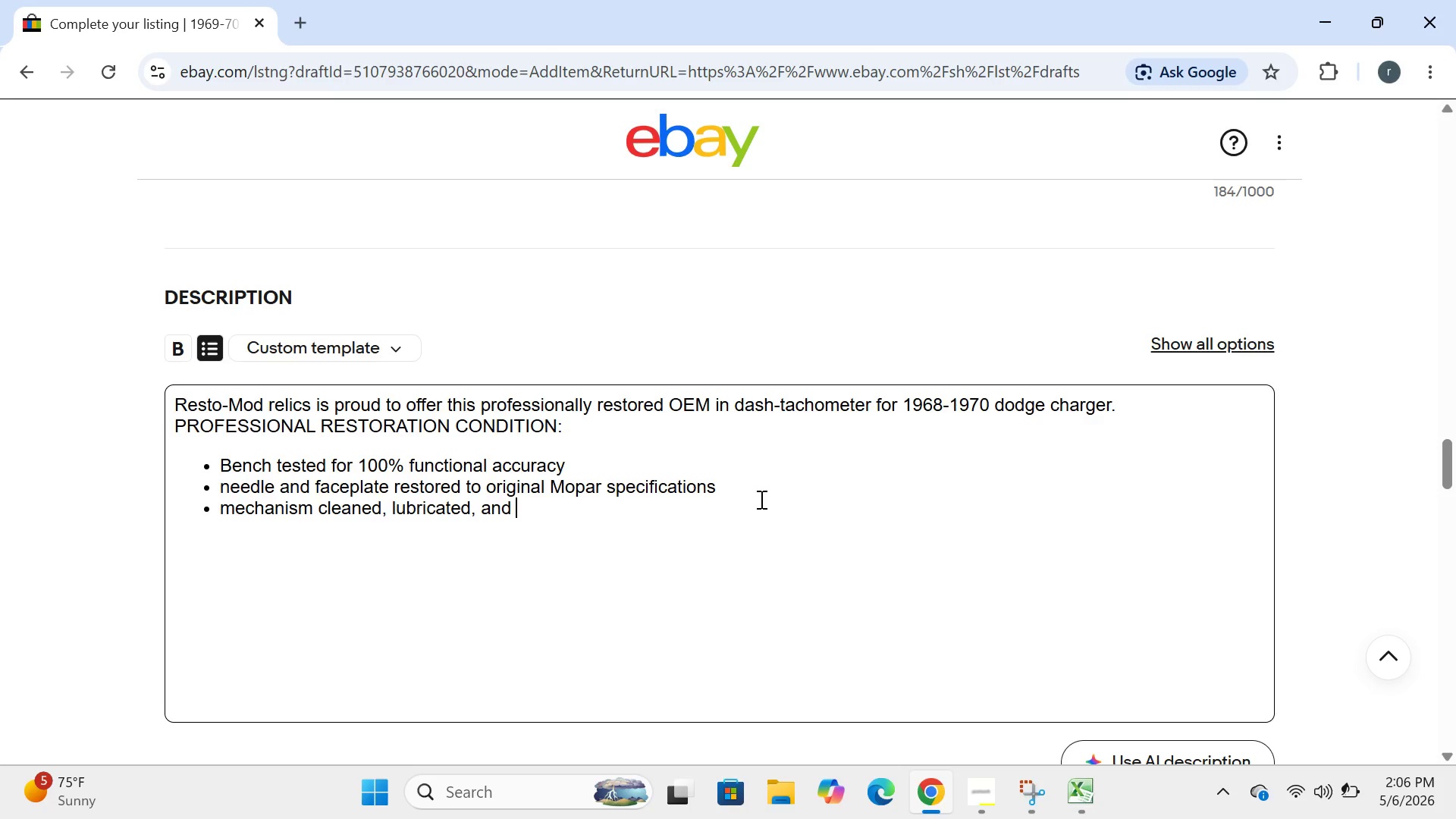 
wait(24.31)
 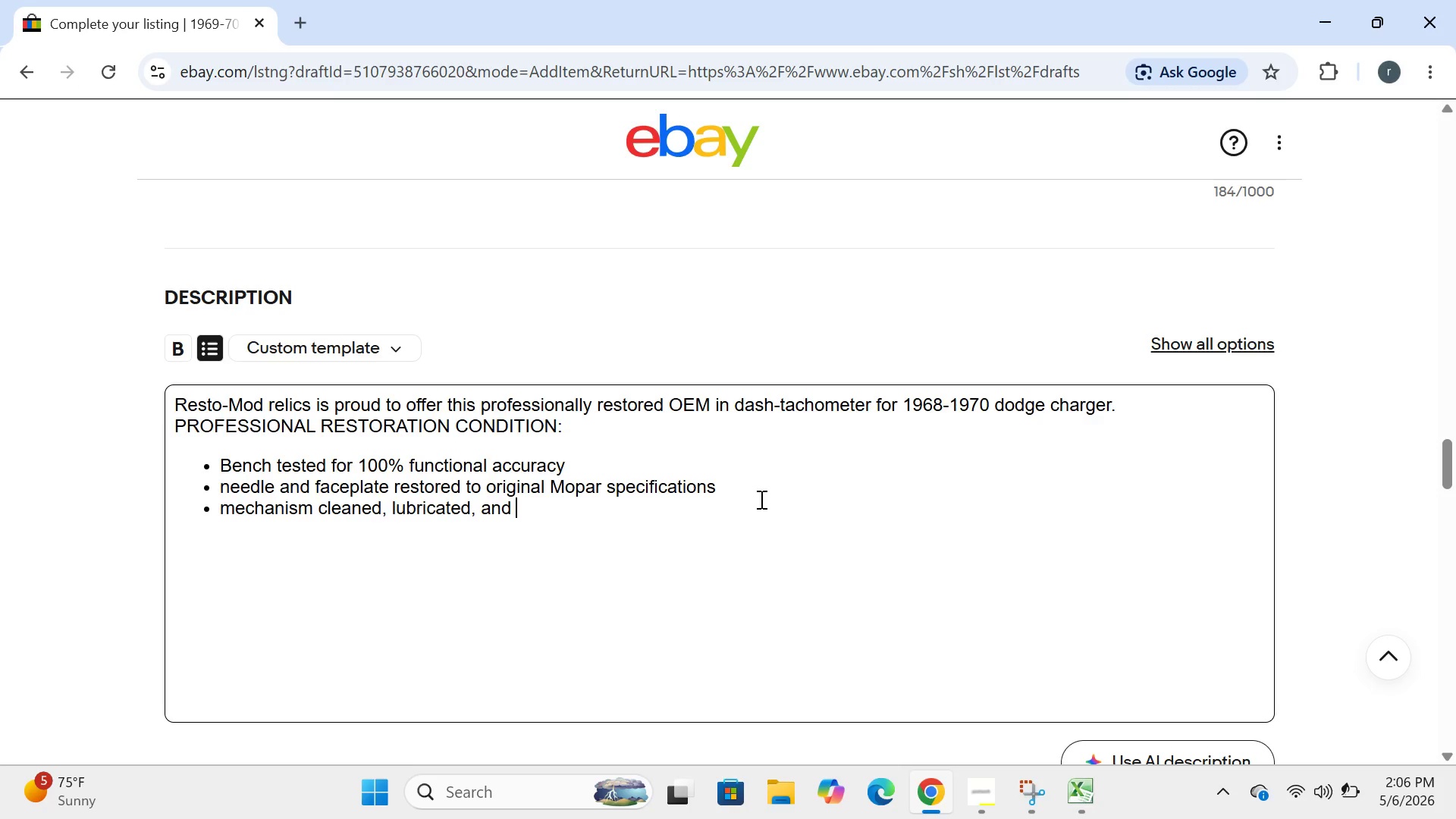 
type(calibrate )
key(Backspace)
type(d)
 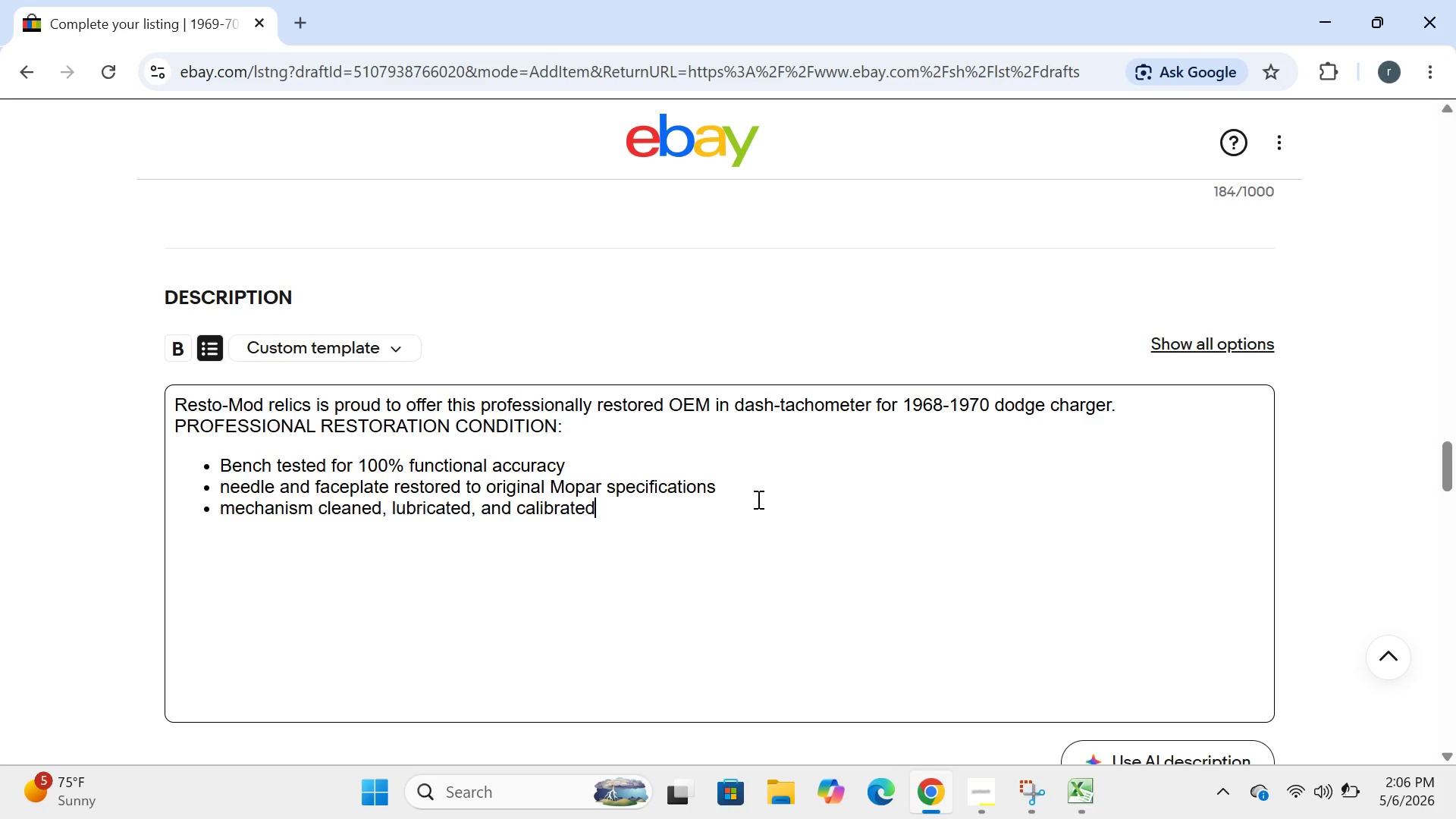 
key(Enter)
 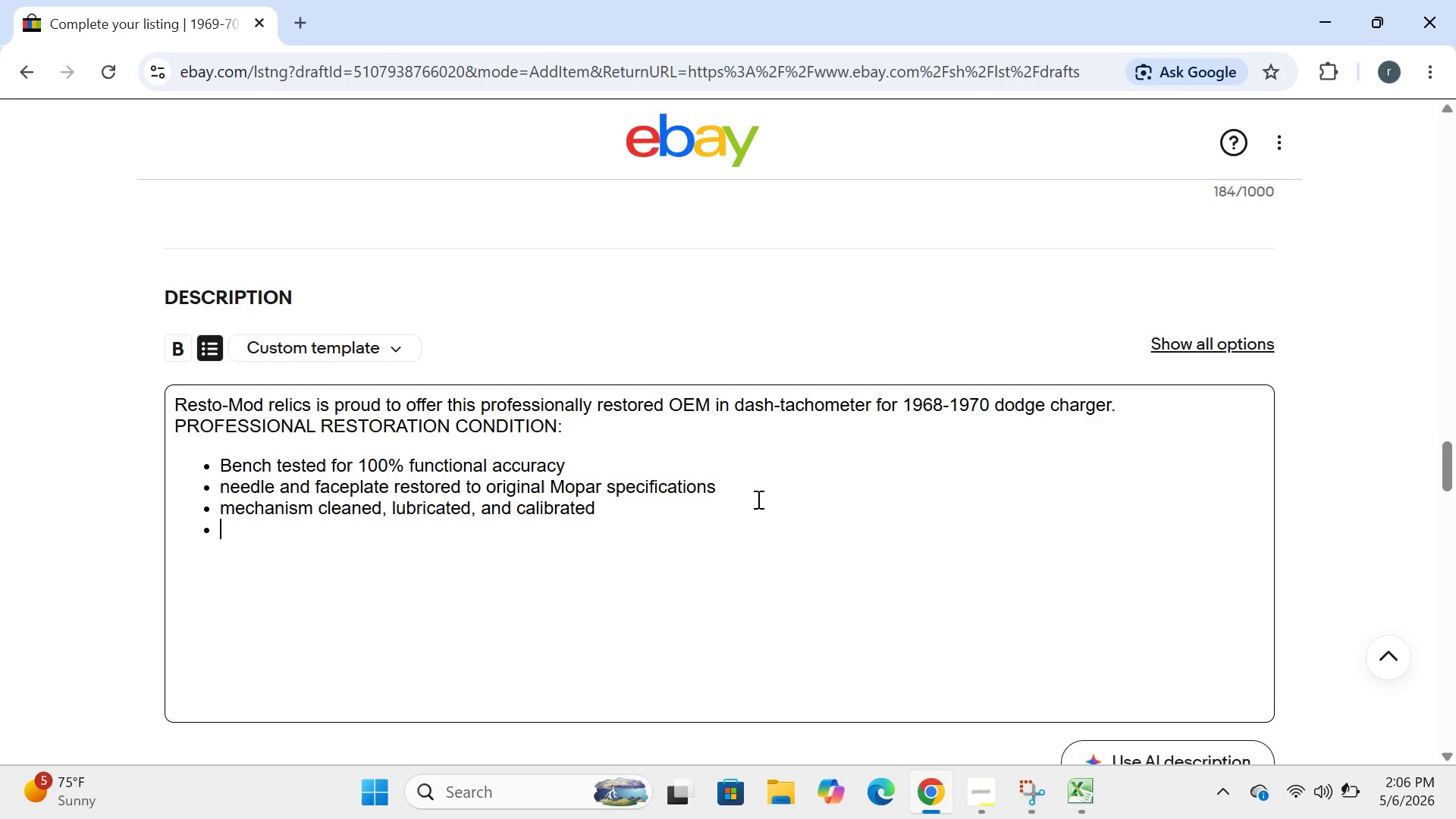 
type(orginal baklite )
 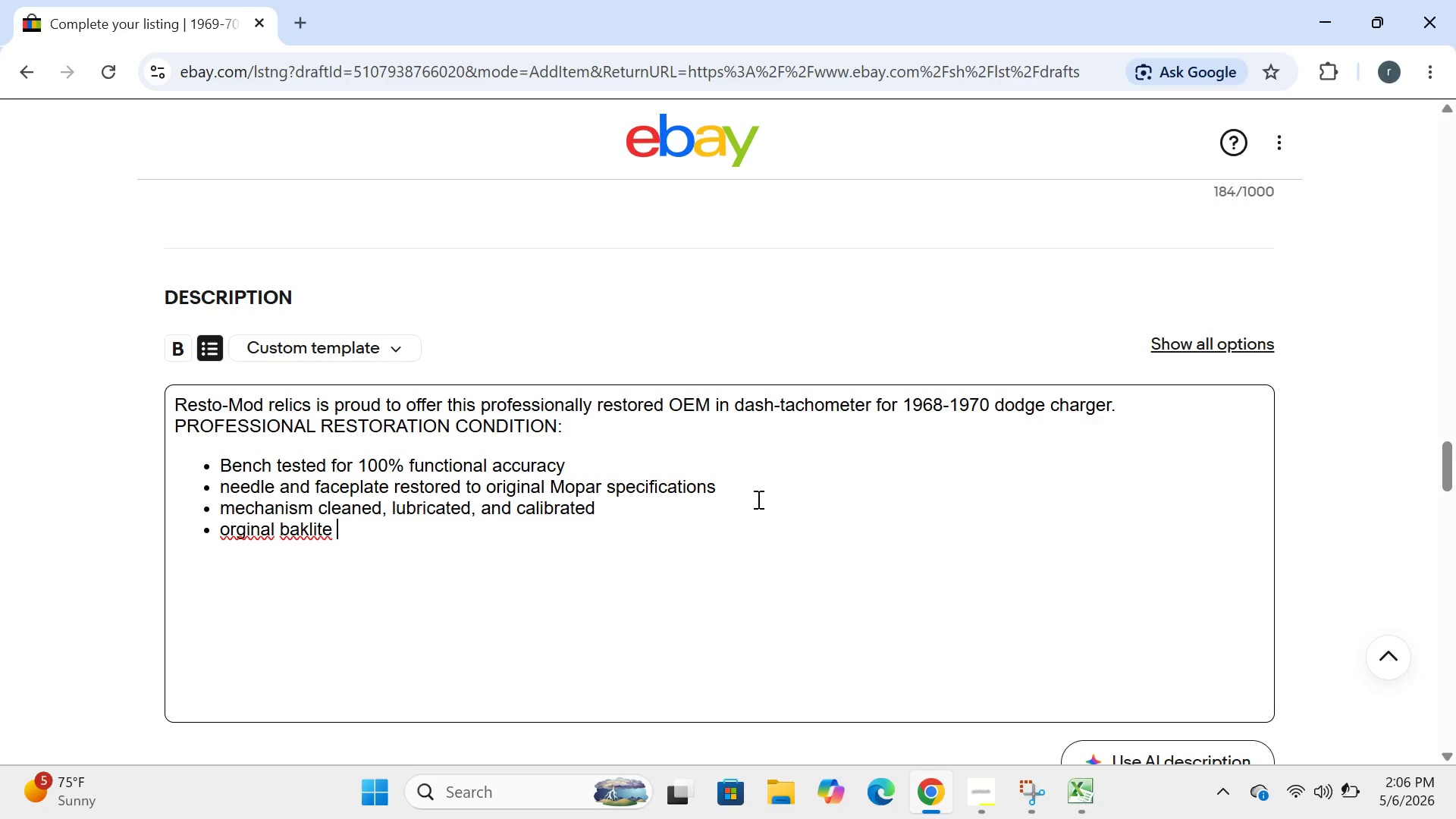 
key(ArrowLeft)
 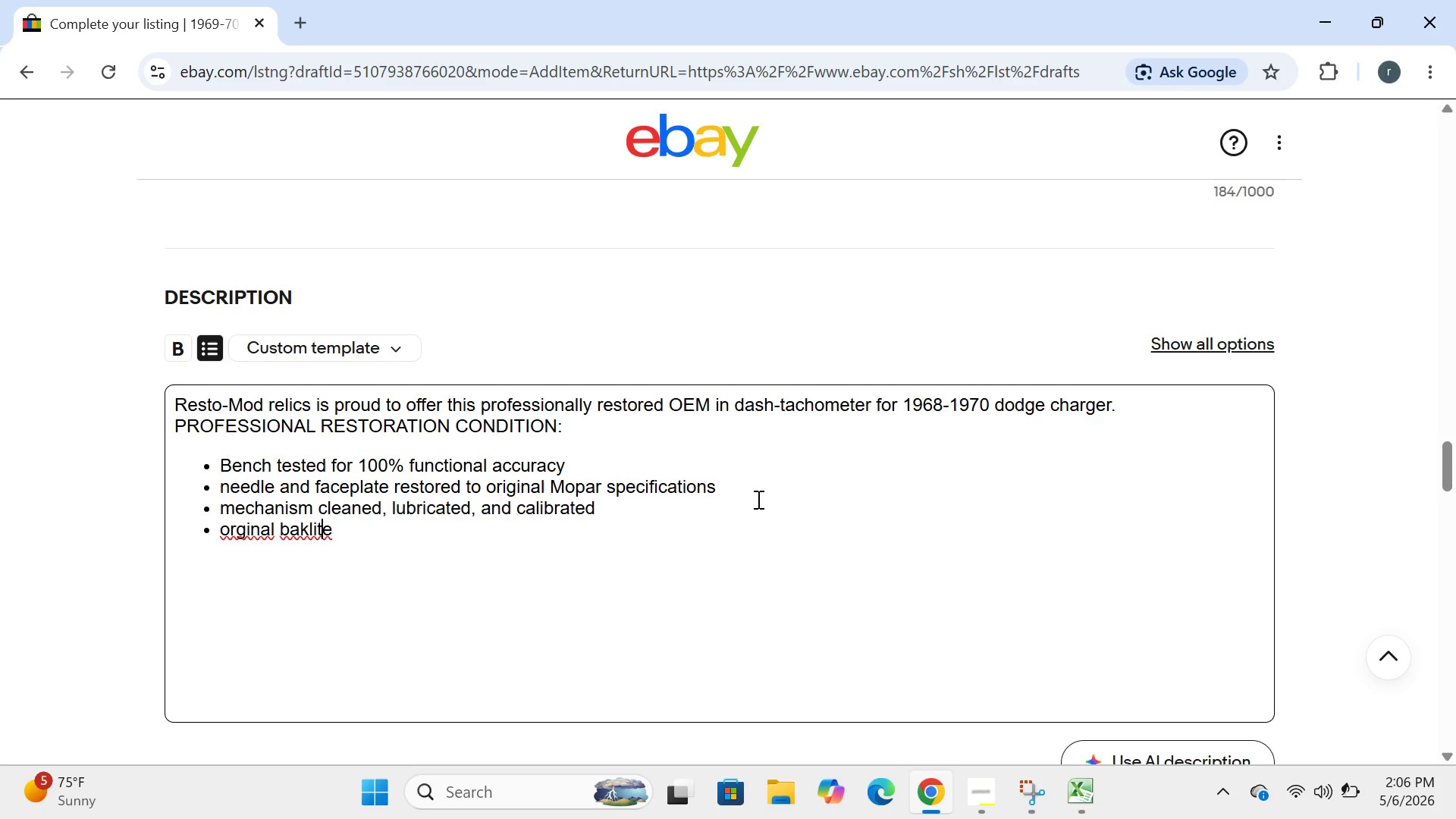 
hold_key(key=ArrowLeft, duration=0.75)
 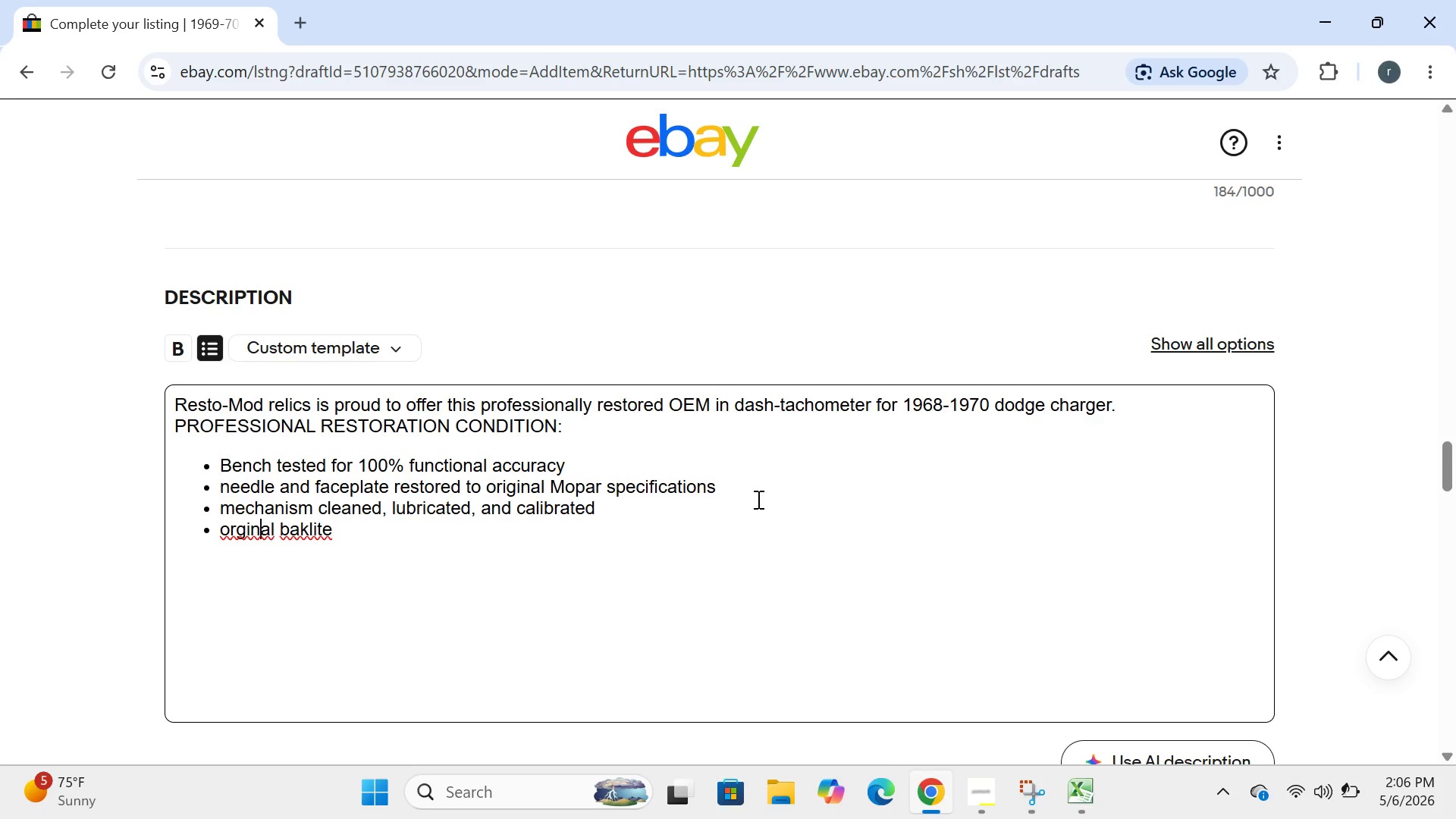 
key(ArrowLeft)
 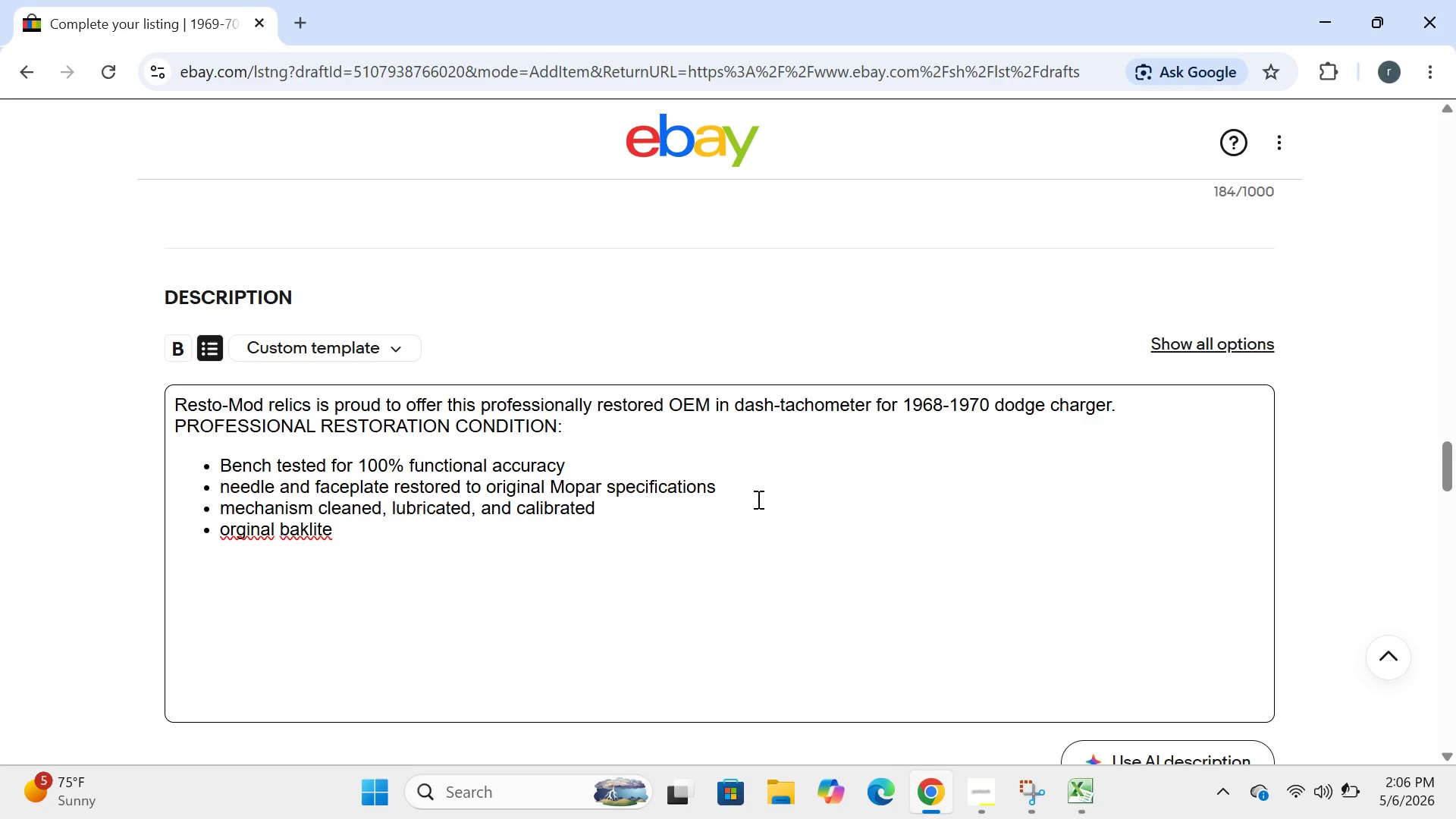 
key(ArrowLeft)
 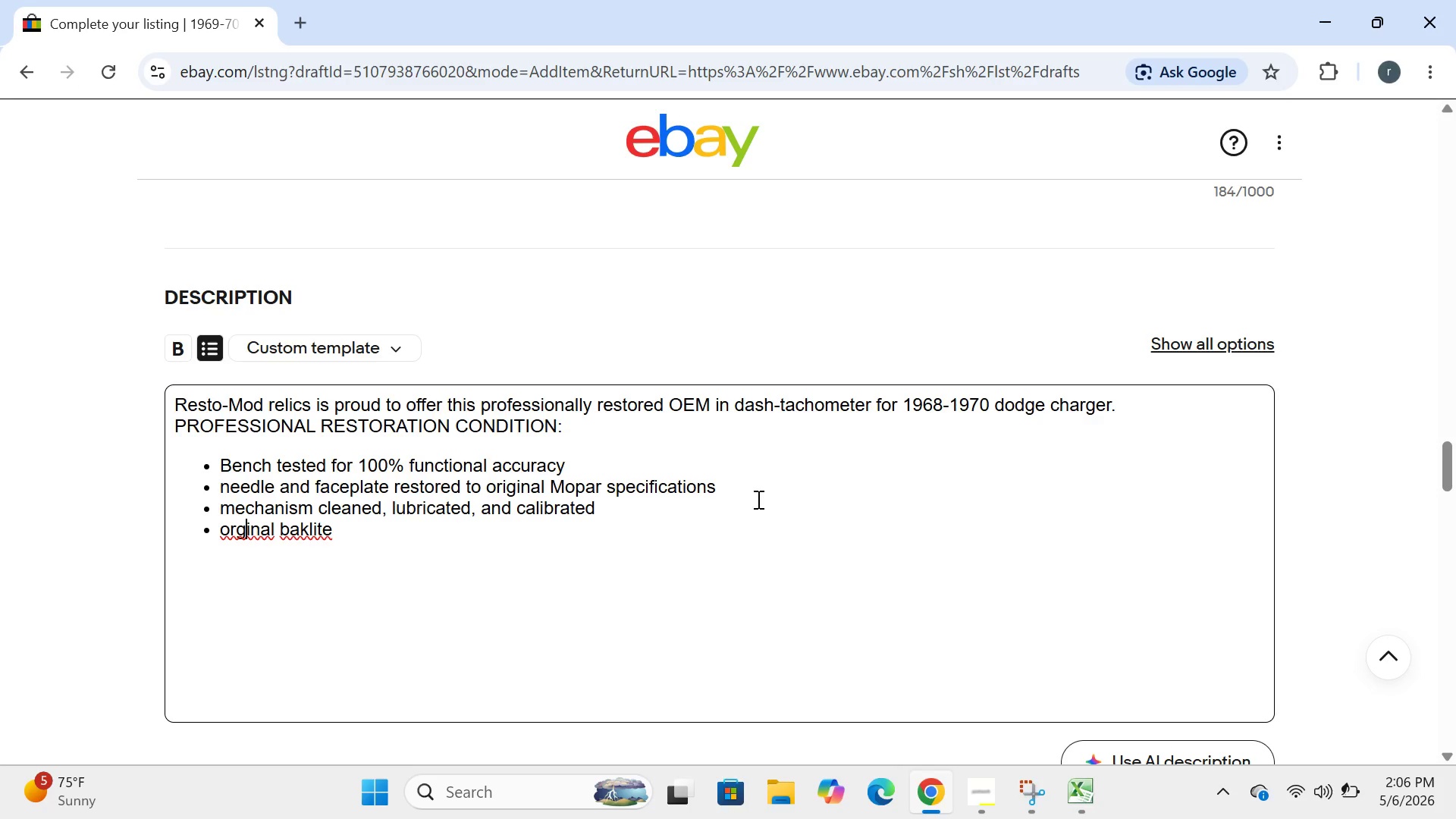 
key(ArrowLeft)
 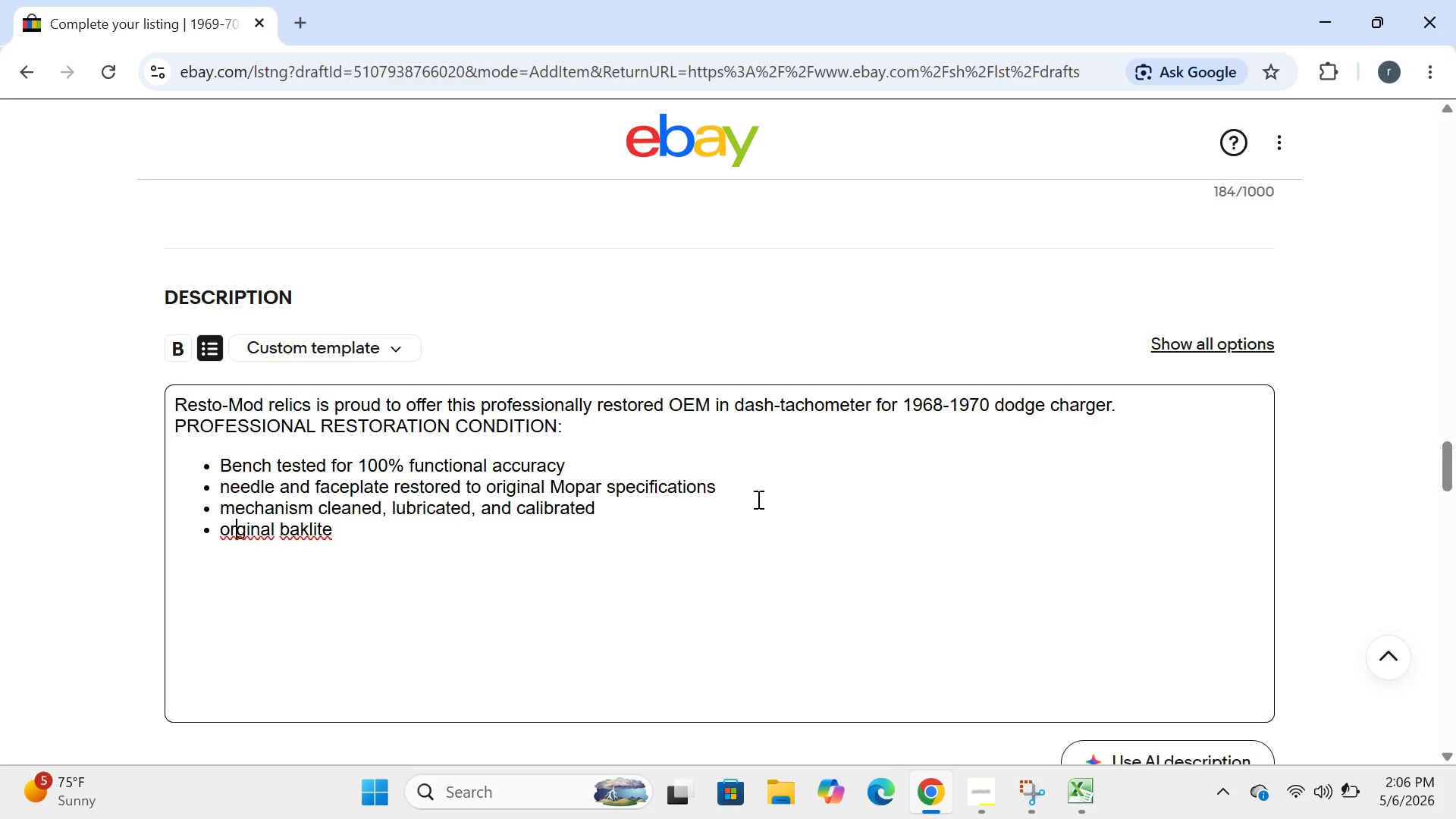 
key(ArrowLeft)
 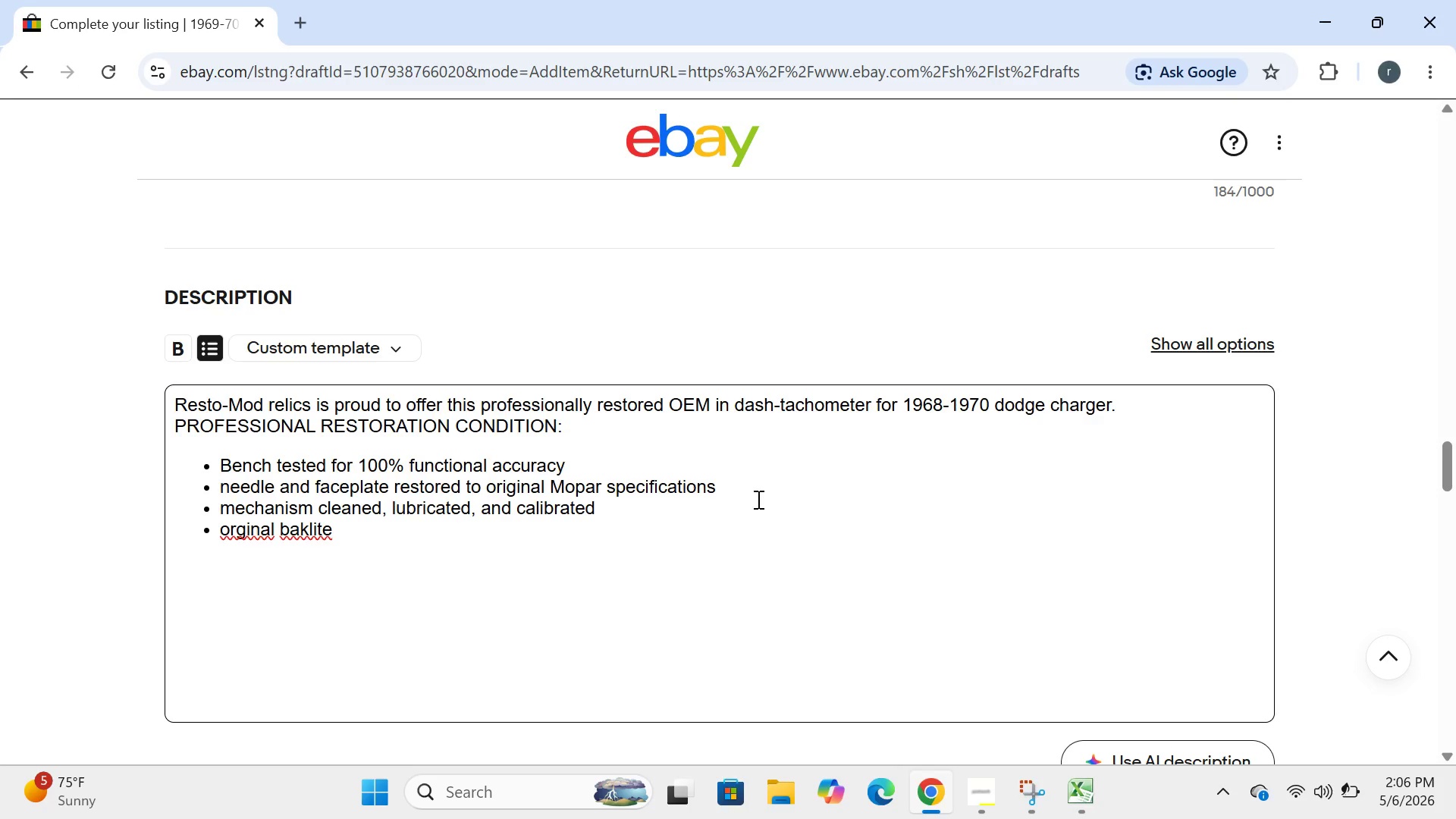 
key(I)
 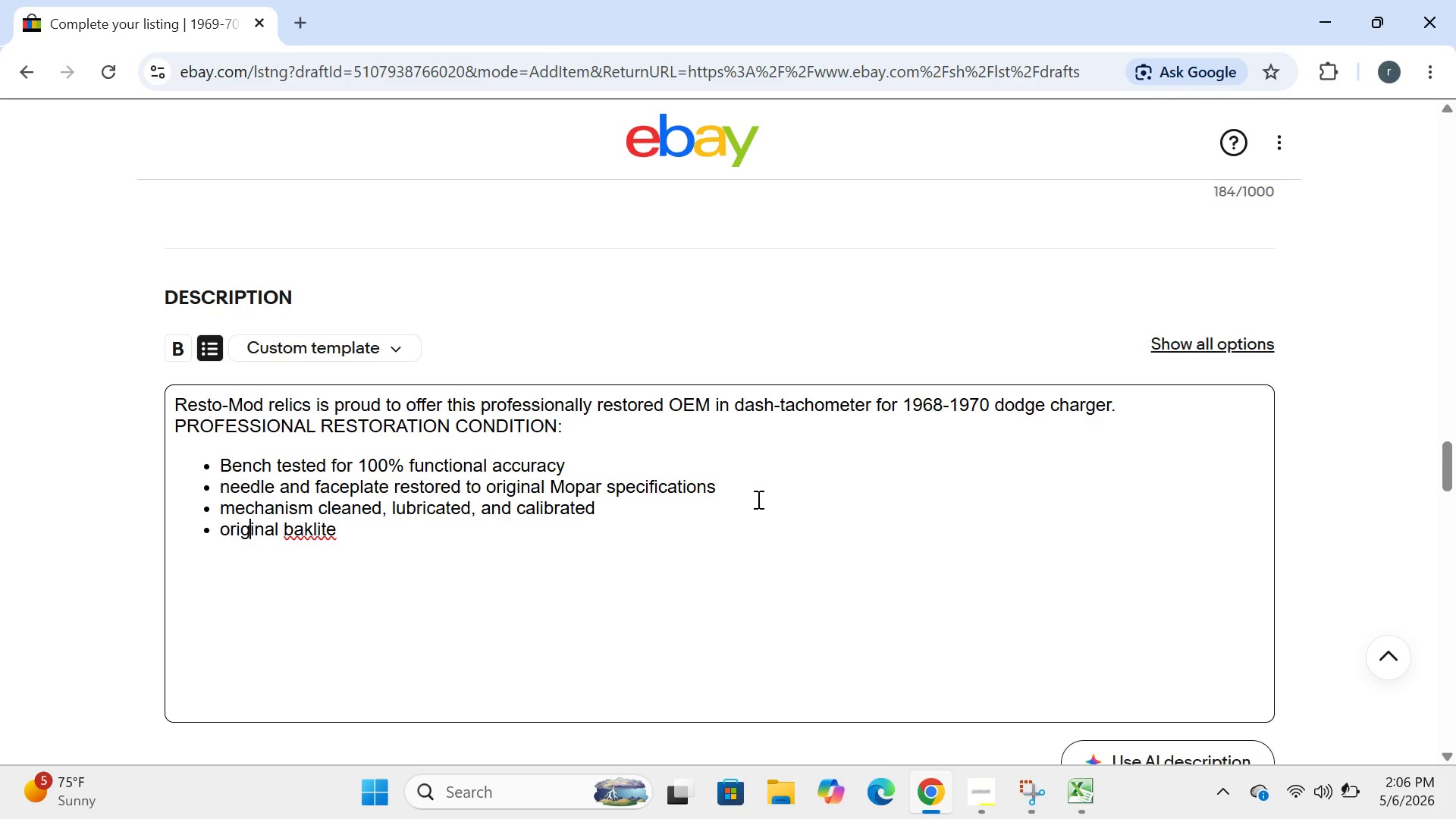 
key(ArrowRight)
 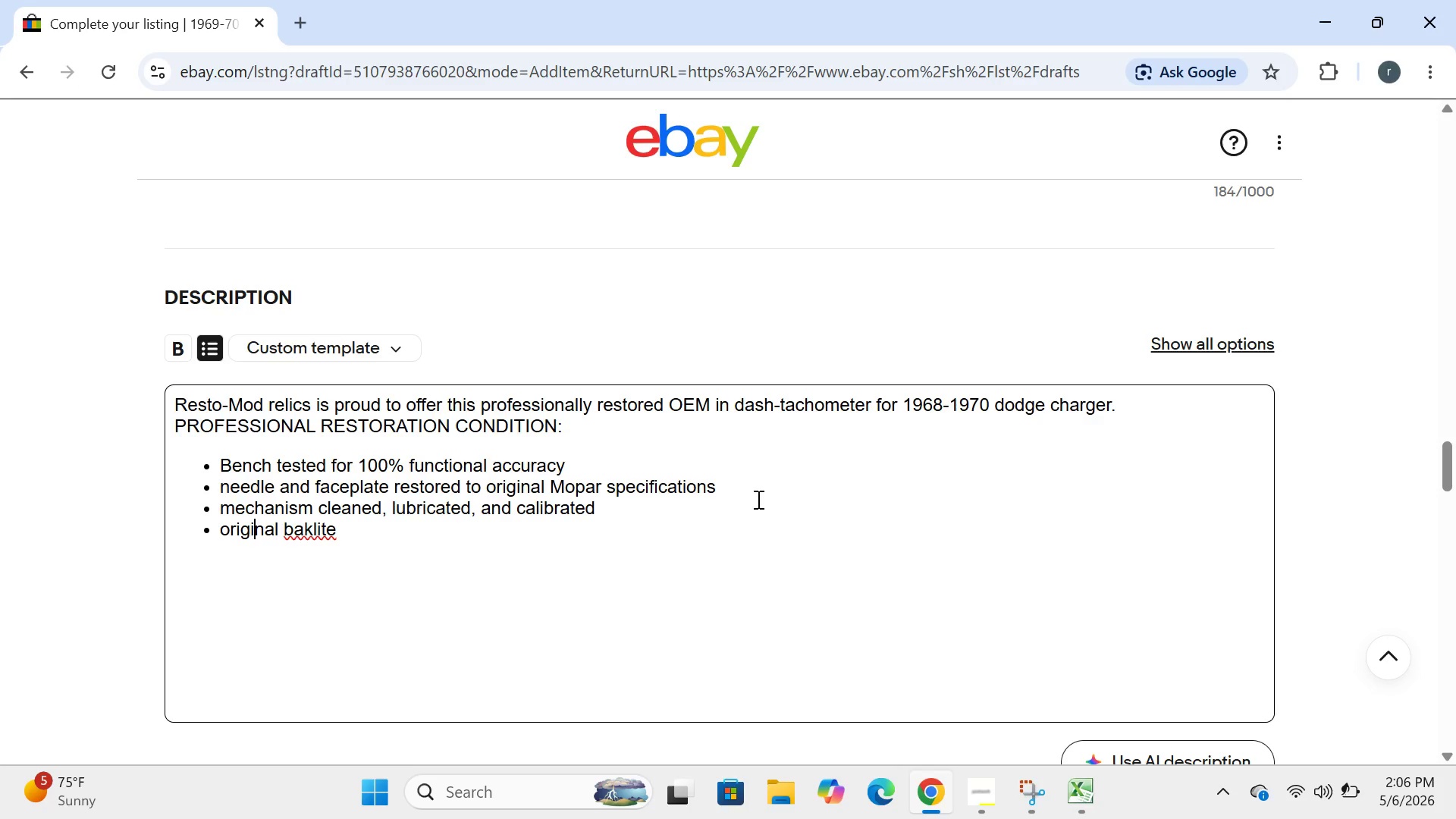 
key(ArrowRight)
 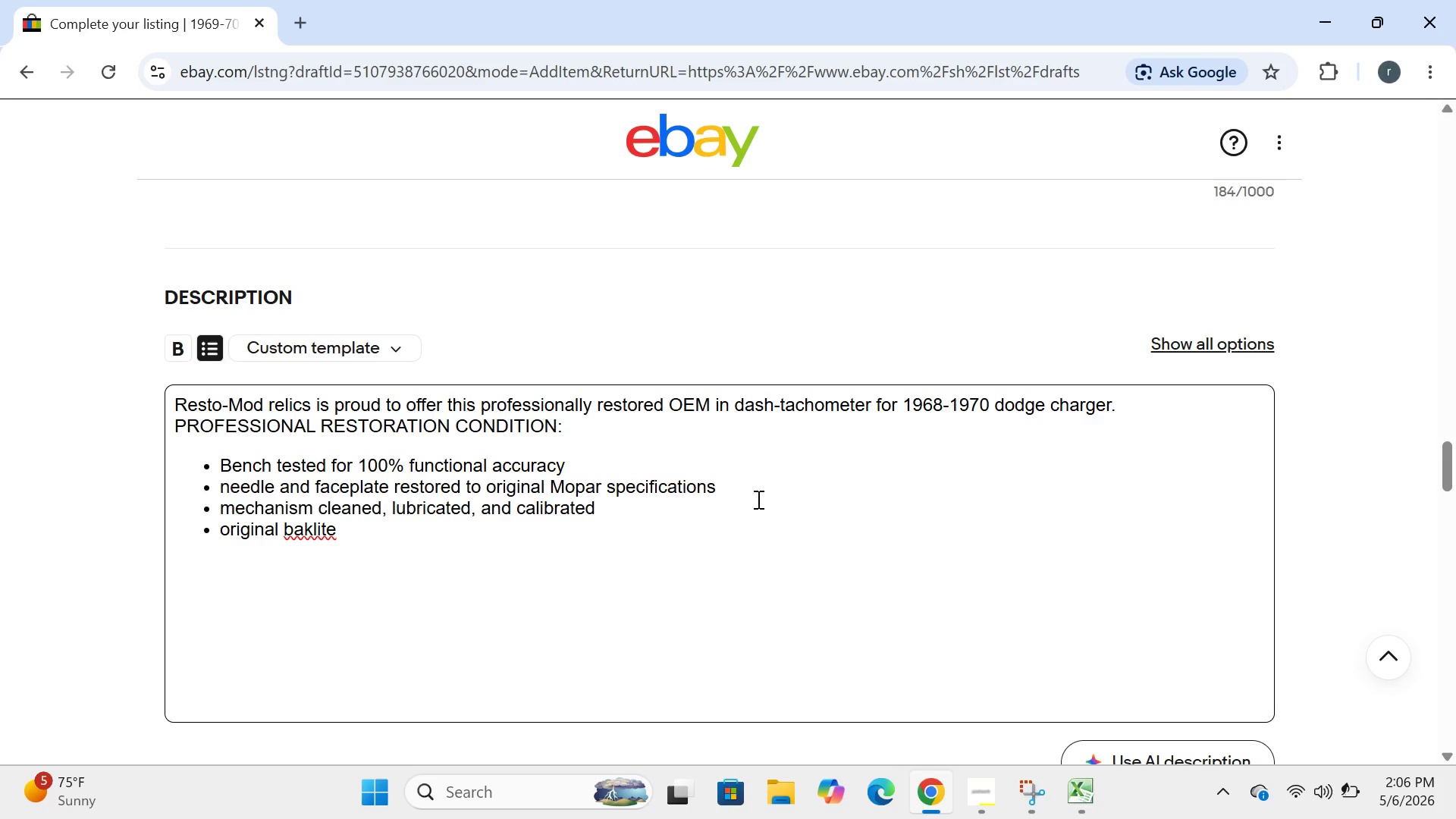 
key(ArrowRight)
 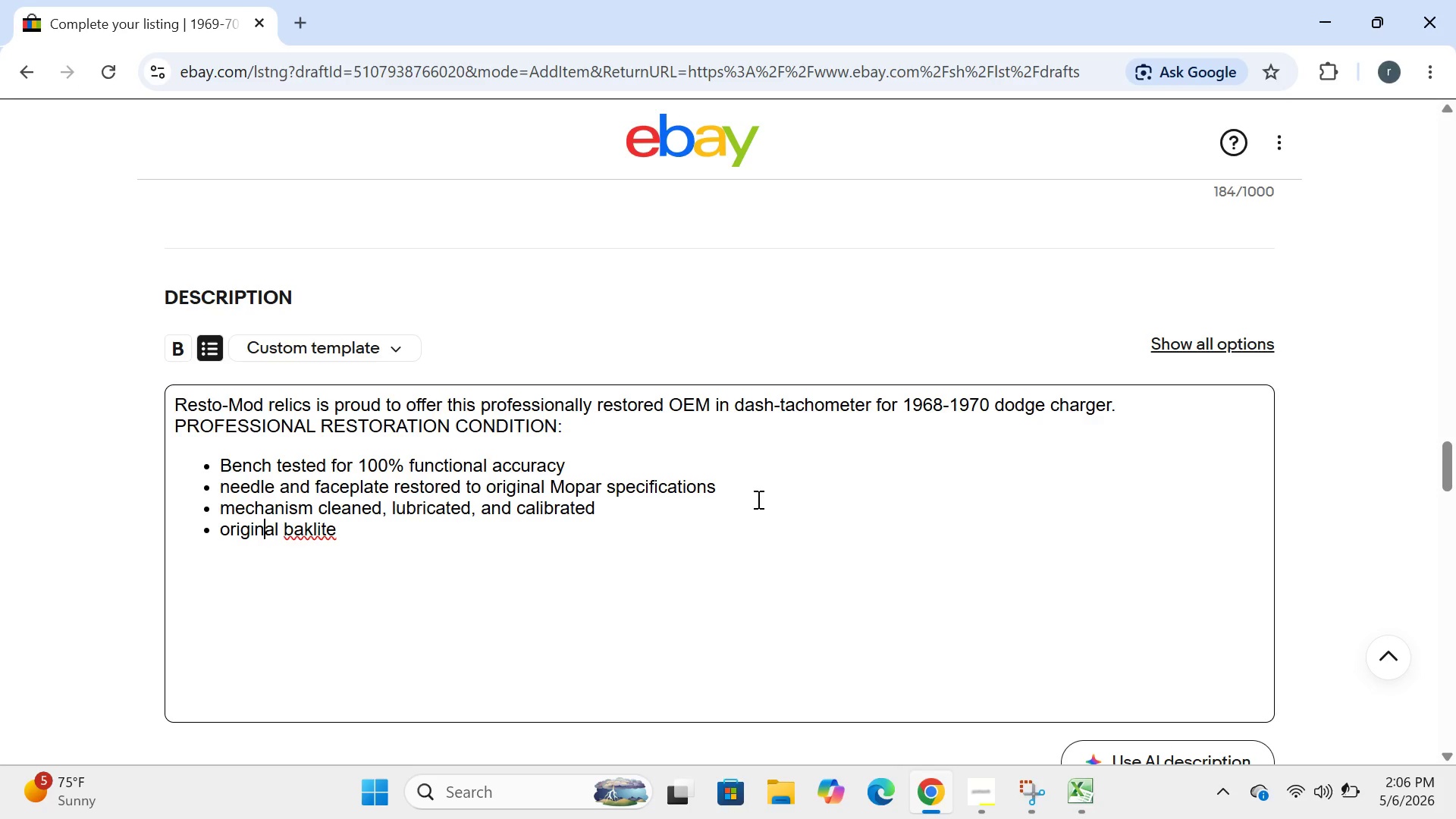 
key(ArrowRight)
 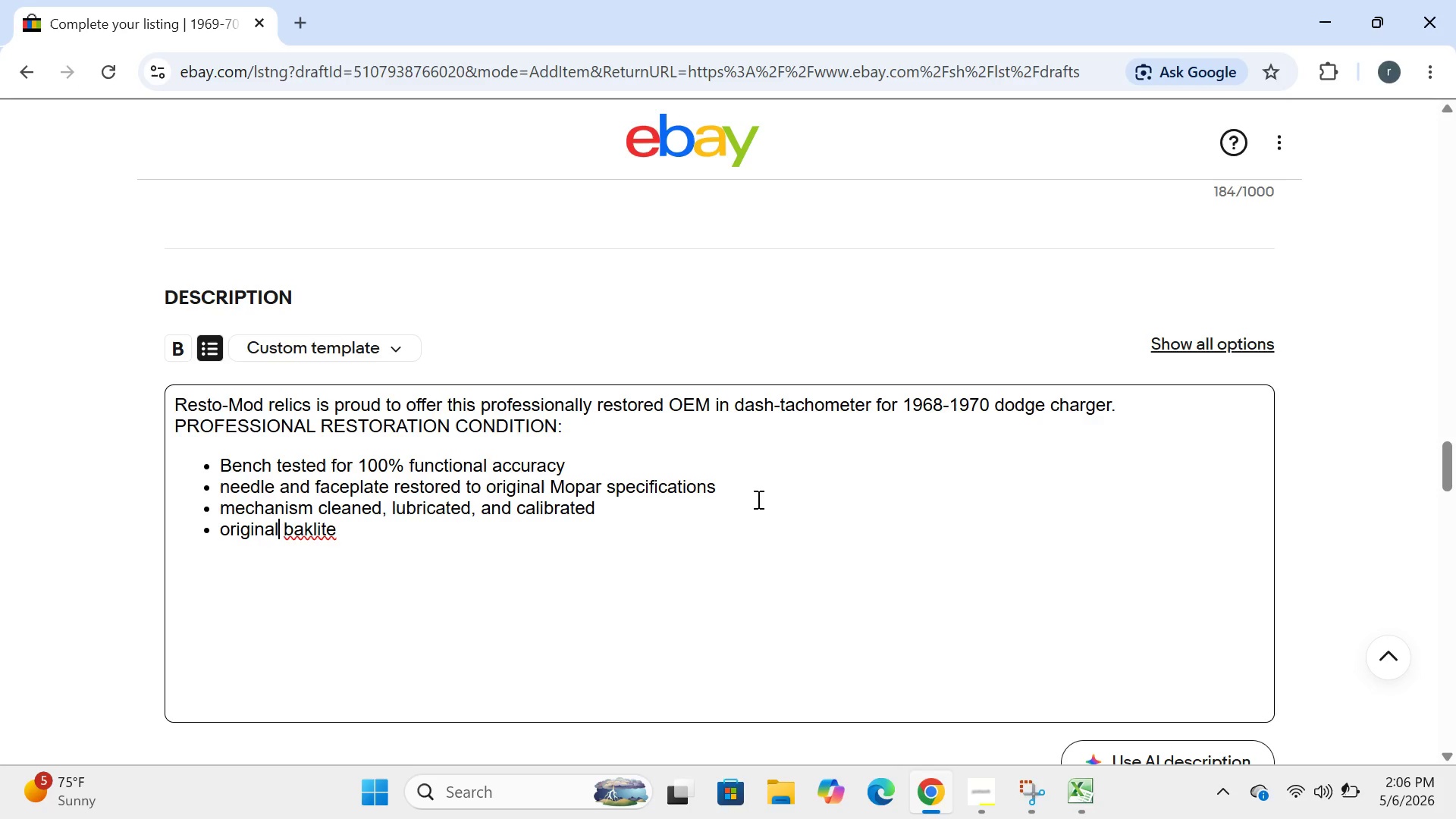 
key(ArrowRight)
 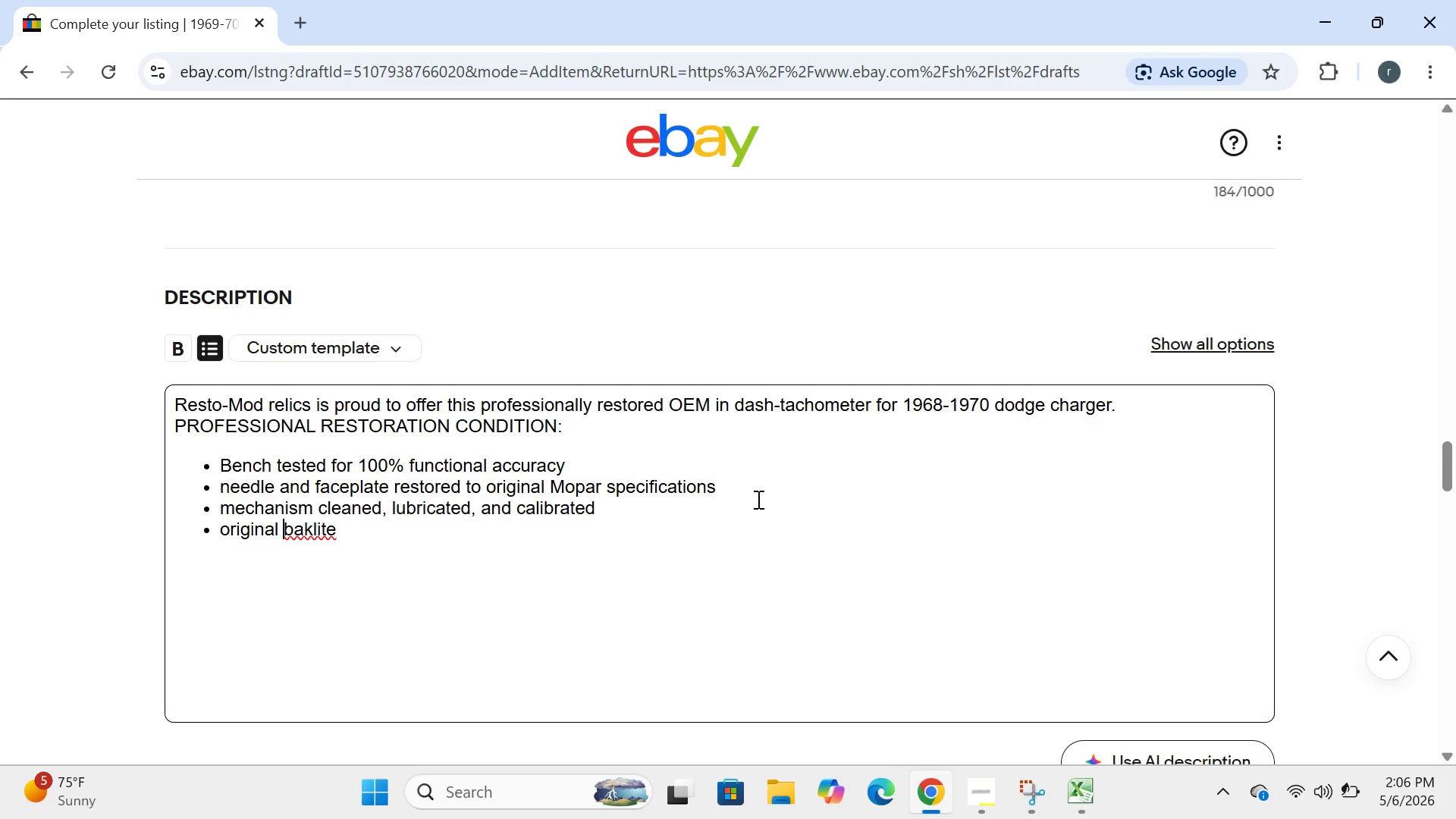 
key(ArrowRight)
 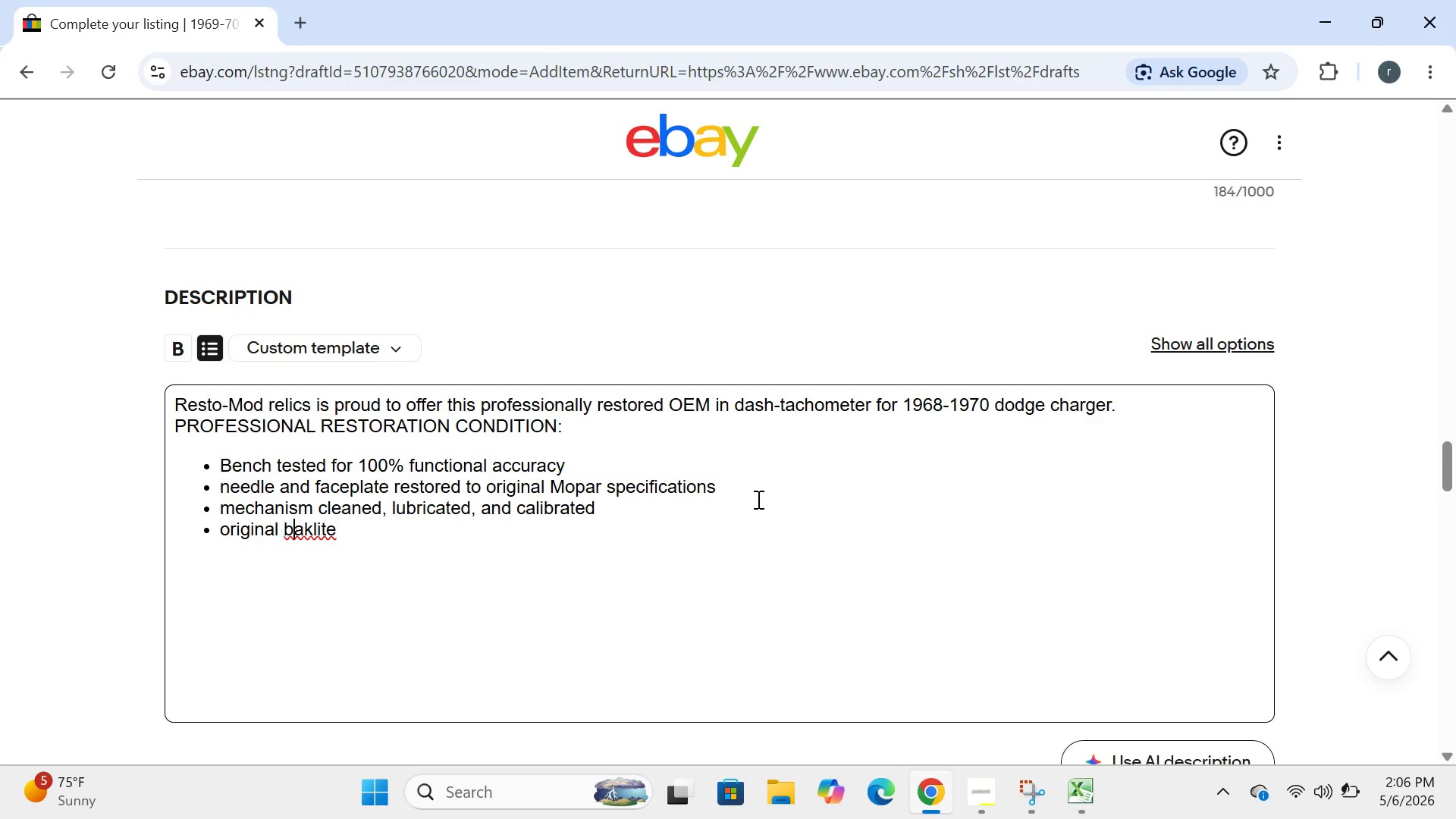 
key(ArrowRight)
 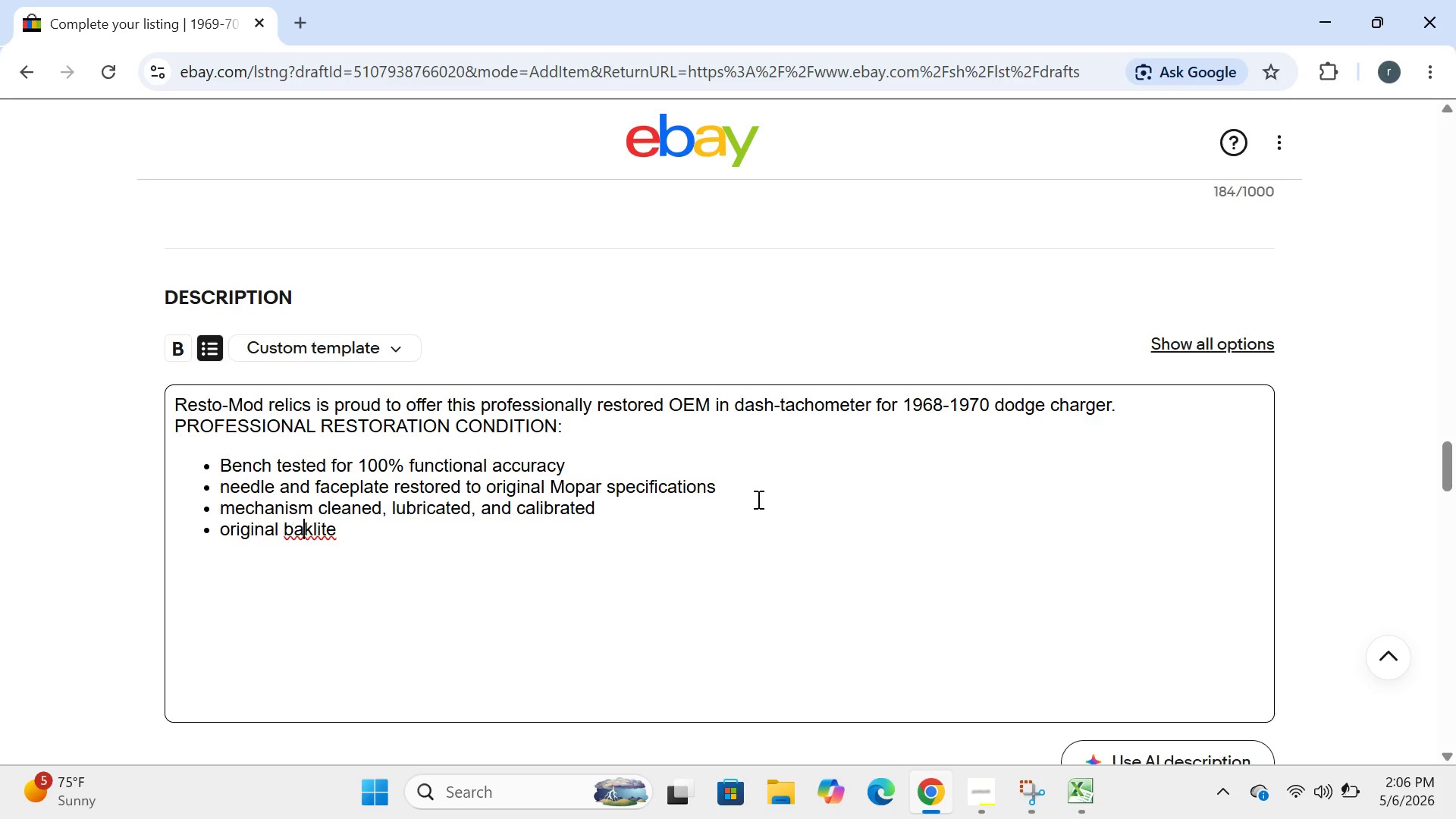 
key(ArrowRight)
 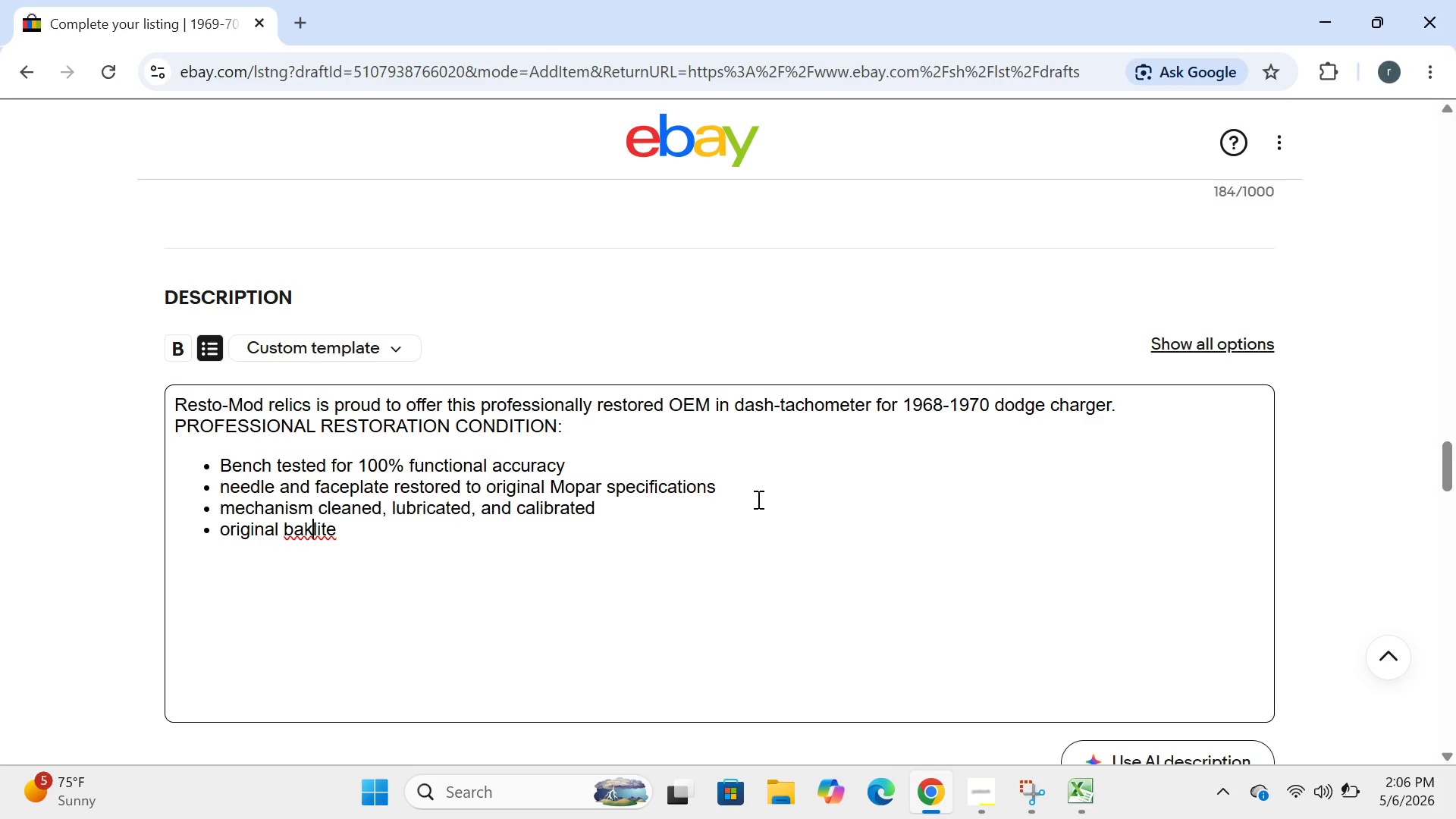 
key(ArrowRight)
 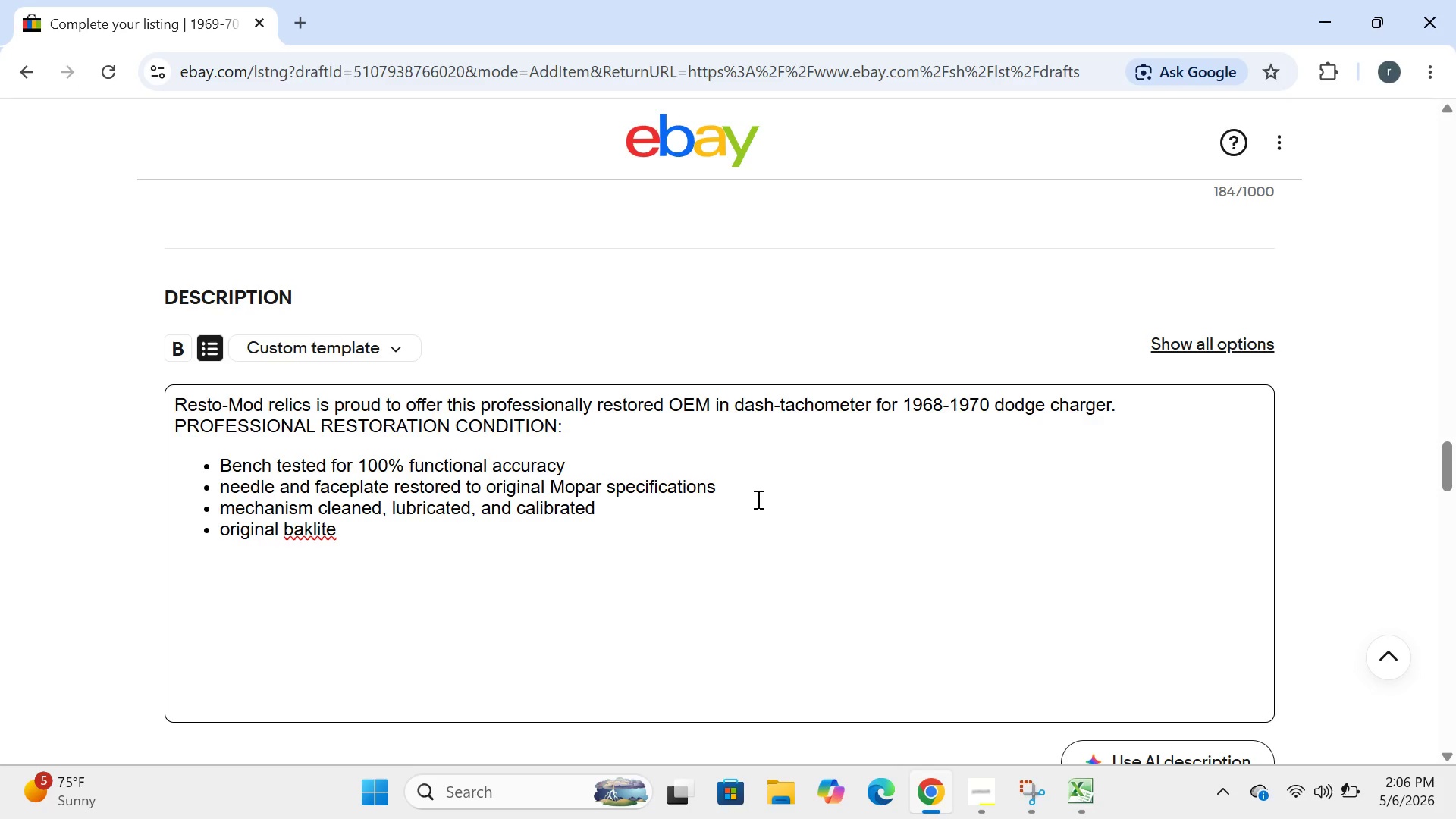 
key(E)
 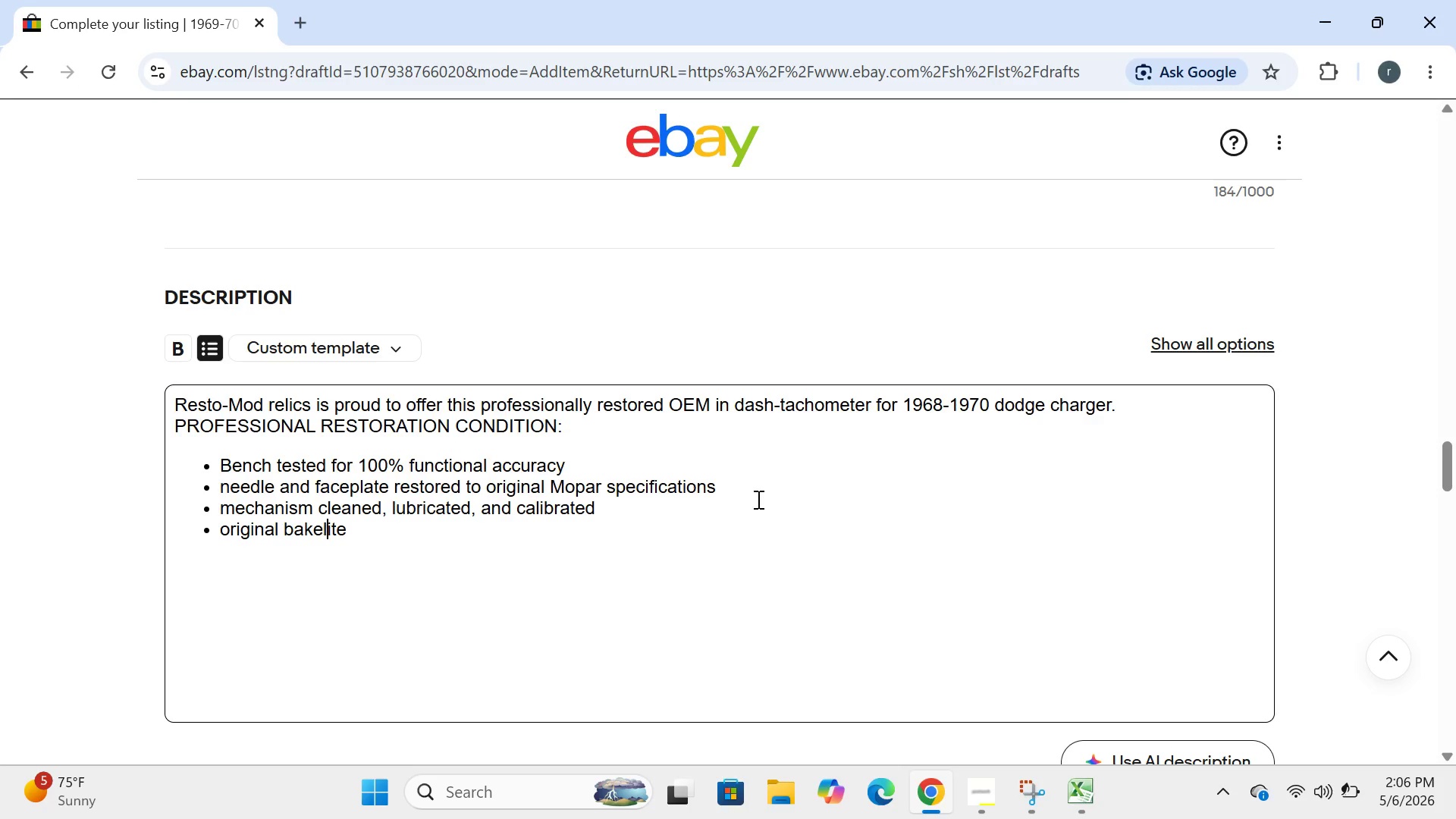 
key(ArrowRight)
 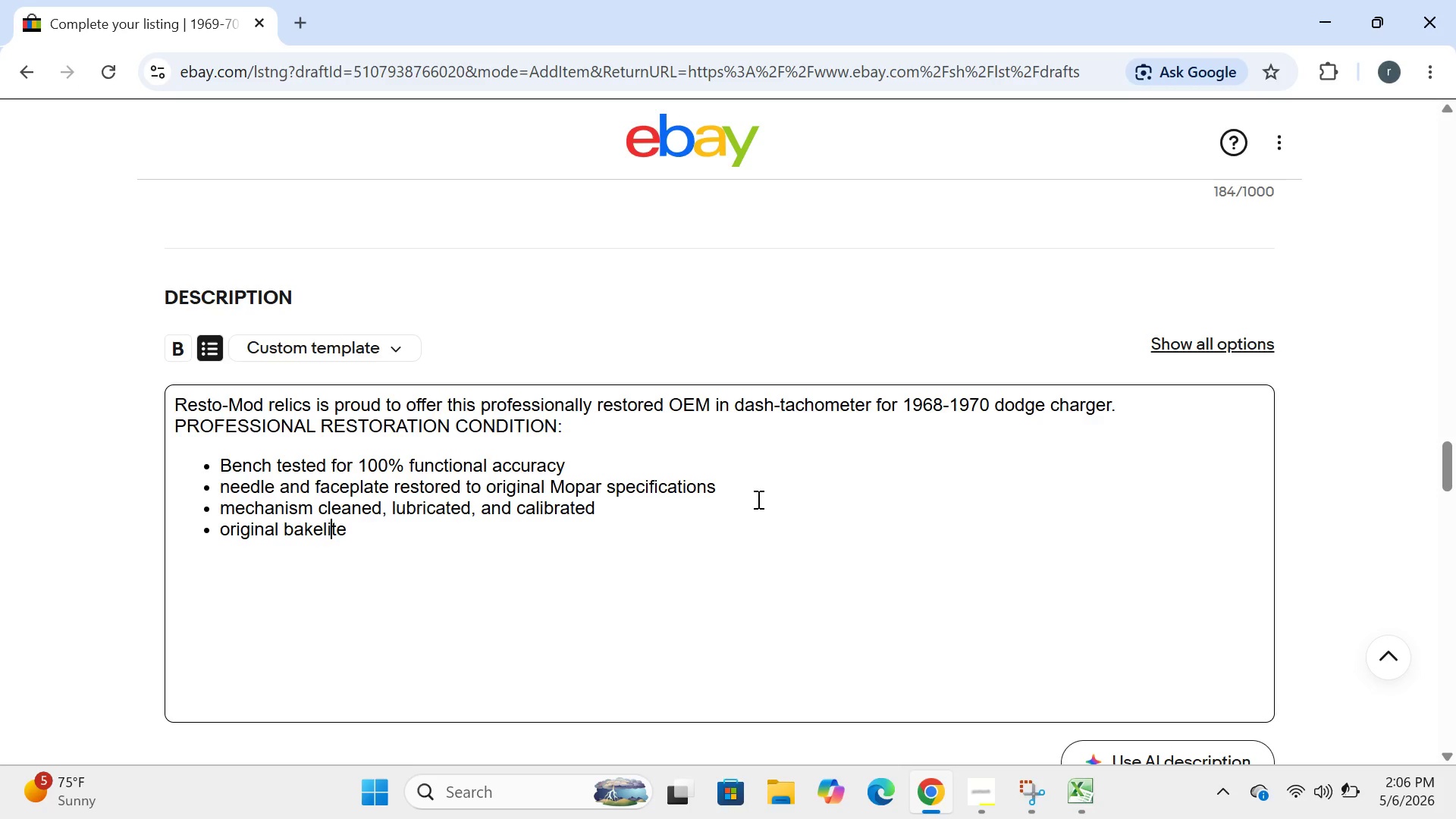 
key(ArrowRight)
 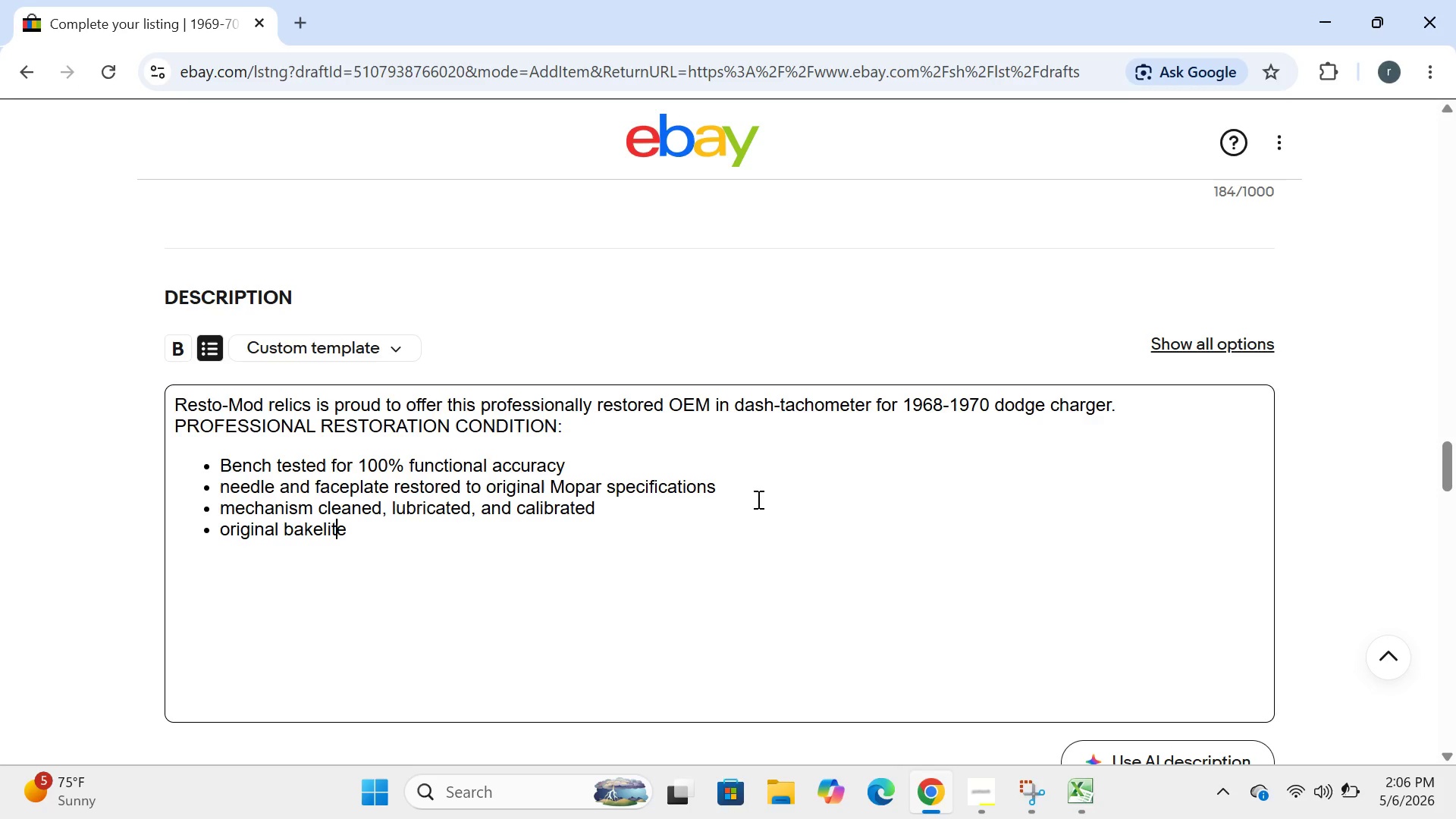 
key(ArrowRight)
 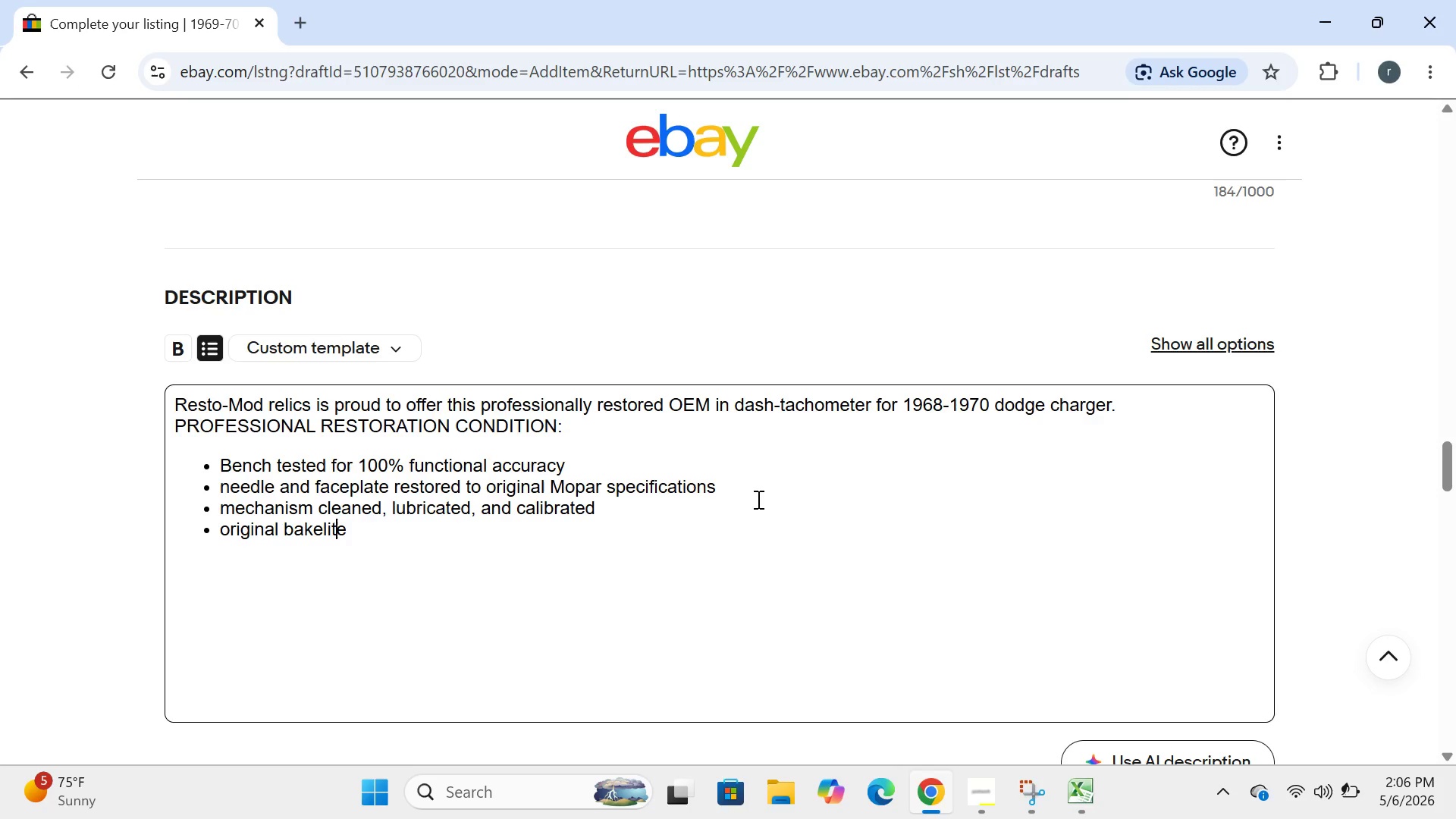 
key(ArrowRight)
 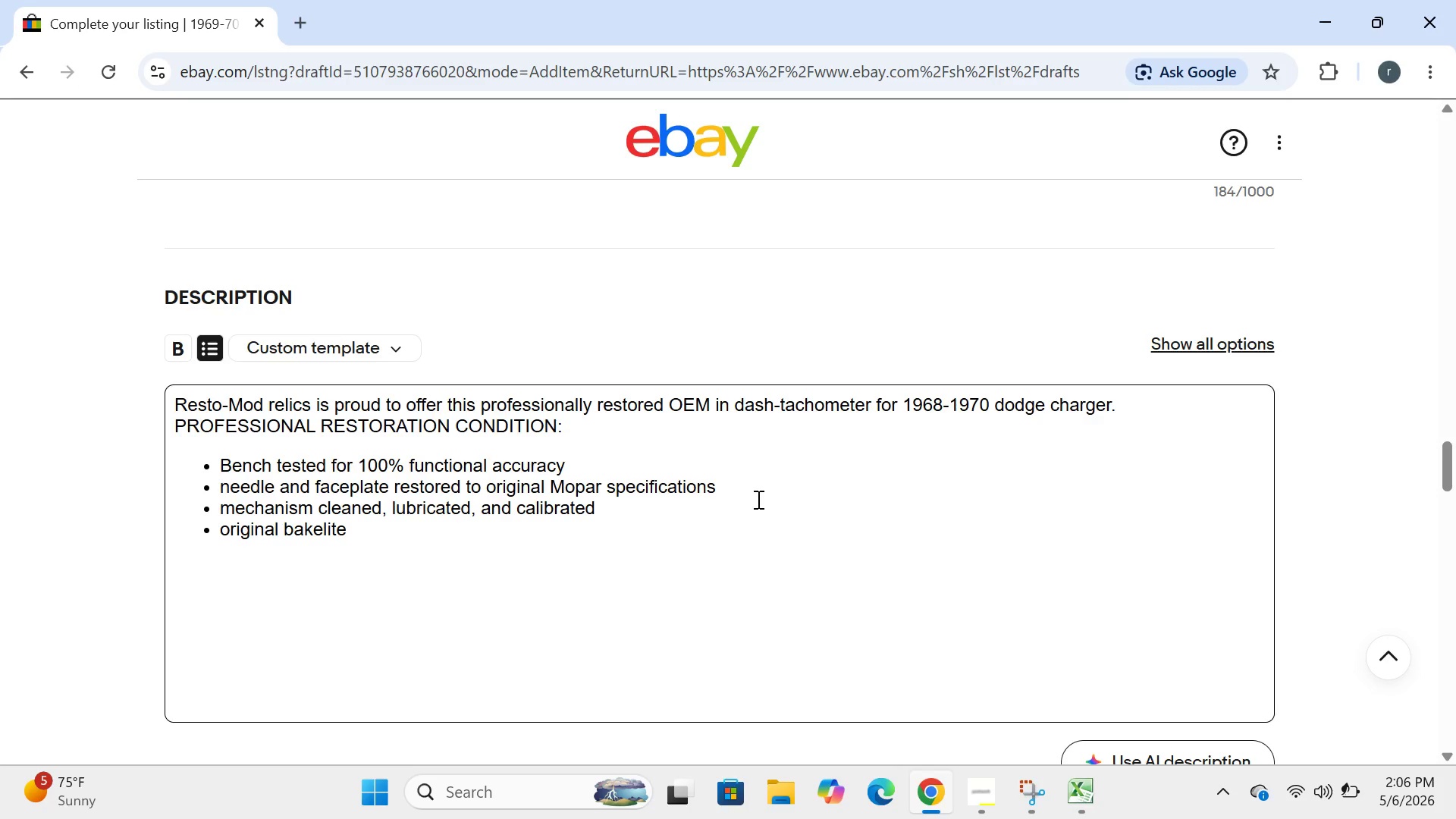 
type( plastic )
 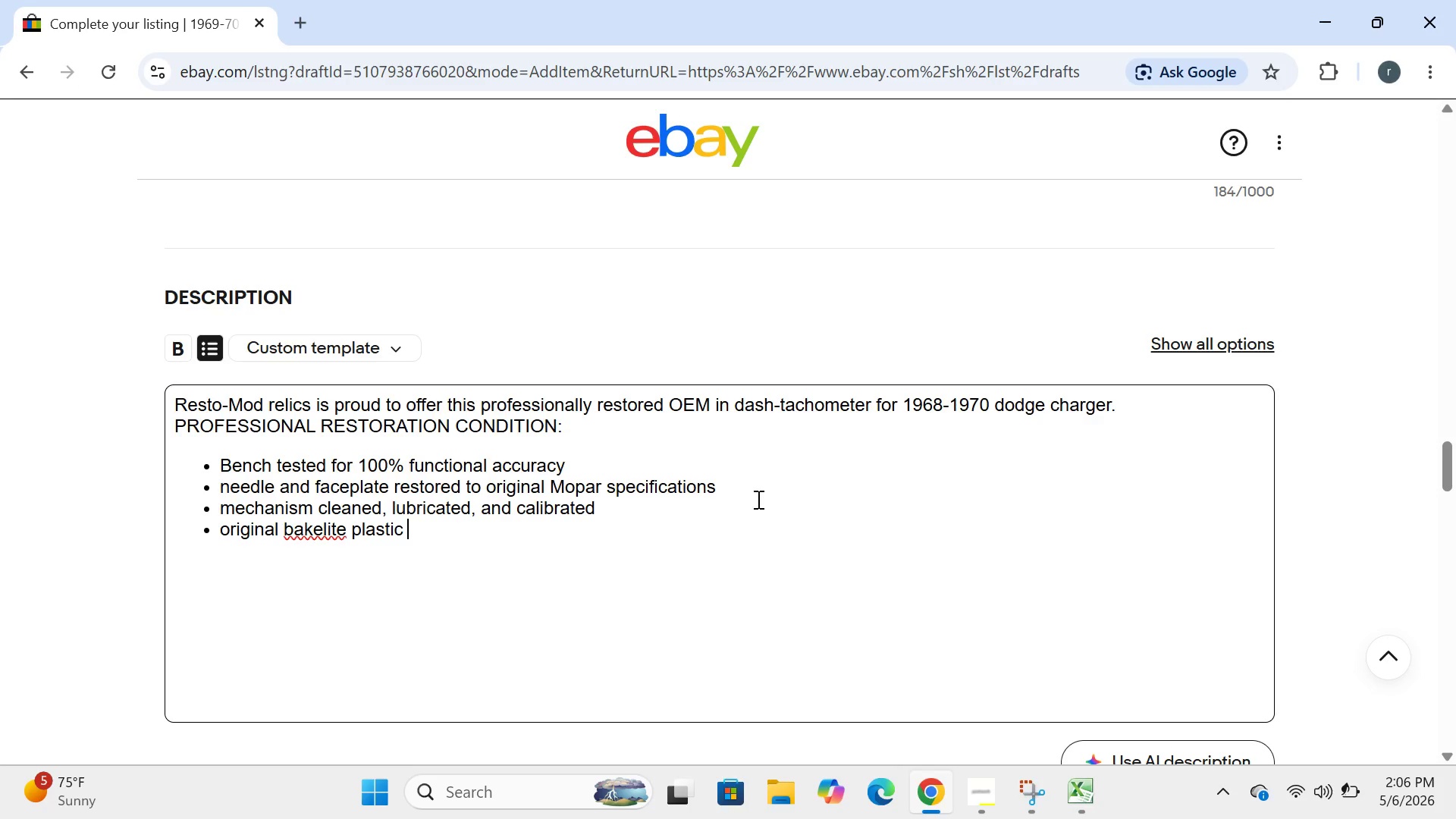 
key(ArrowLeft)
 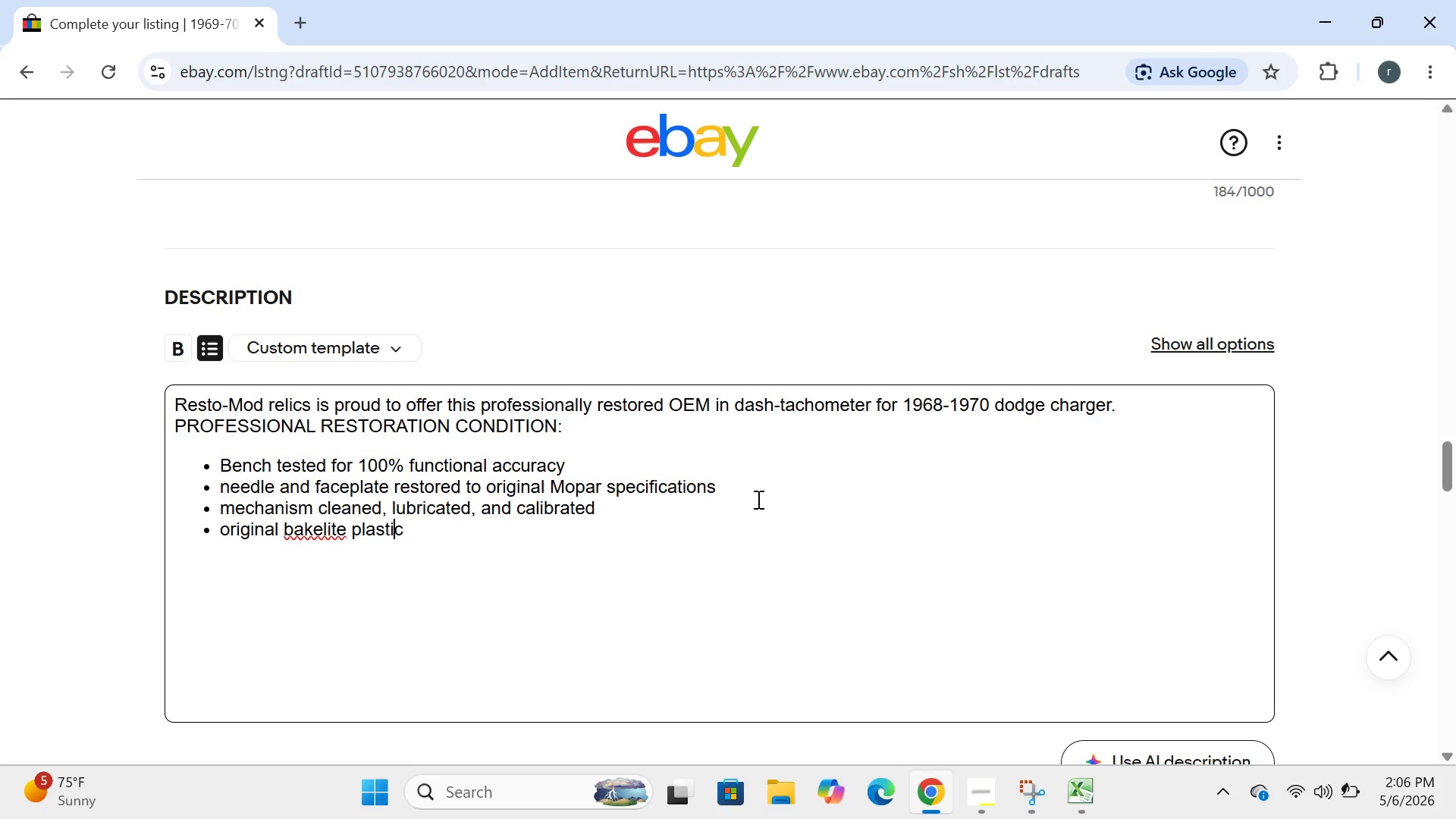 
key(ArrowLeft)
 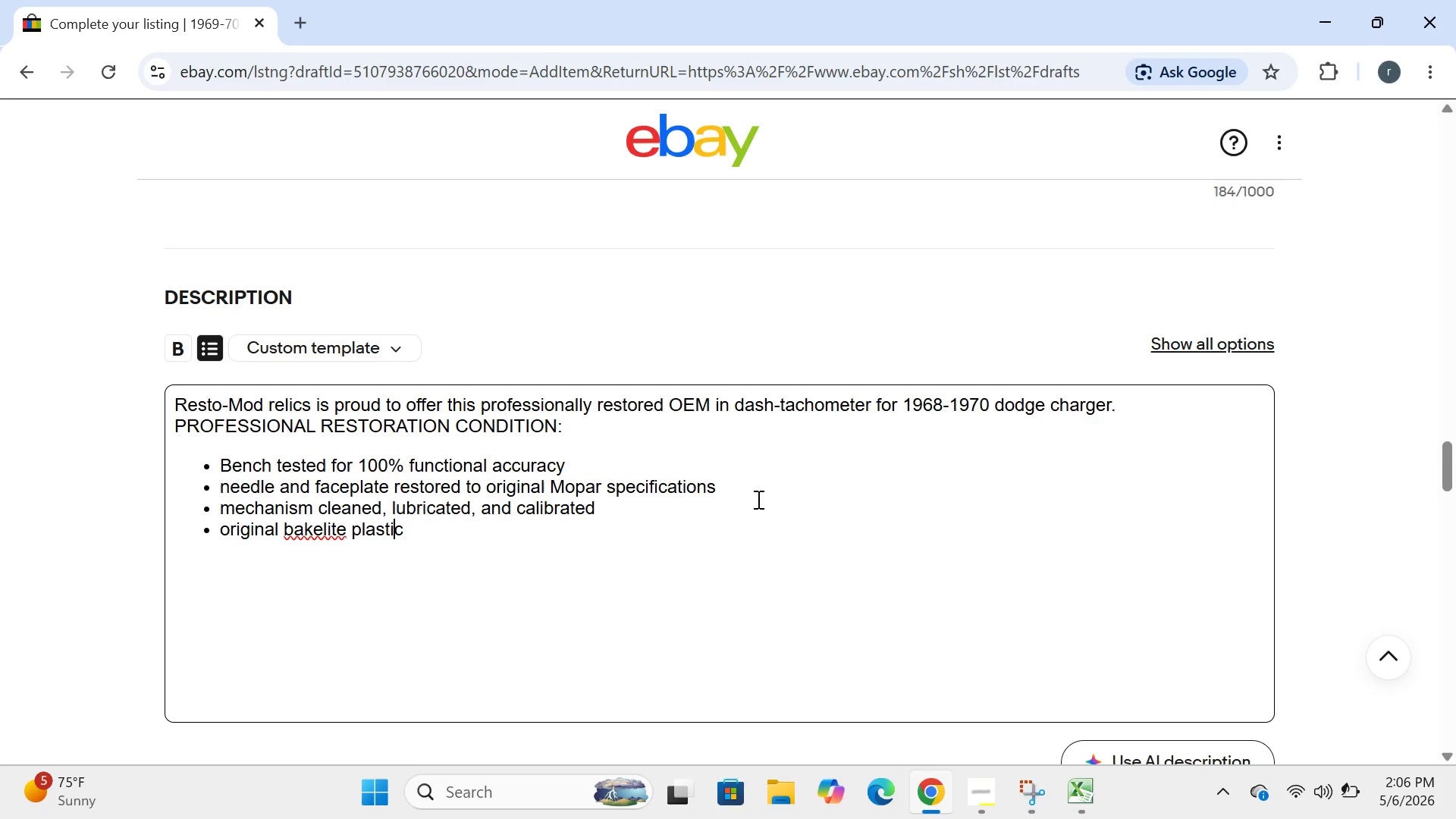 
key(ArrowLeft)
 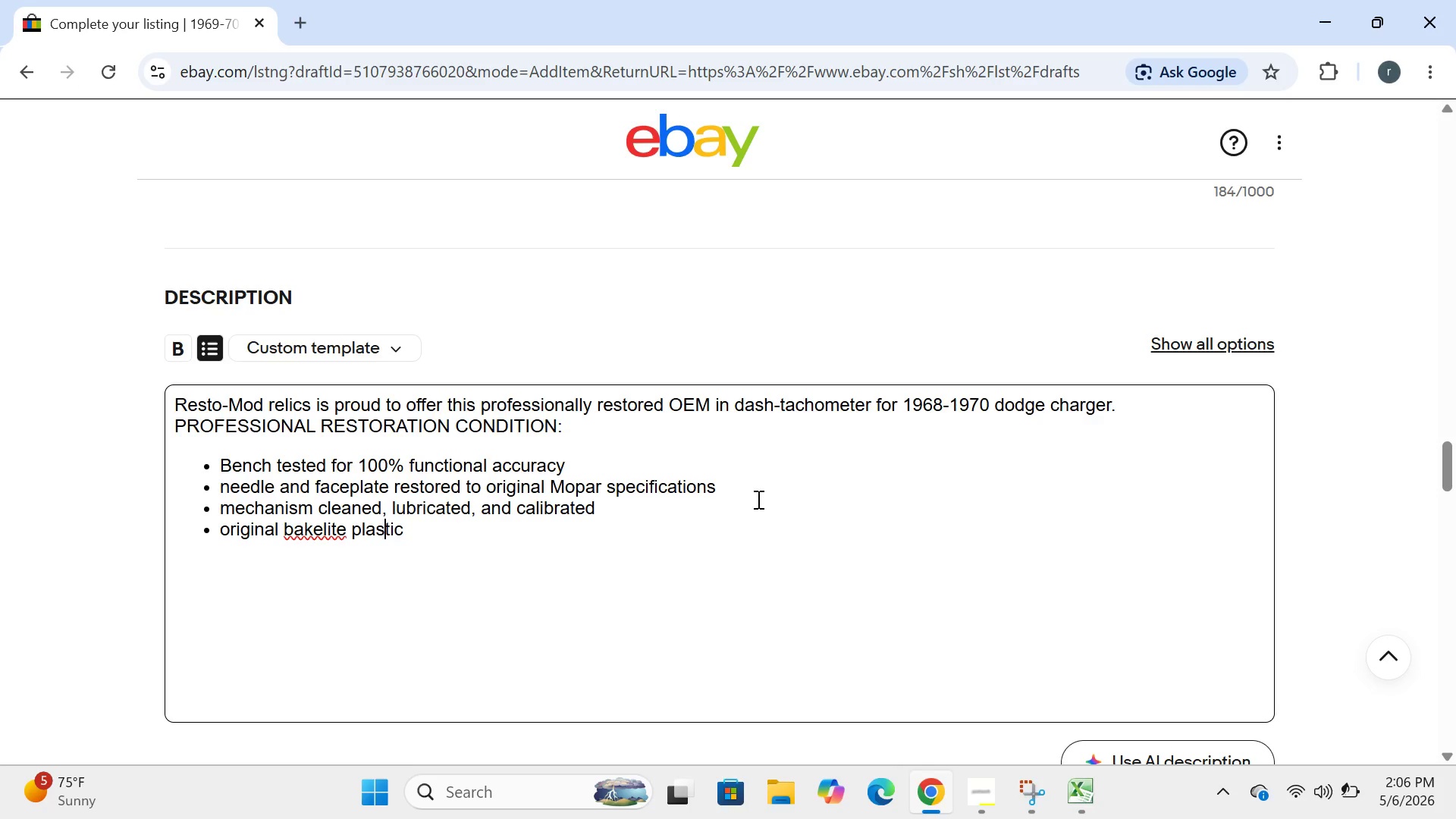 
key(ArrowLeft)
 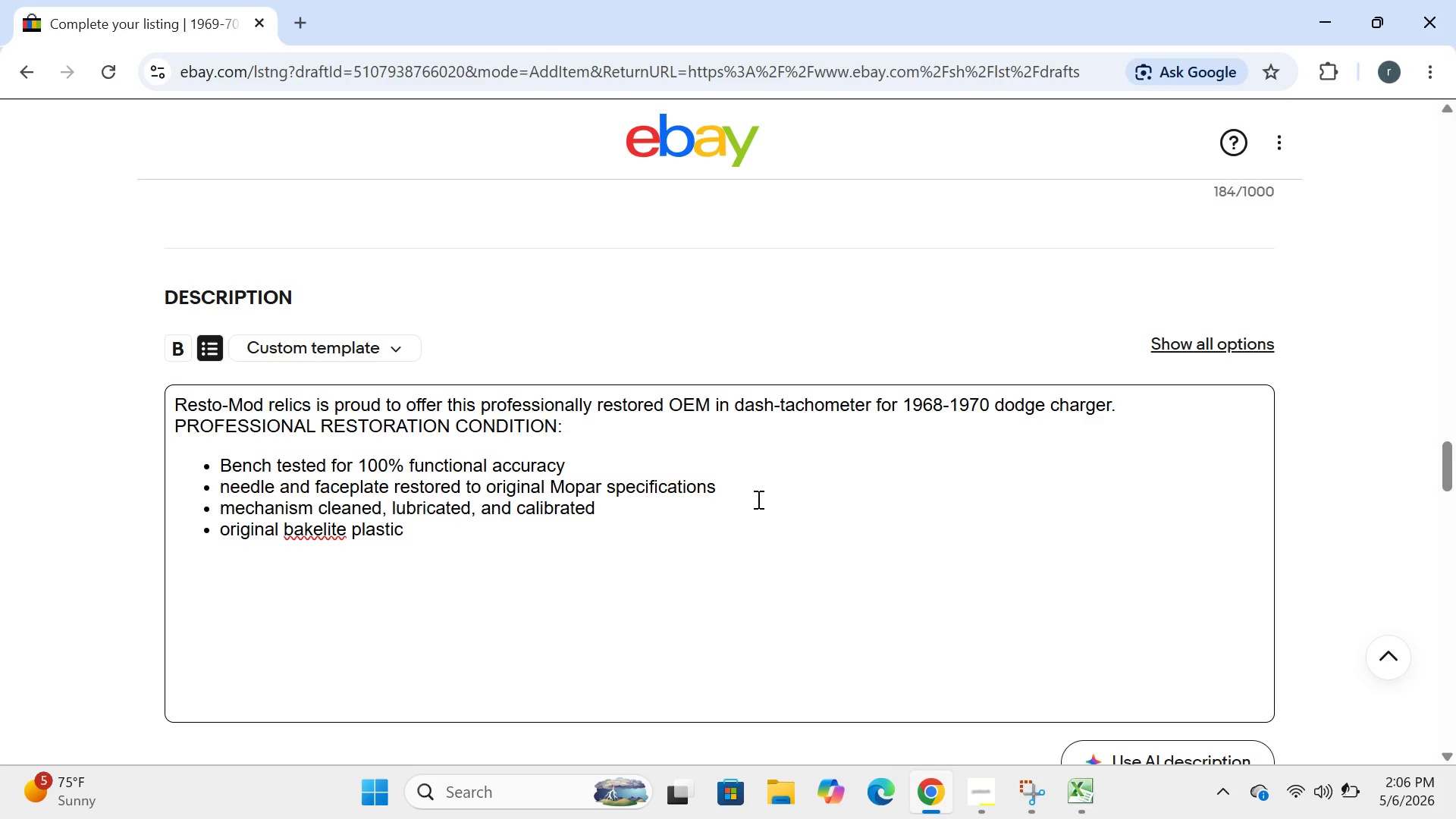 
key(ArrowLeft)
 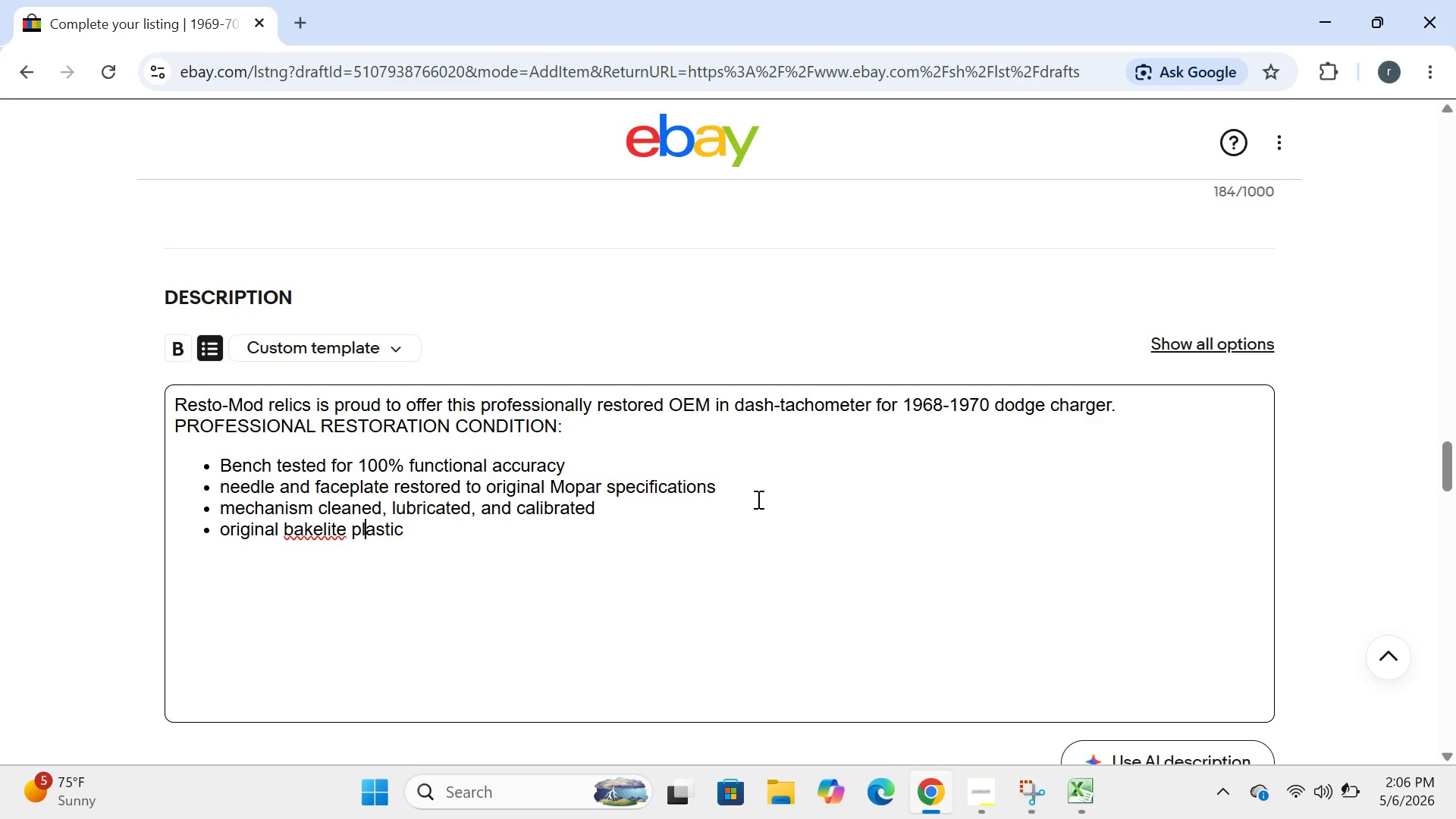 
key(ArrowLeft)
 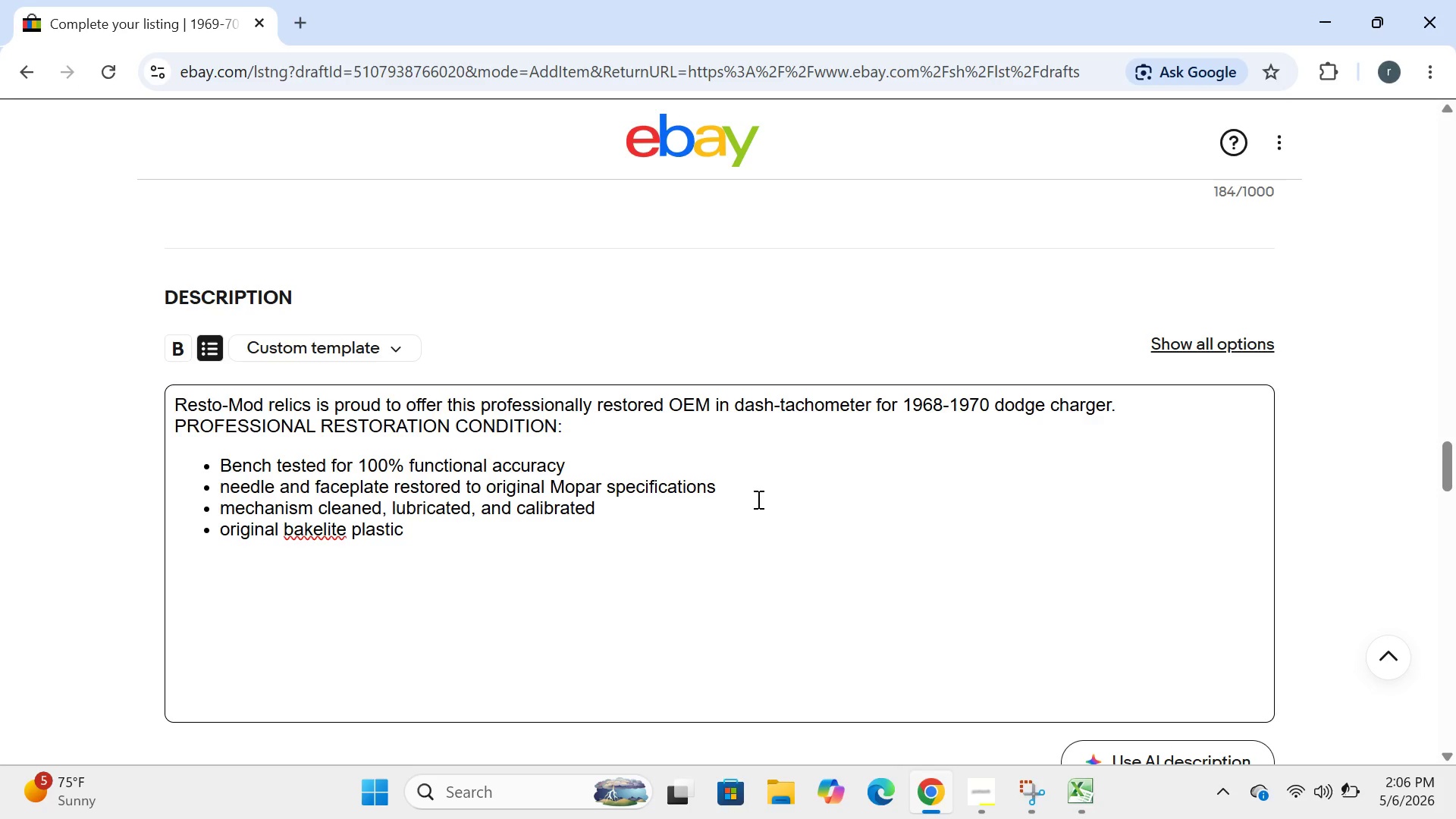 
key(ArrowLeft)
 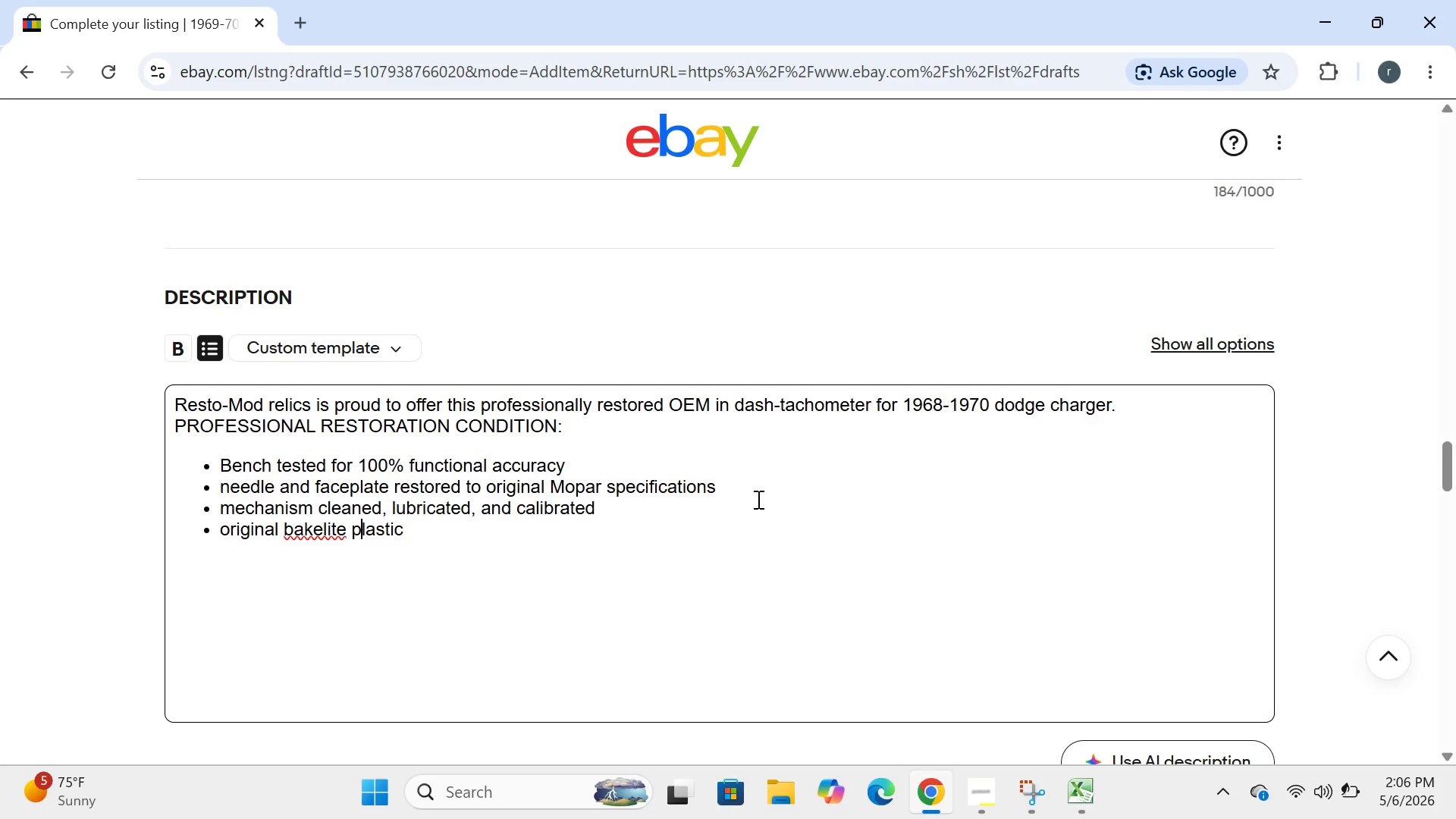 
key(ArrowLeft)
 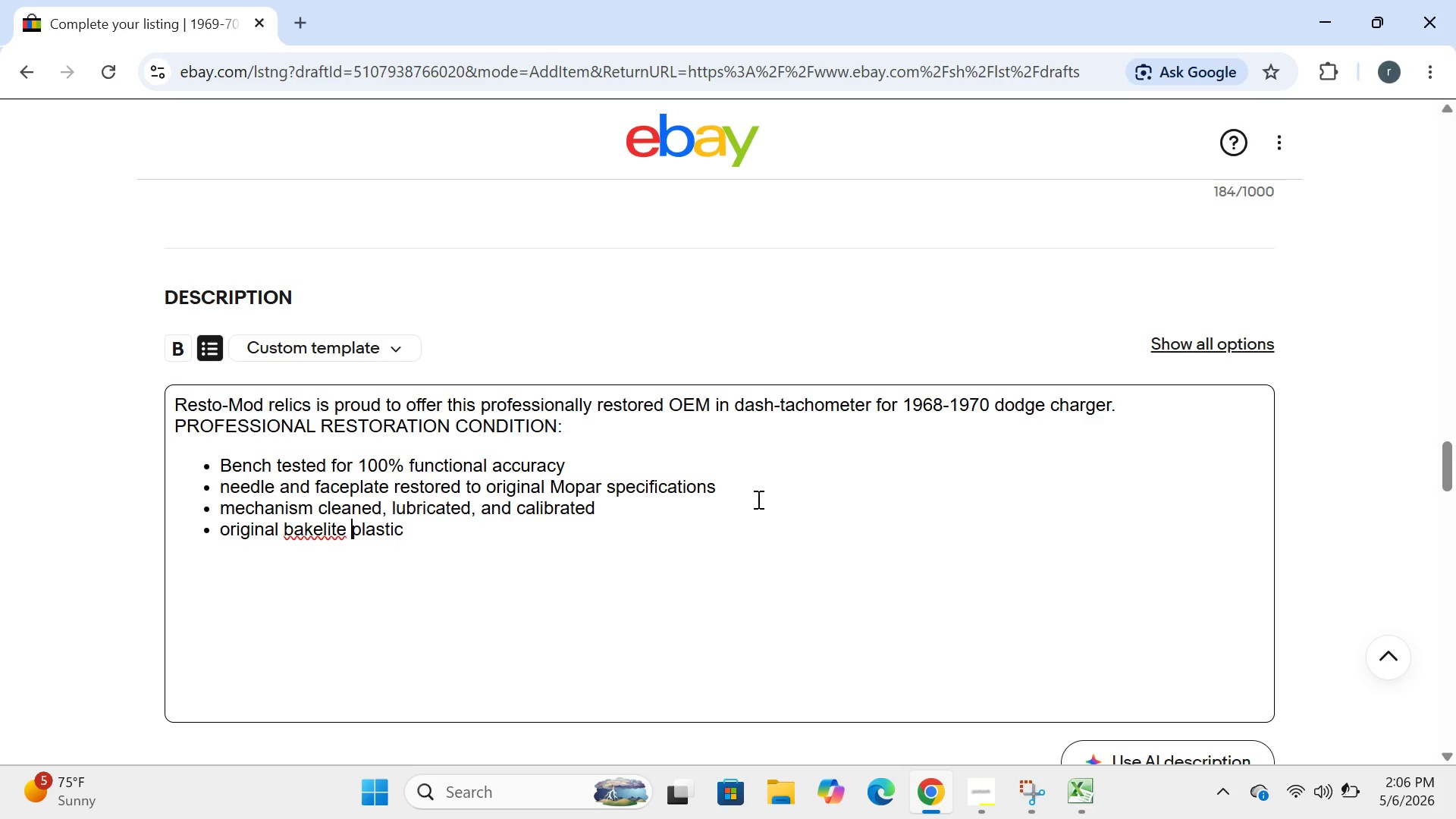 
key(ArrowLeft)
 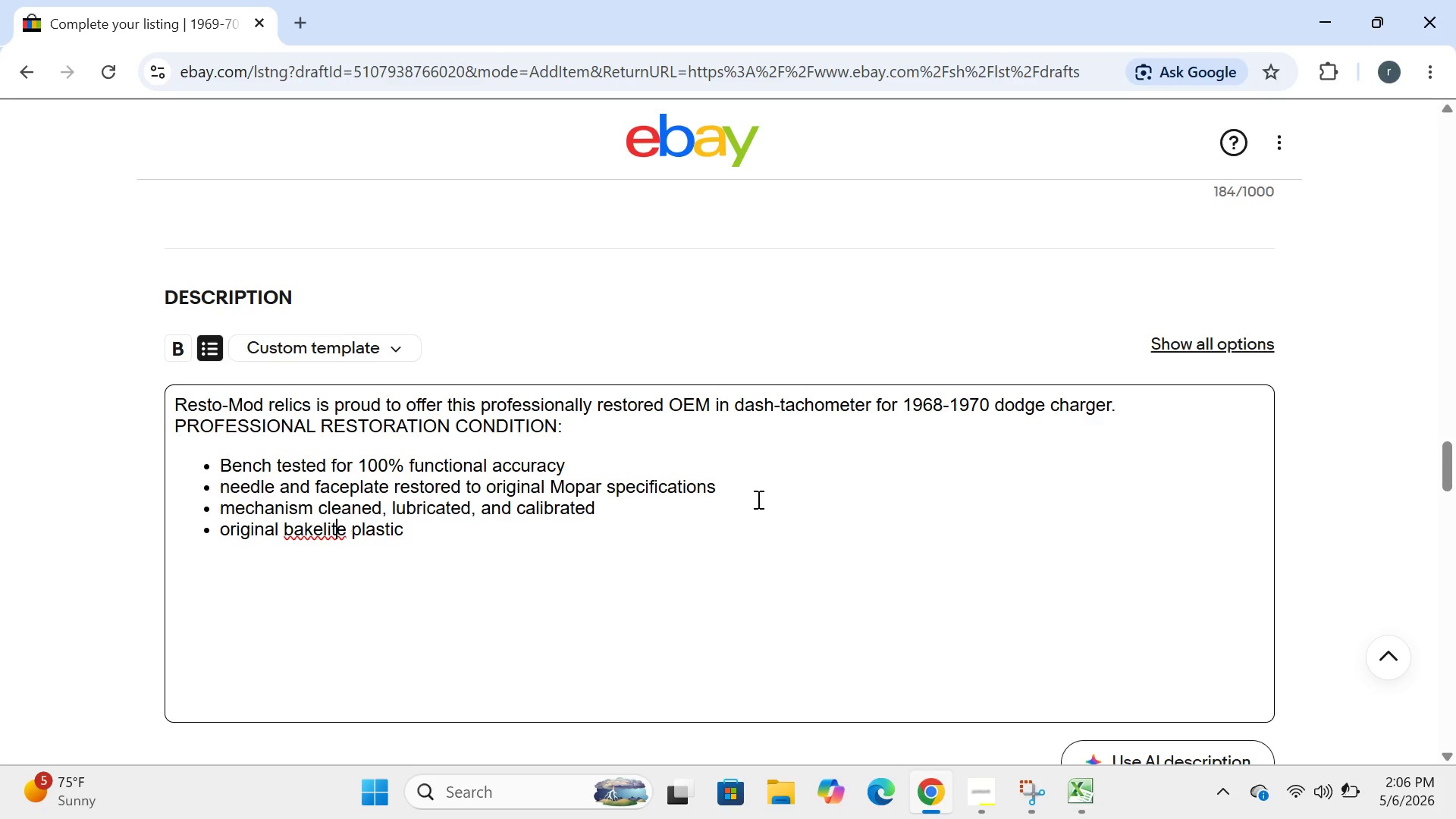 
key(ArrowLeft)
 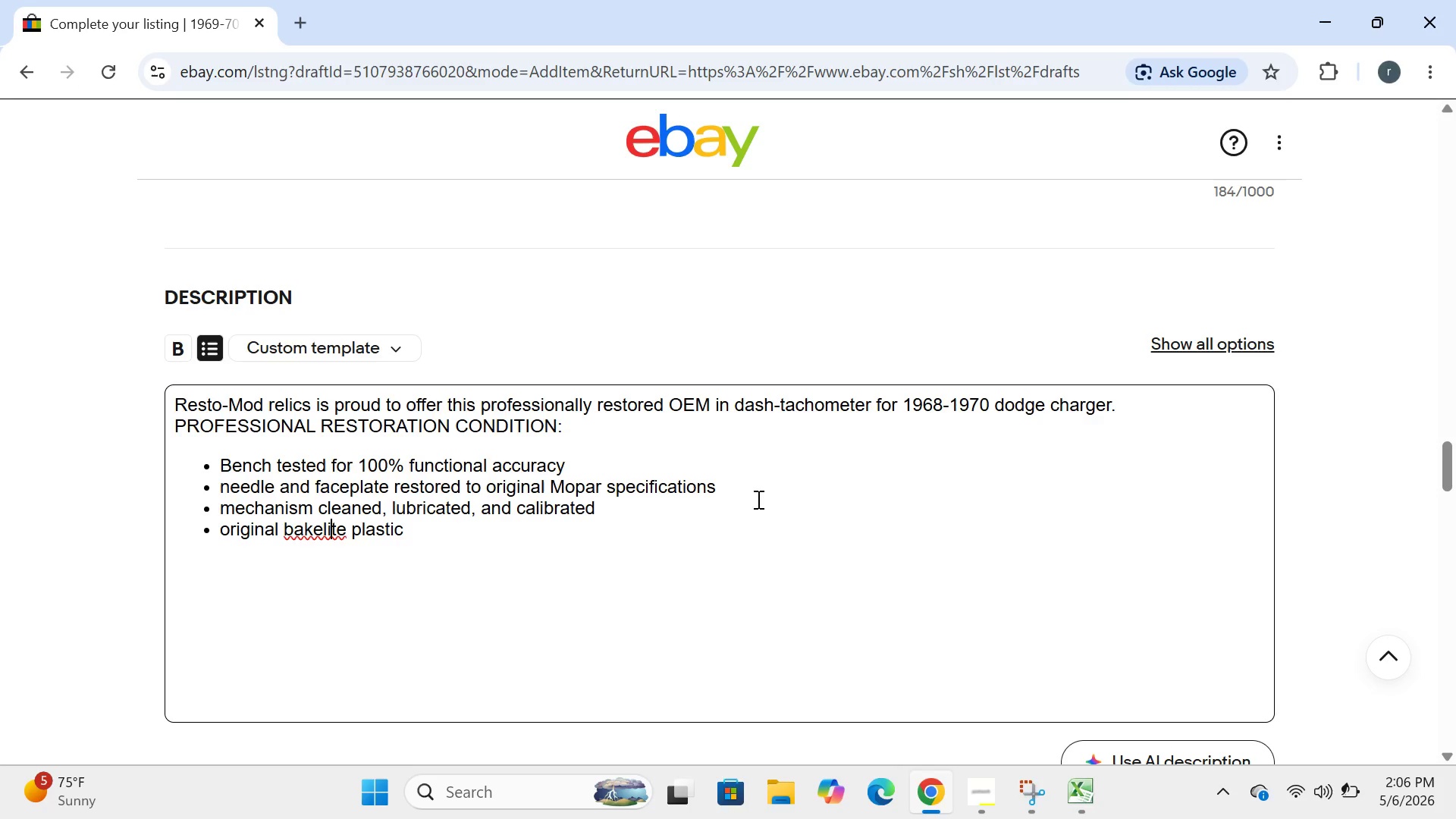 
key(ArrowLeft)
 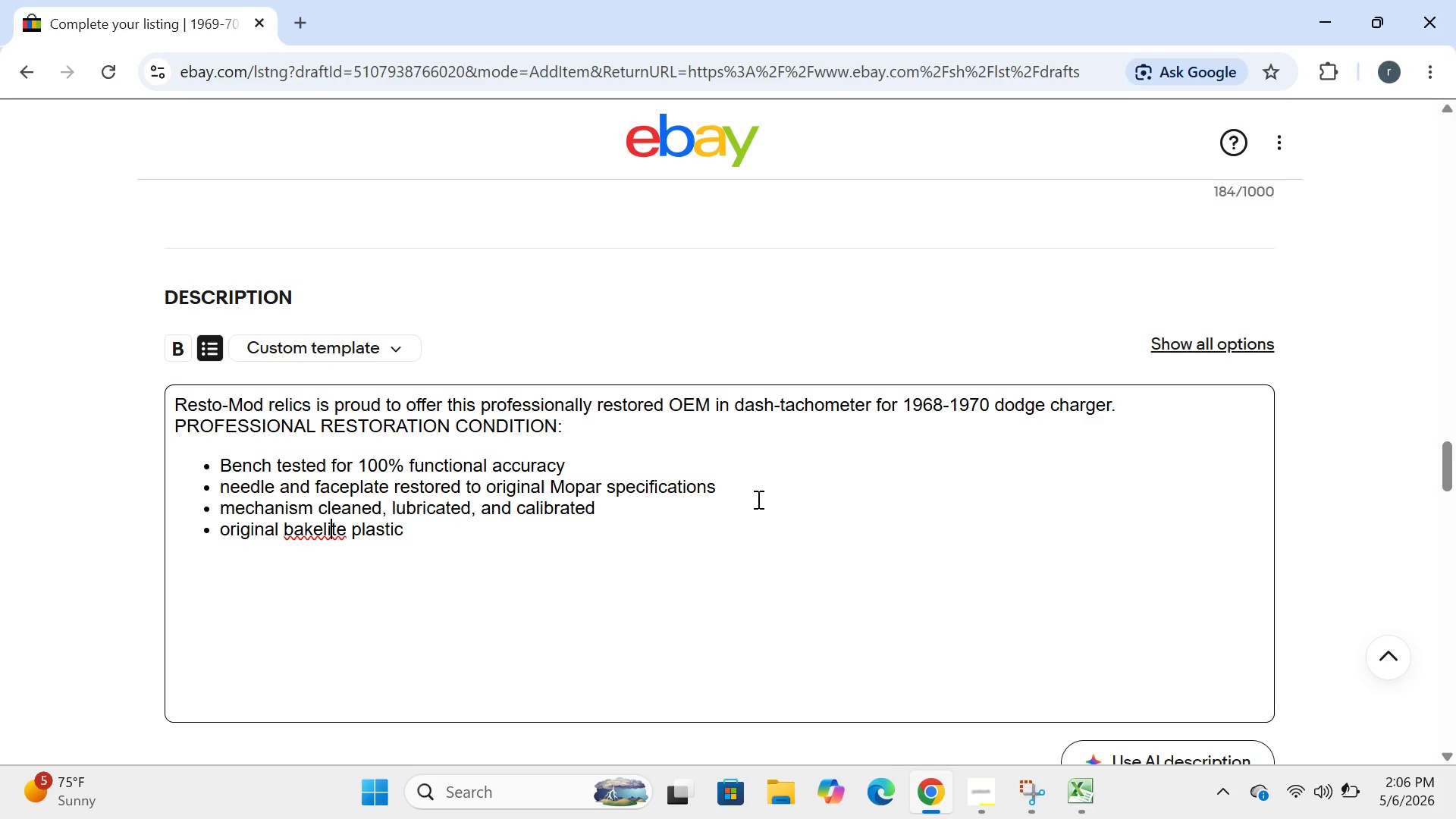 
key(ArrowLeft)
 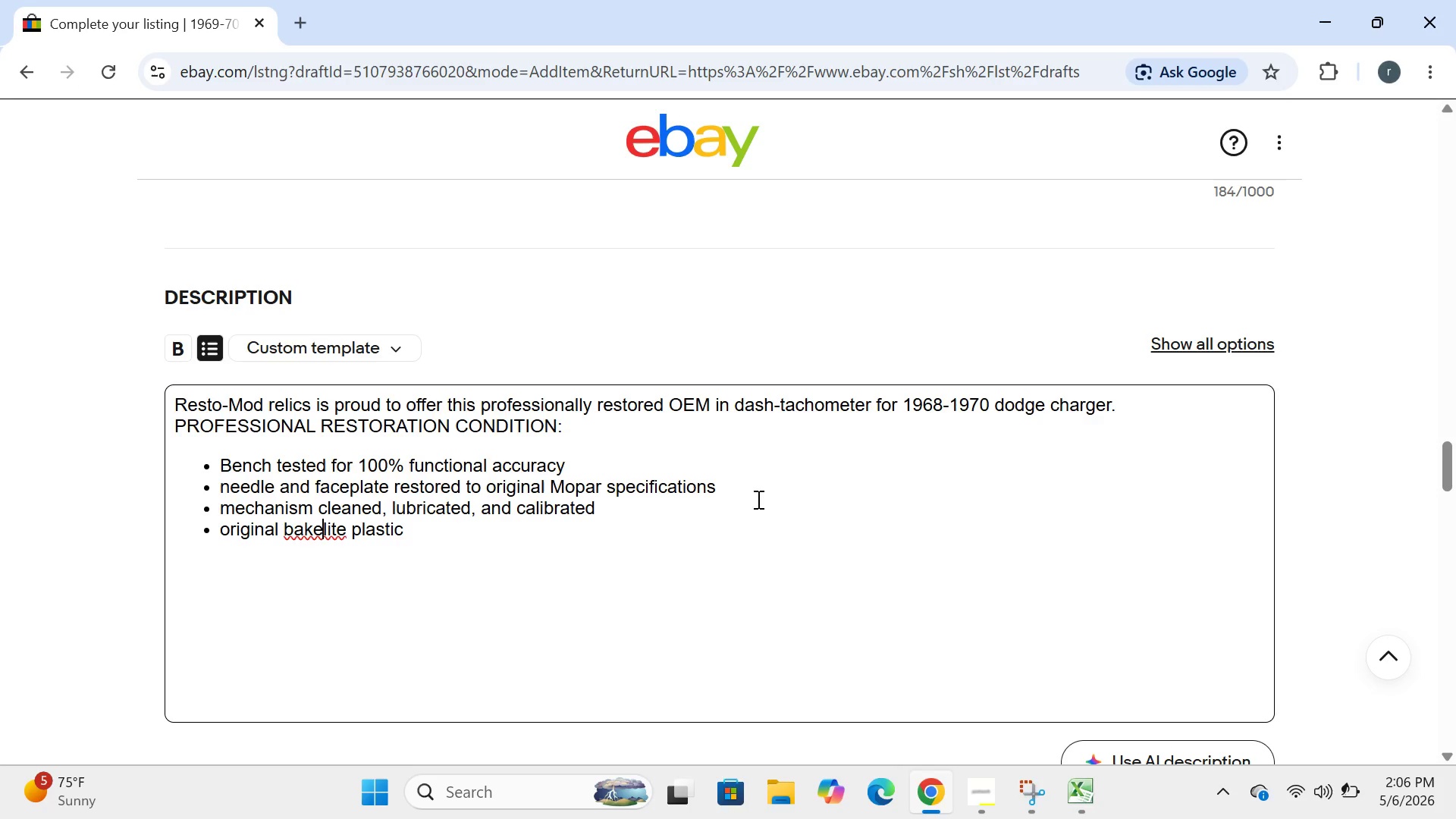 
key(ArrowLeft)
 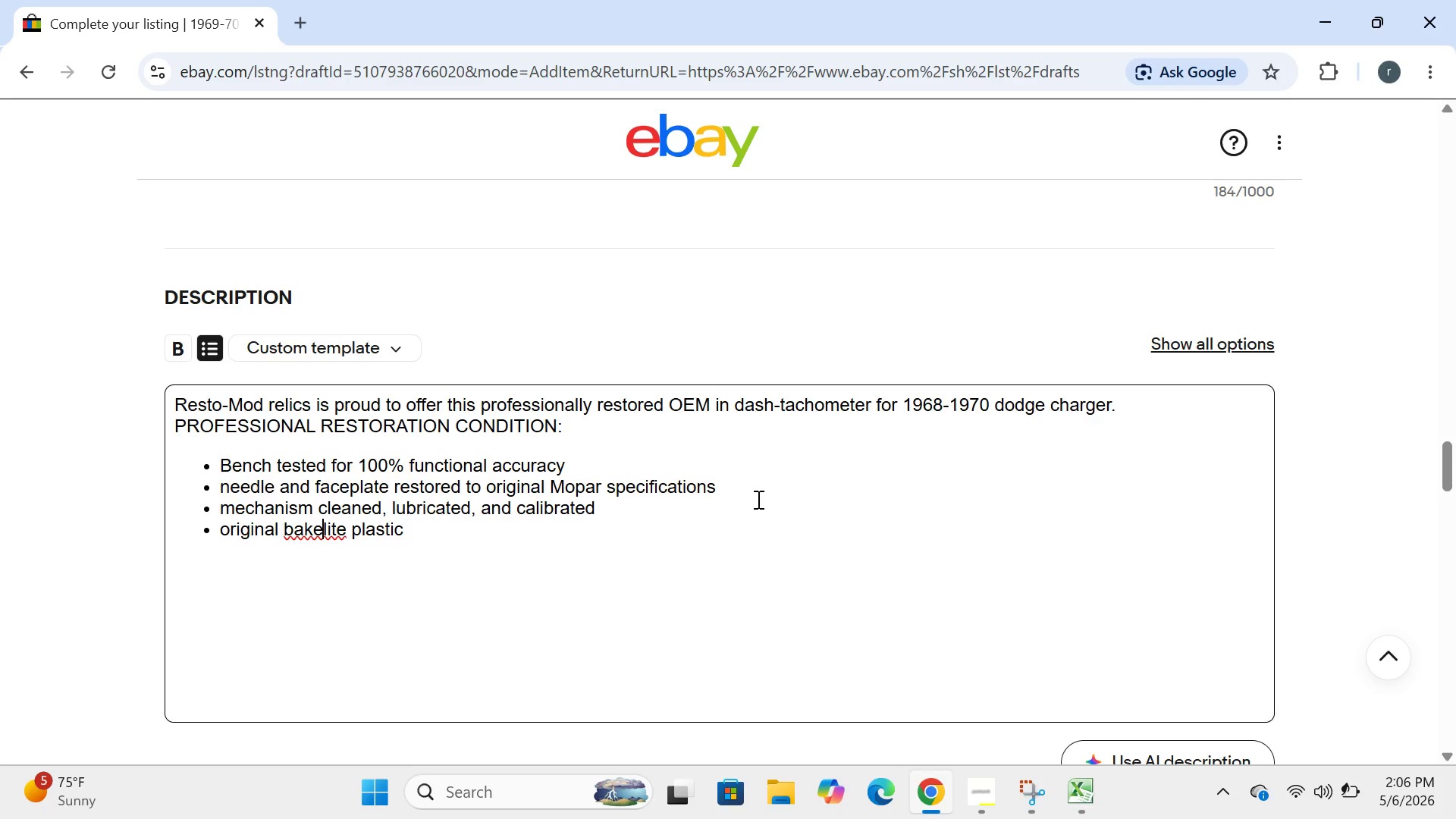 
key(ArrowLeft)
 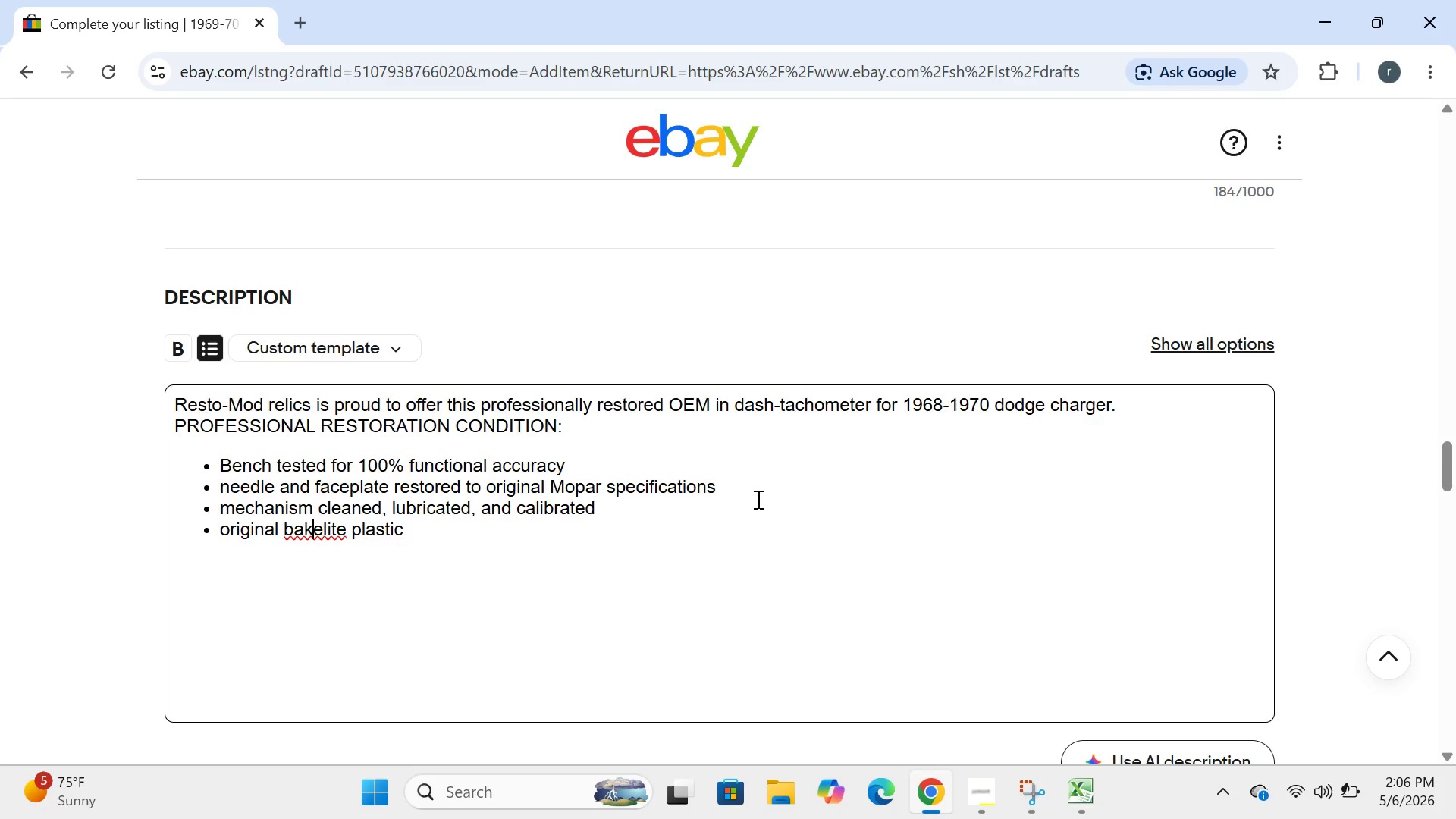 
key(ArrowLeft)
 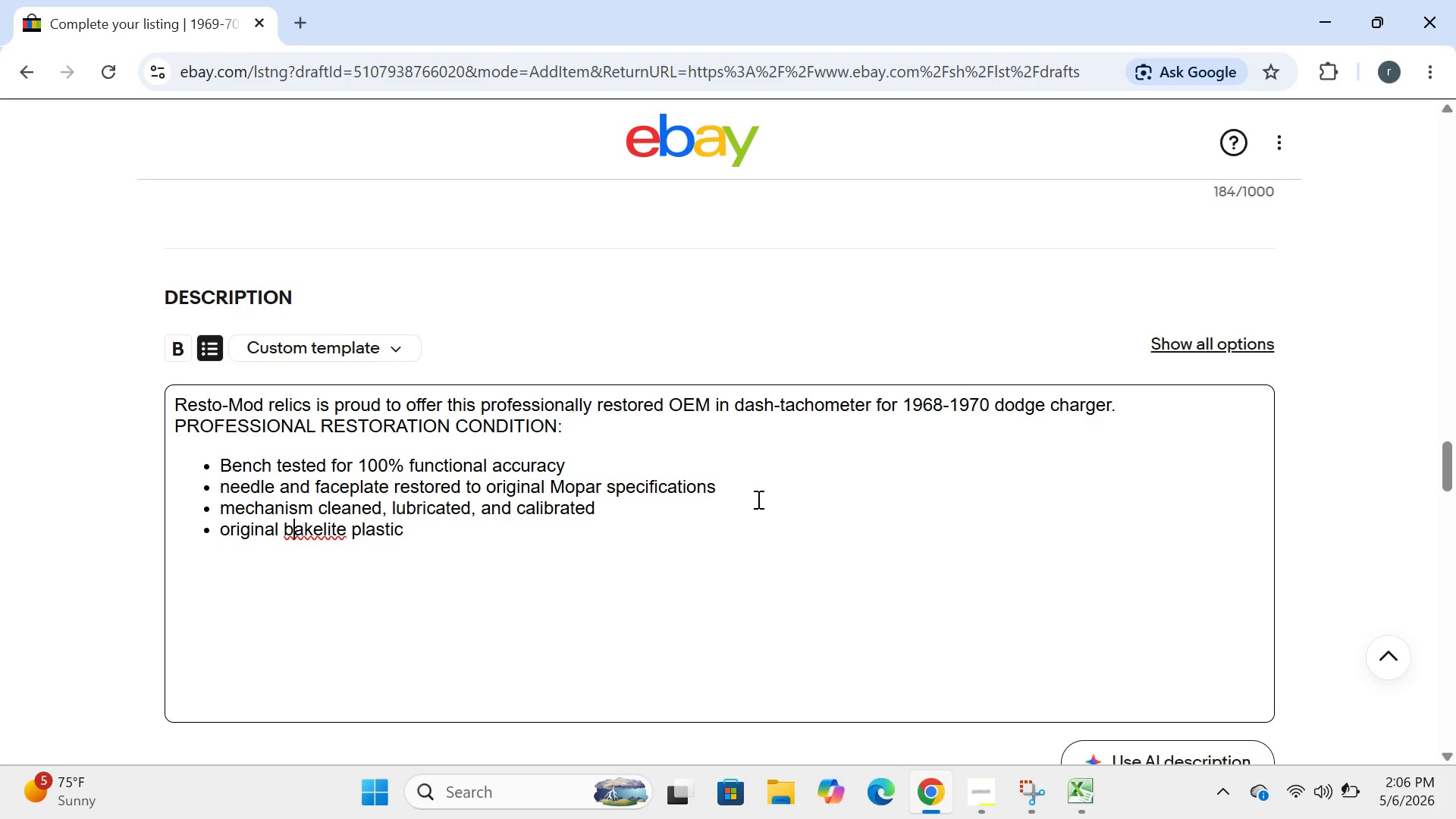 
key(ArrowLeft)
 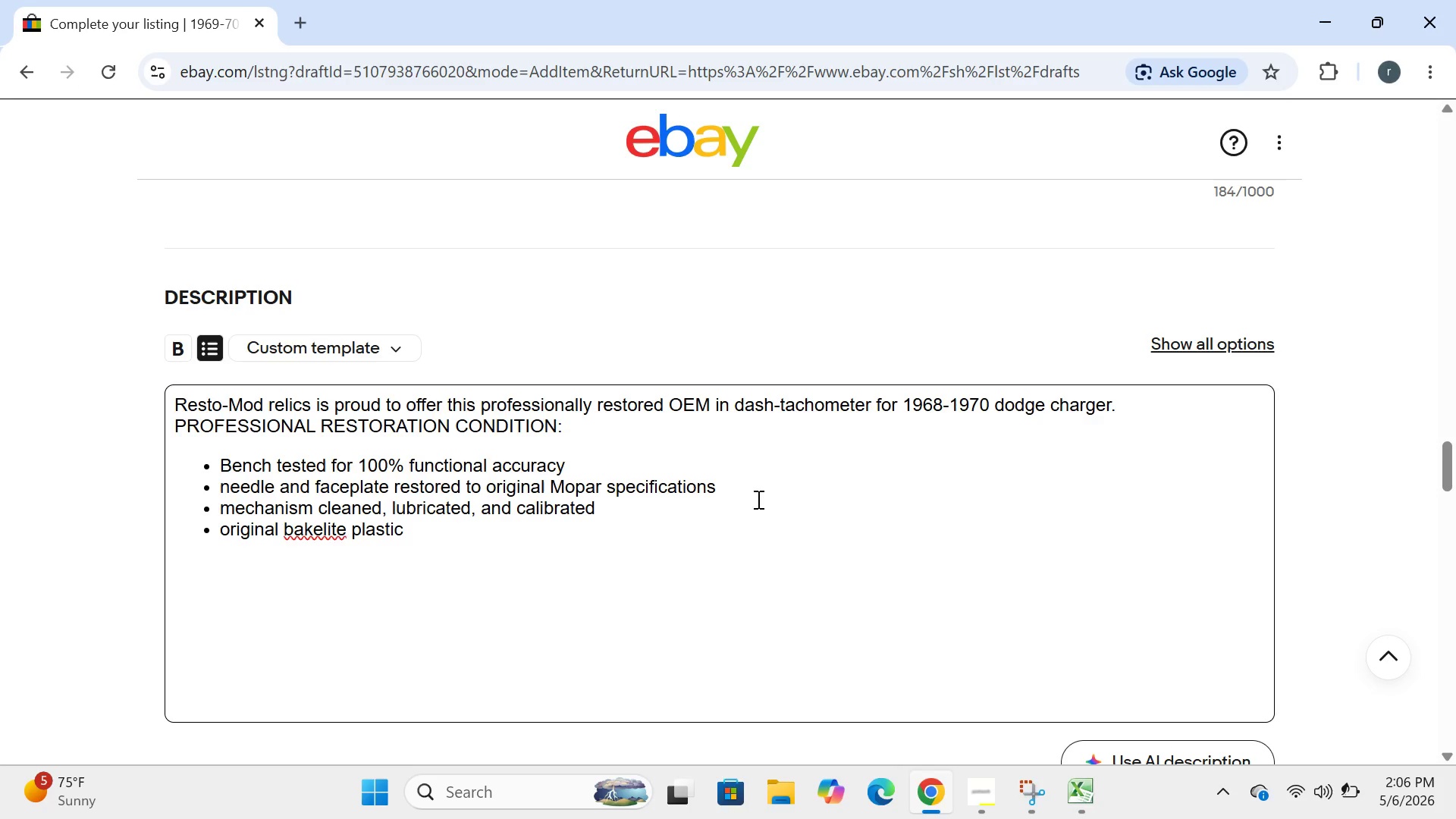 
key(Backspace)
 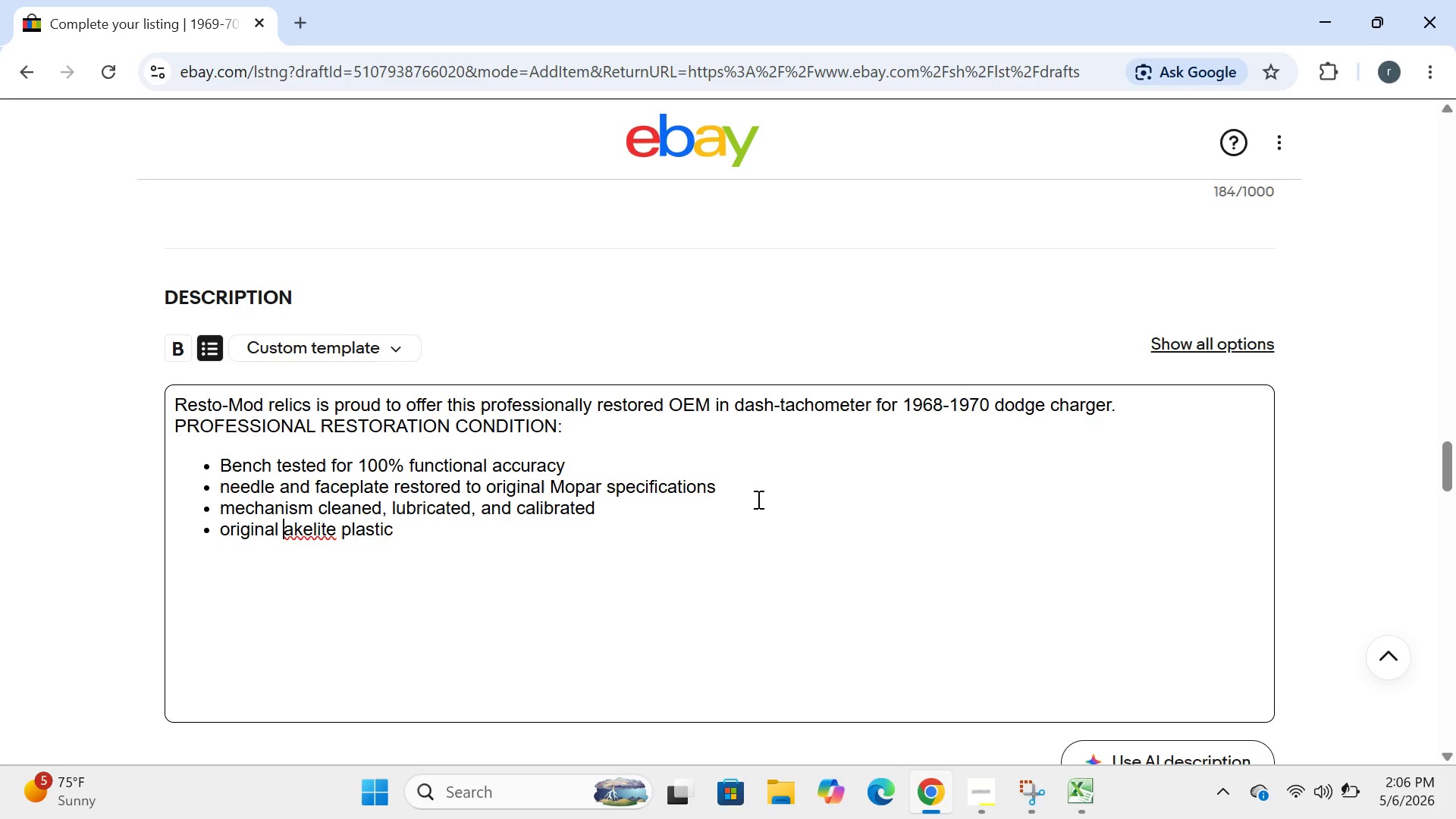 
key(CapsLock)
 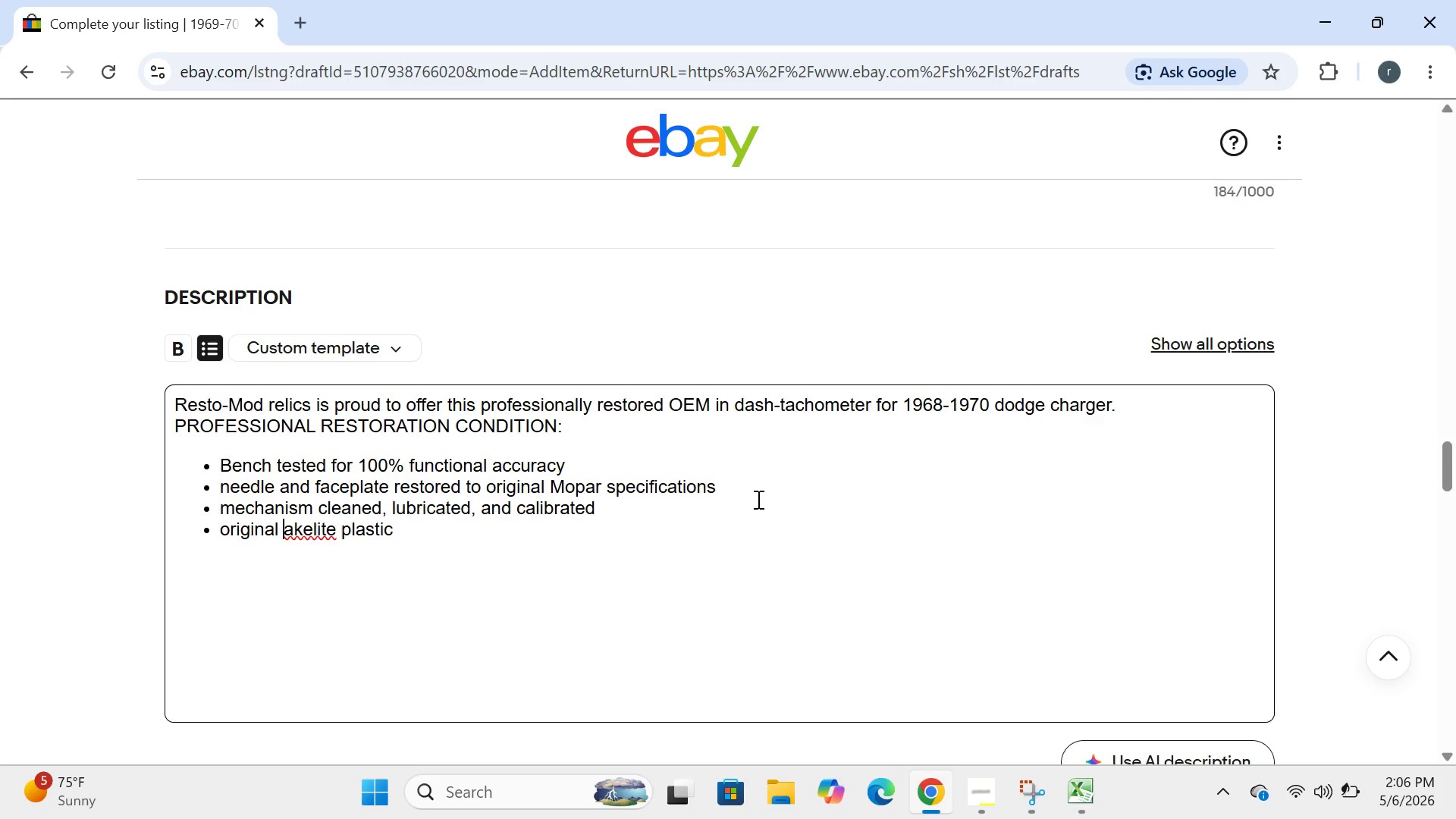 
key(B)
 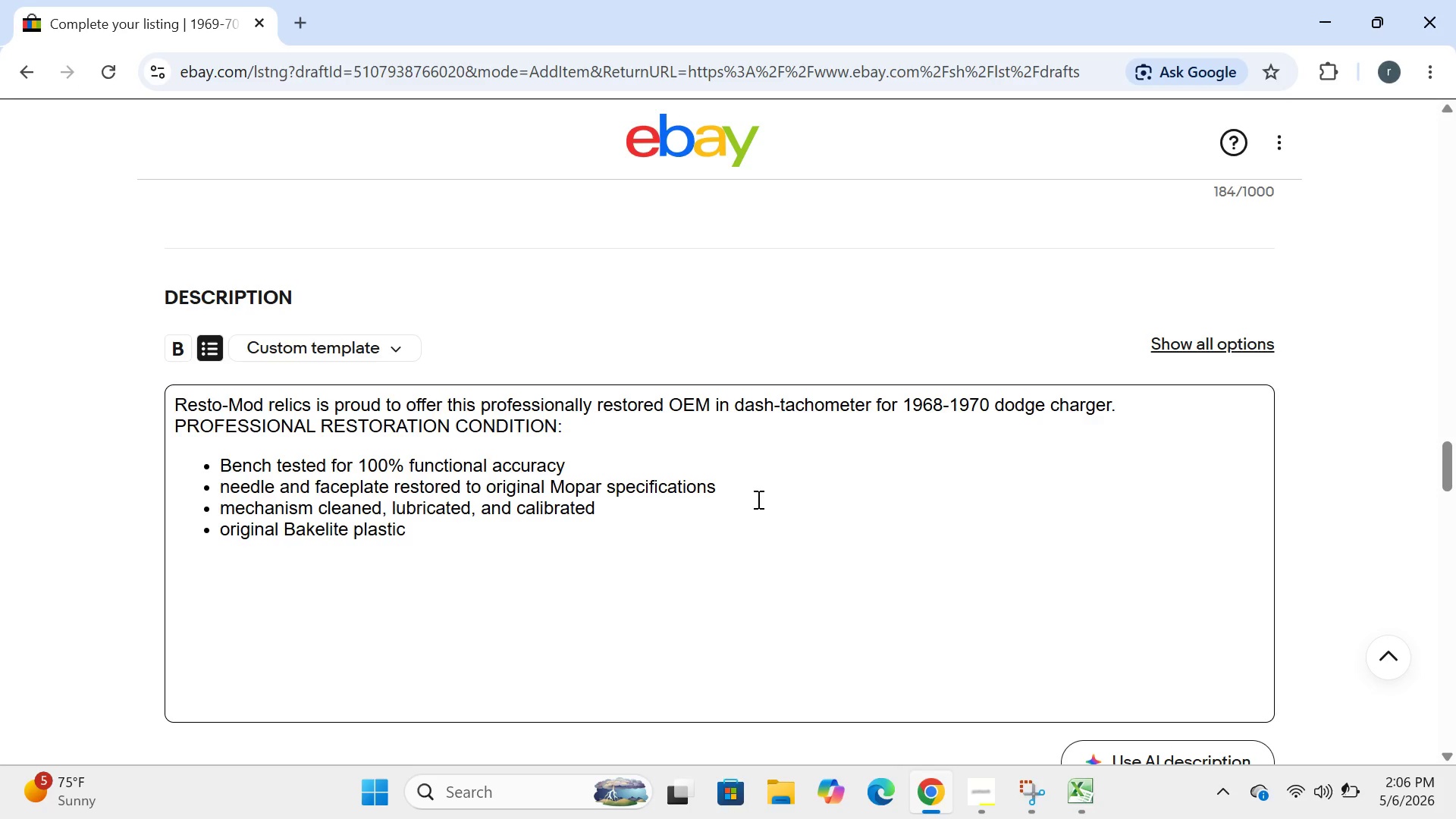 
key(CapsLock)
 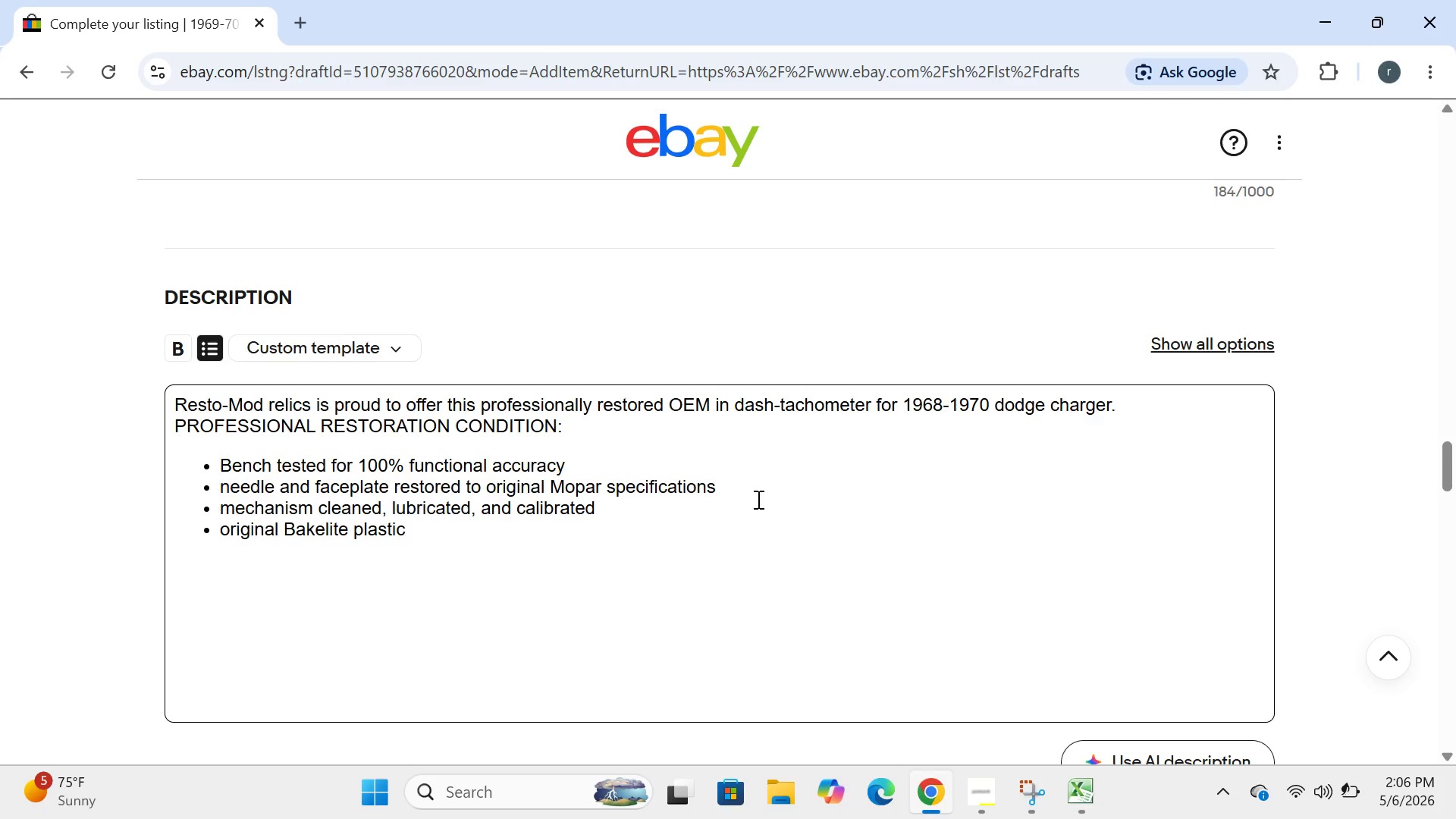 
hold_key(key=ArrowRight, duration=1.06)
 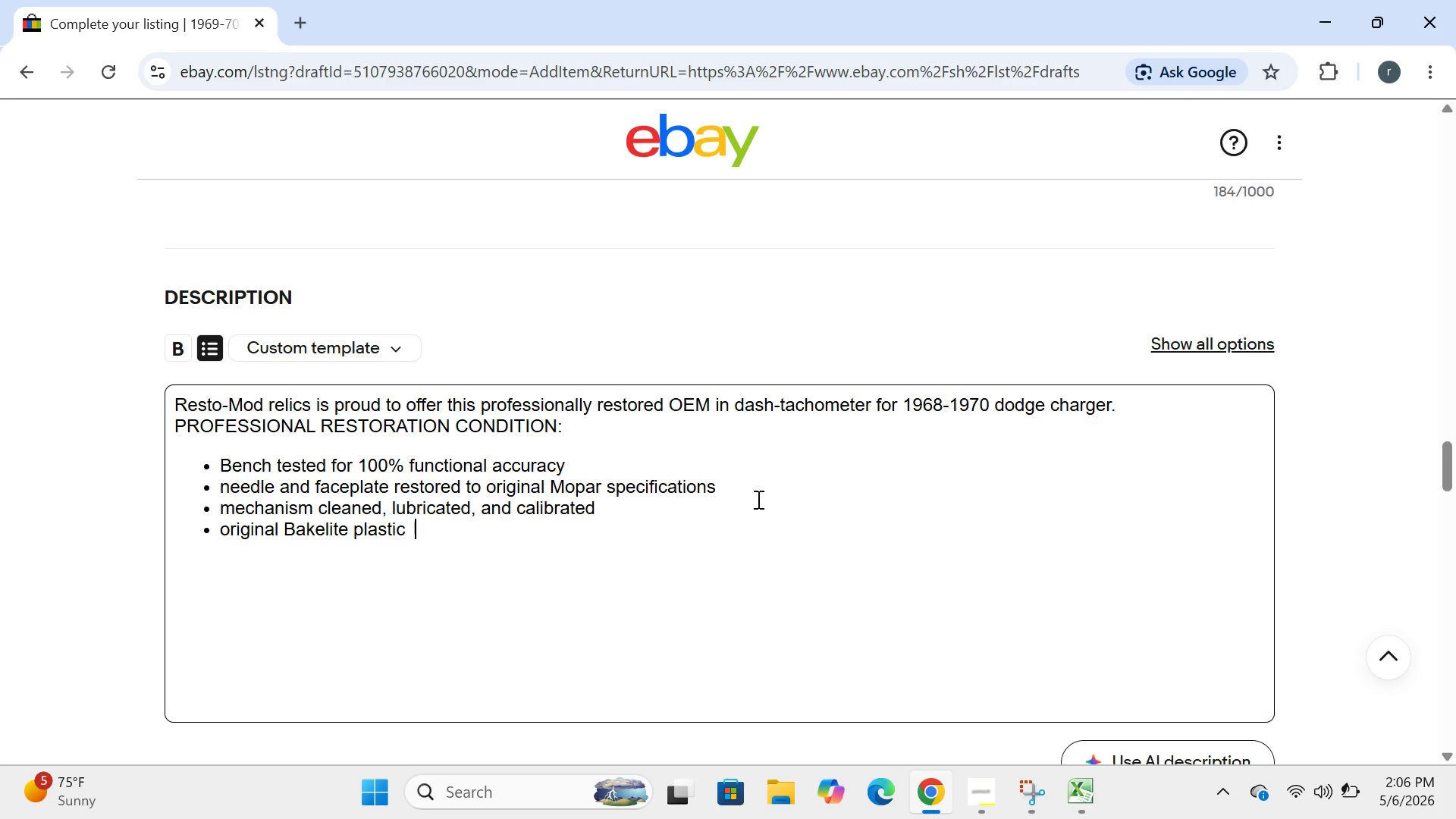 
key(ArrowRight)
 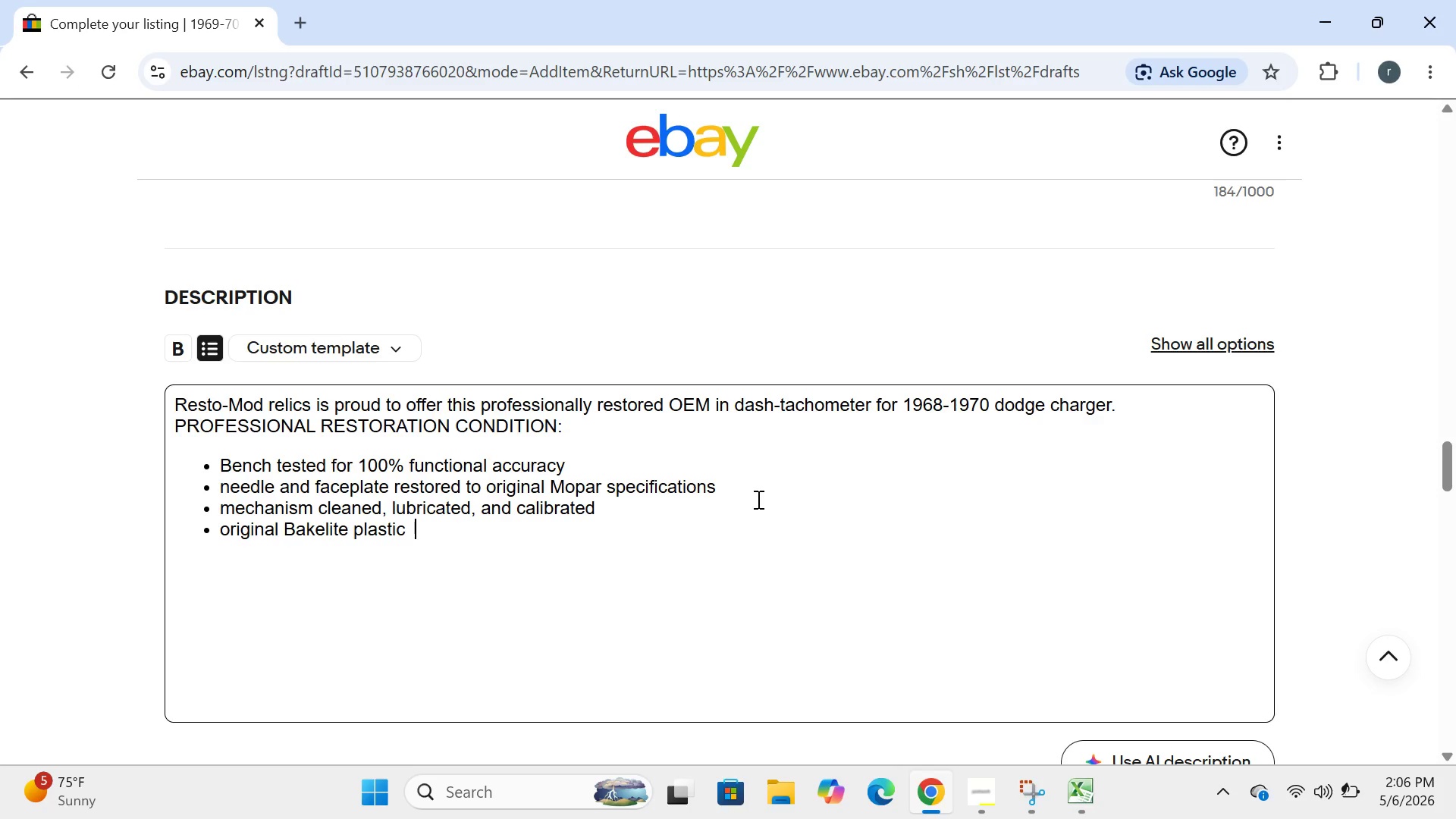 
type(hosing )
 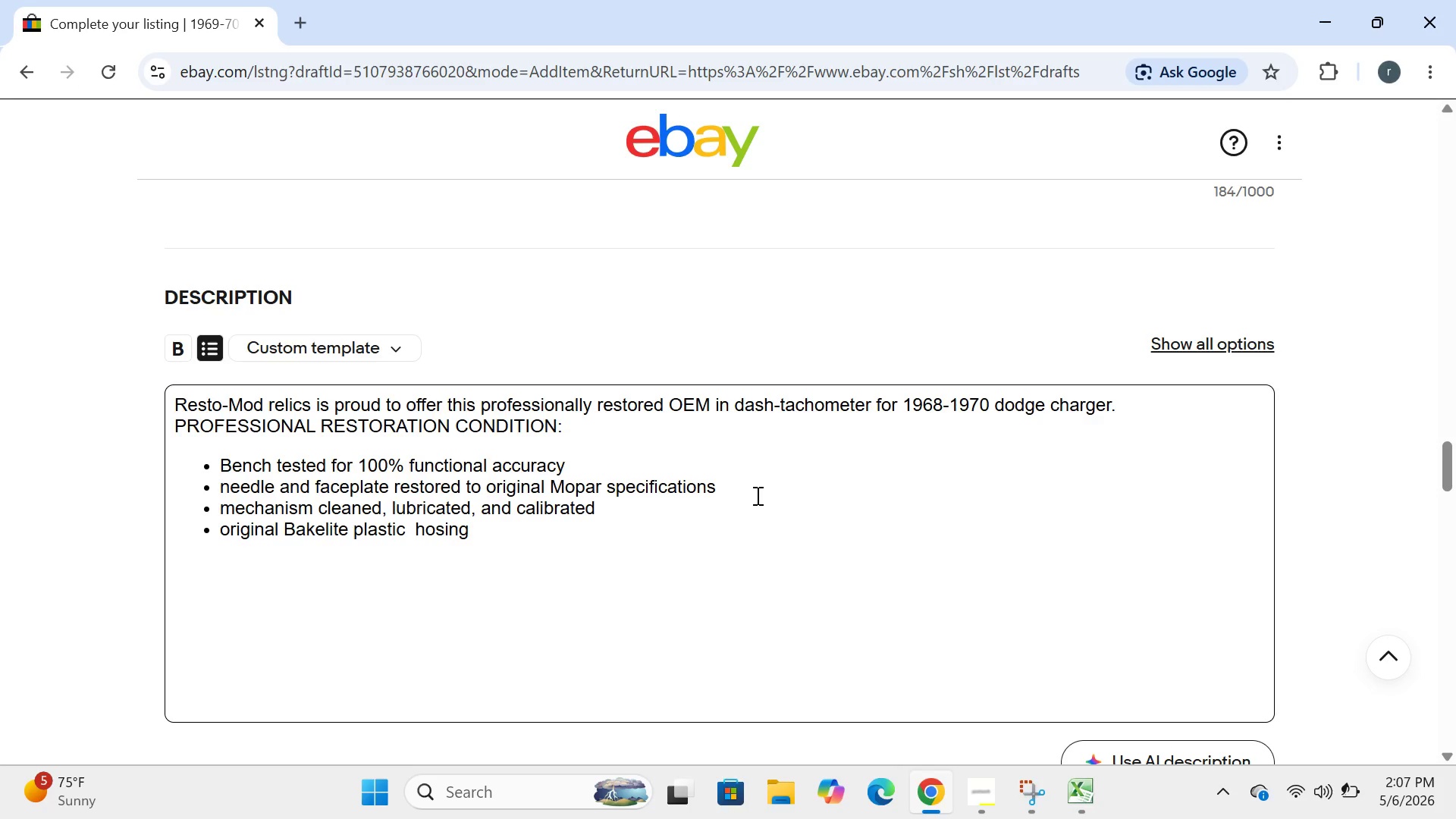 
type(preer)
key(Backspace)
key(Backspace)
type(served )
 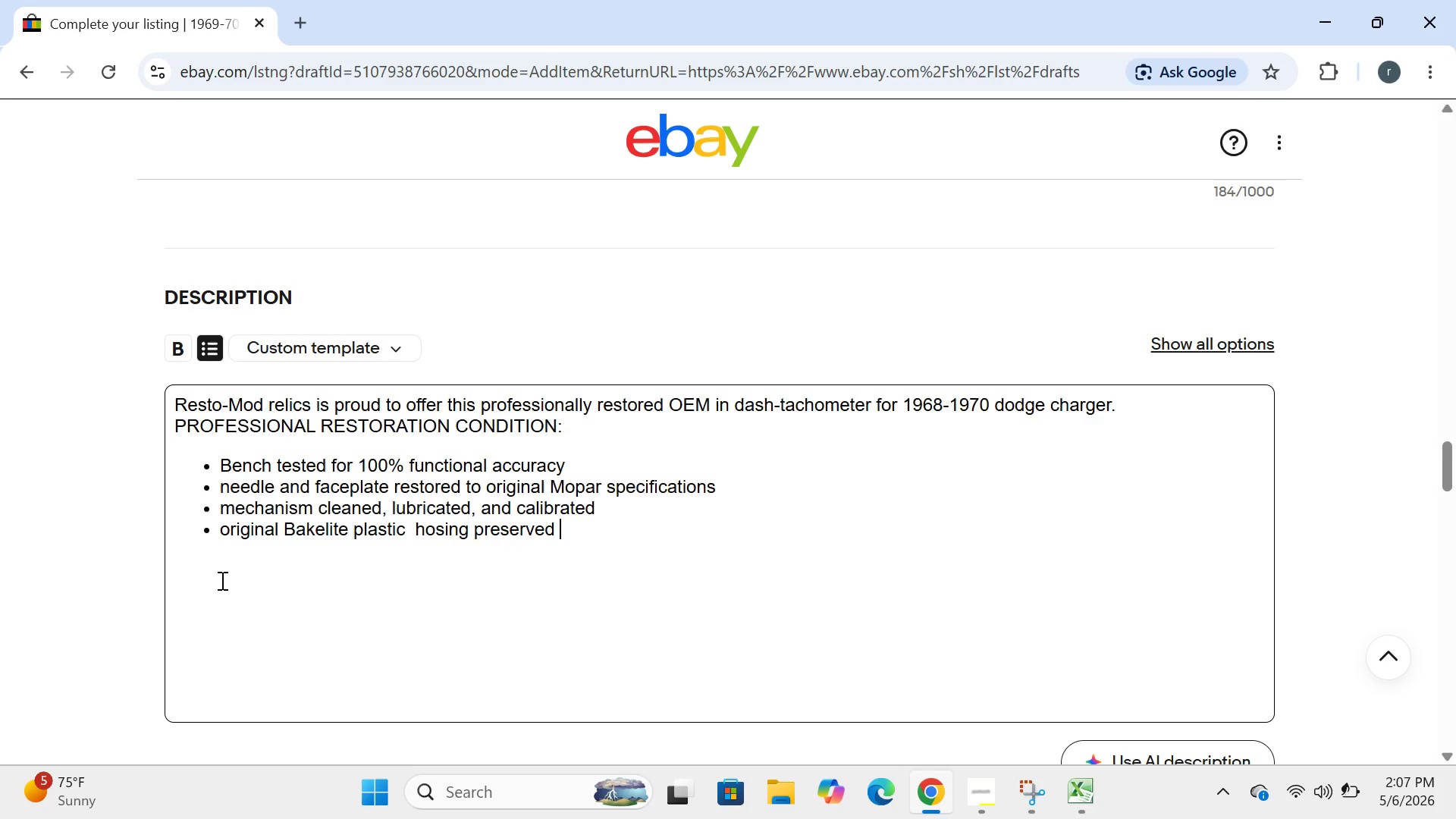 
double_click([177, 566])
 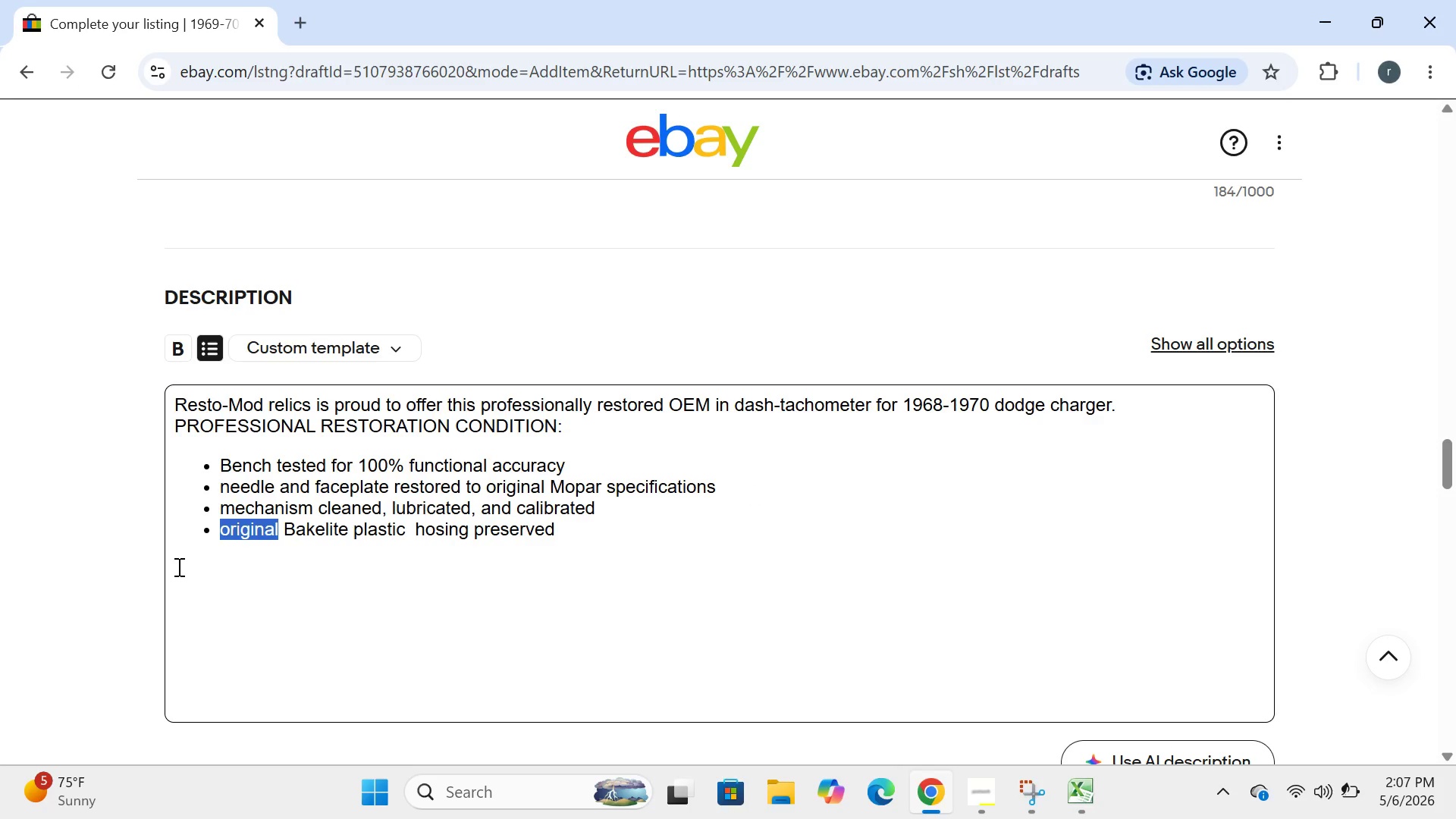 
left_click([177, 566])
 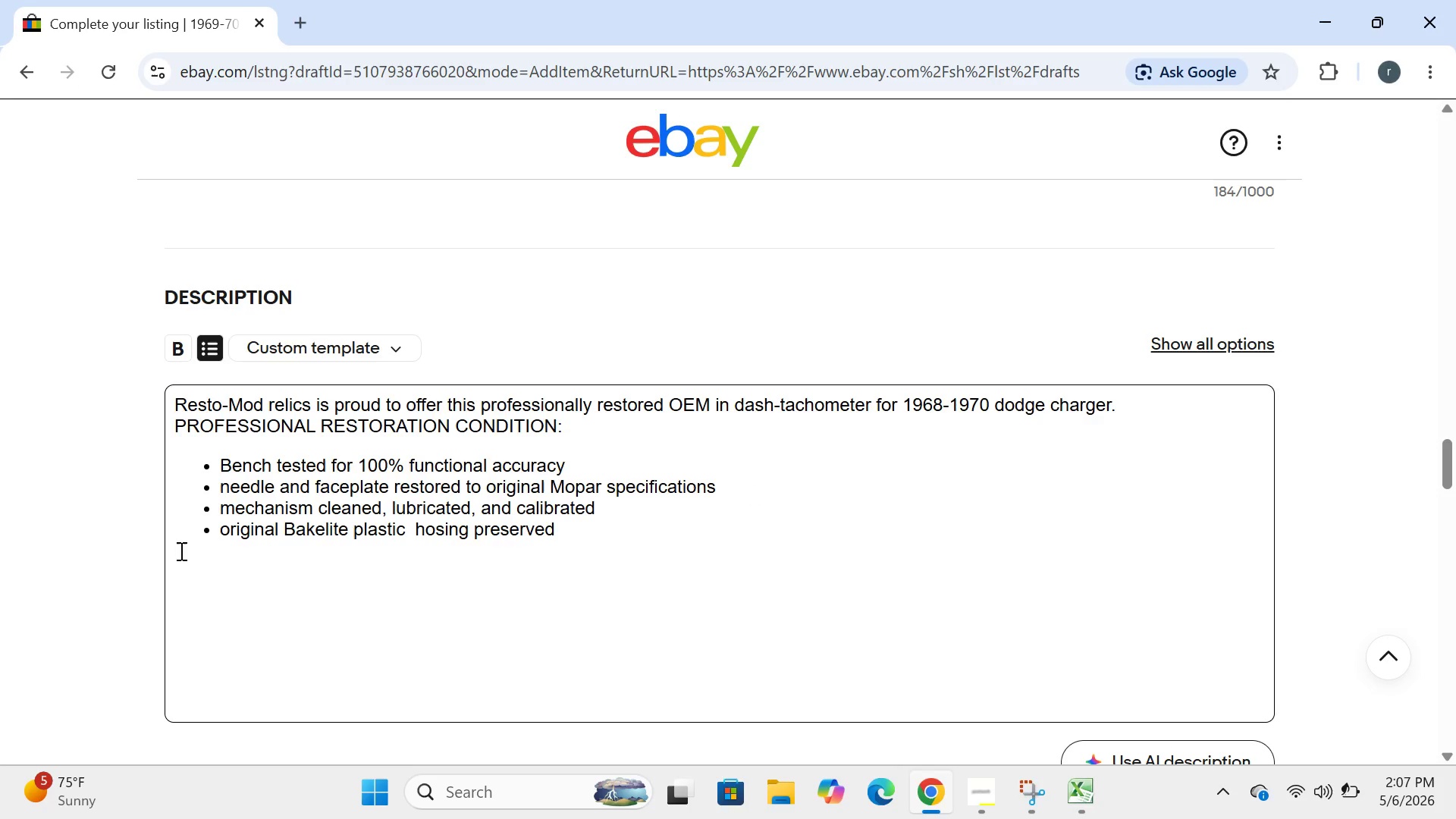 
left_click([180, 551])
 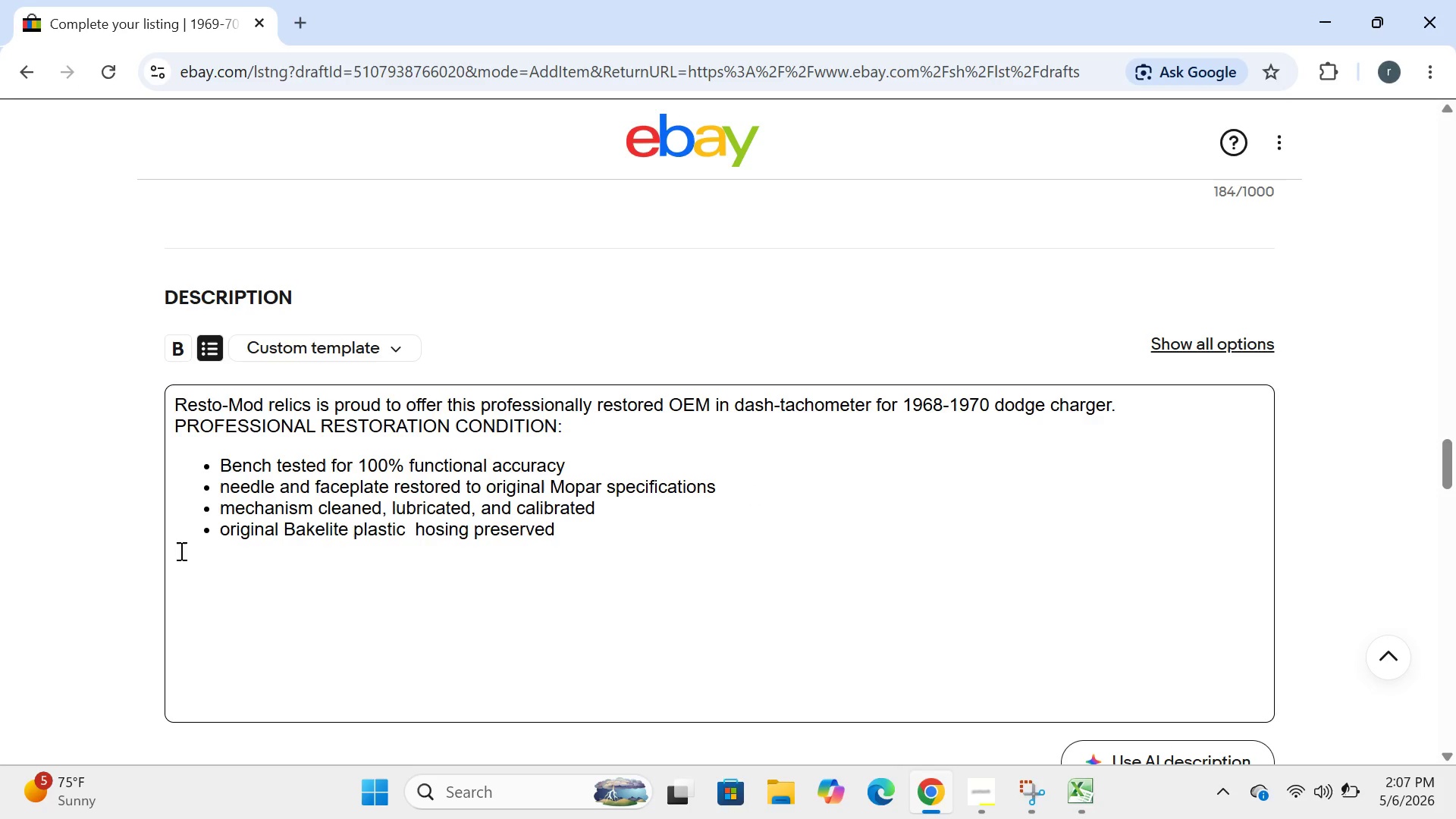 
key(Enter)
 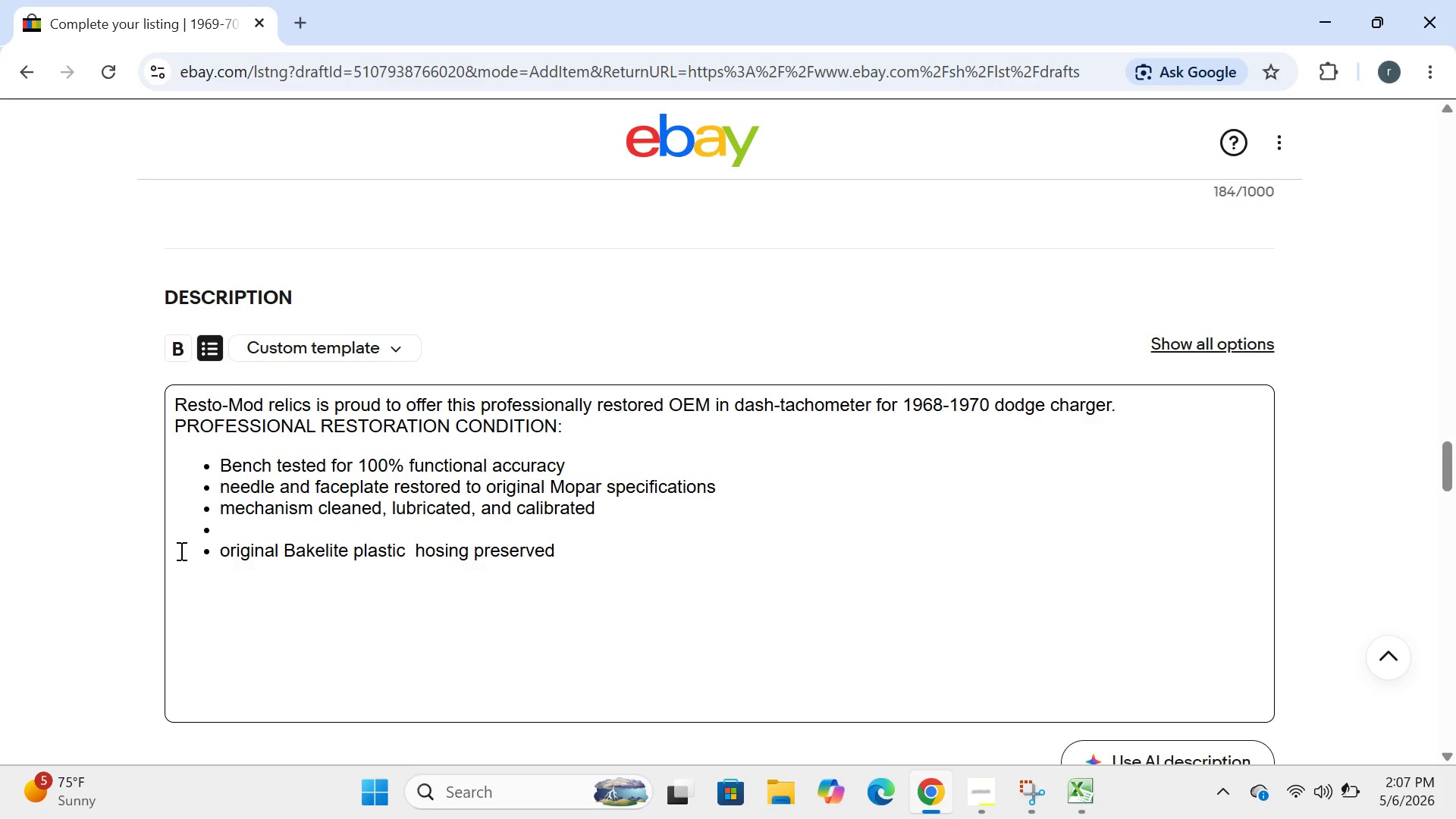 
key(Control+Z)
 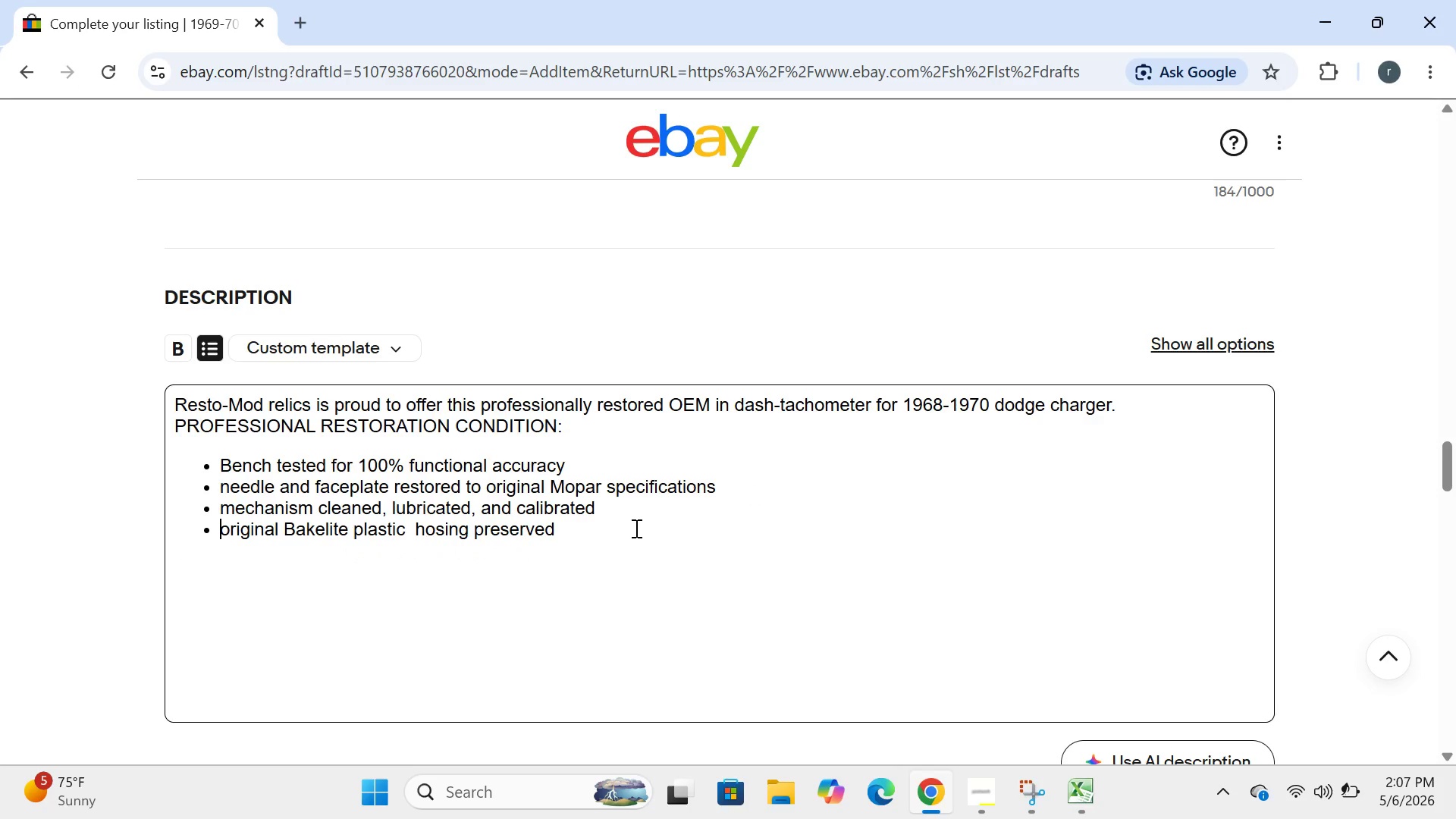 
left_click([610, 528])
 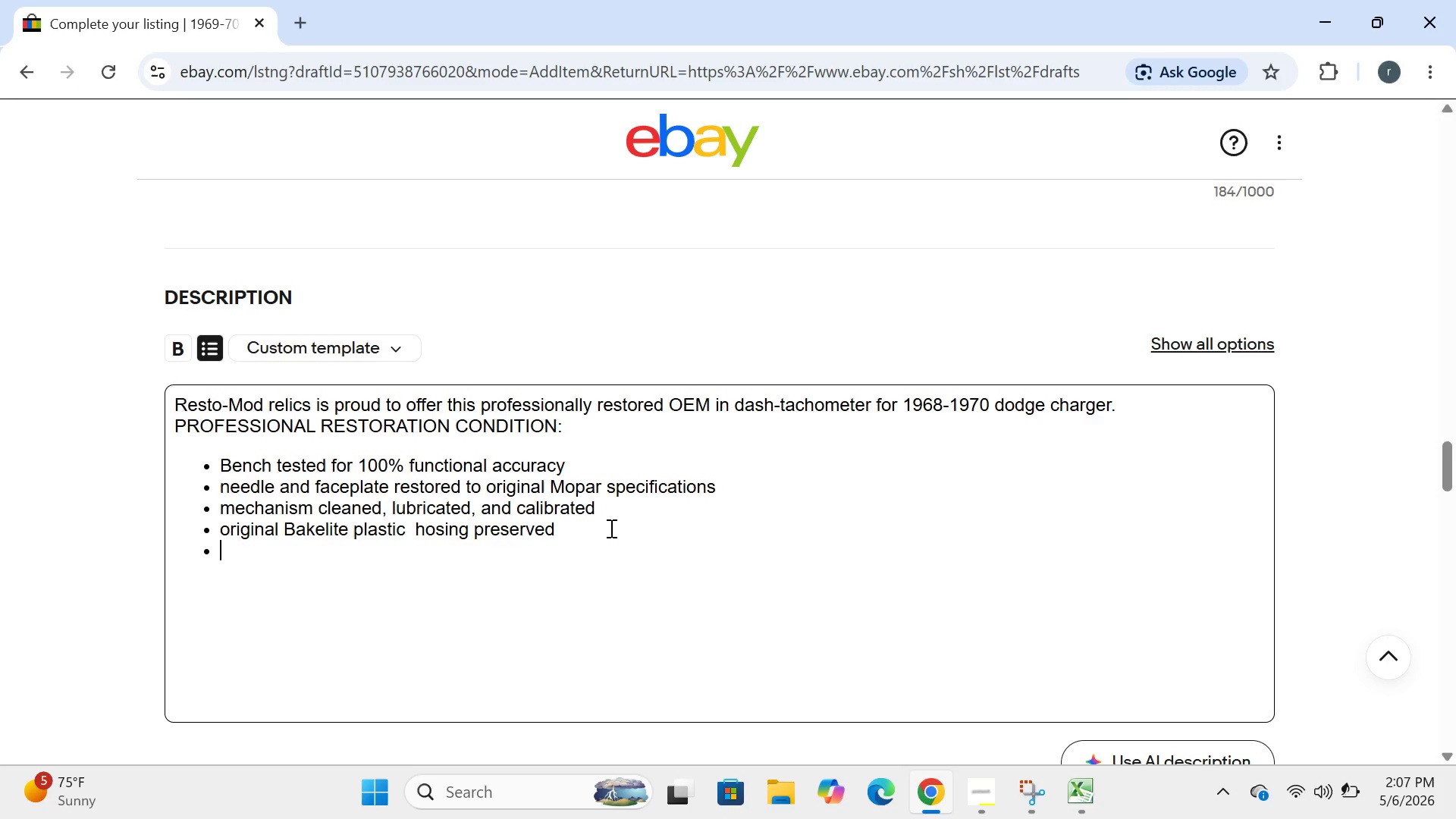 
key(Enter)
 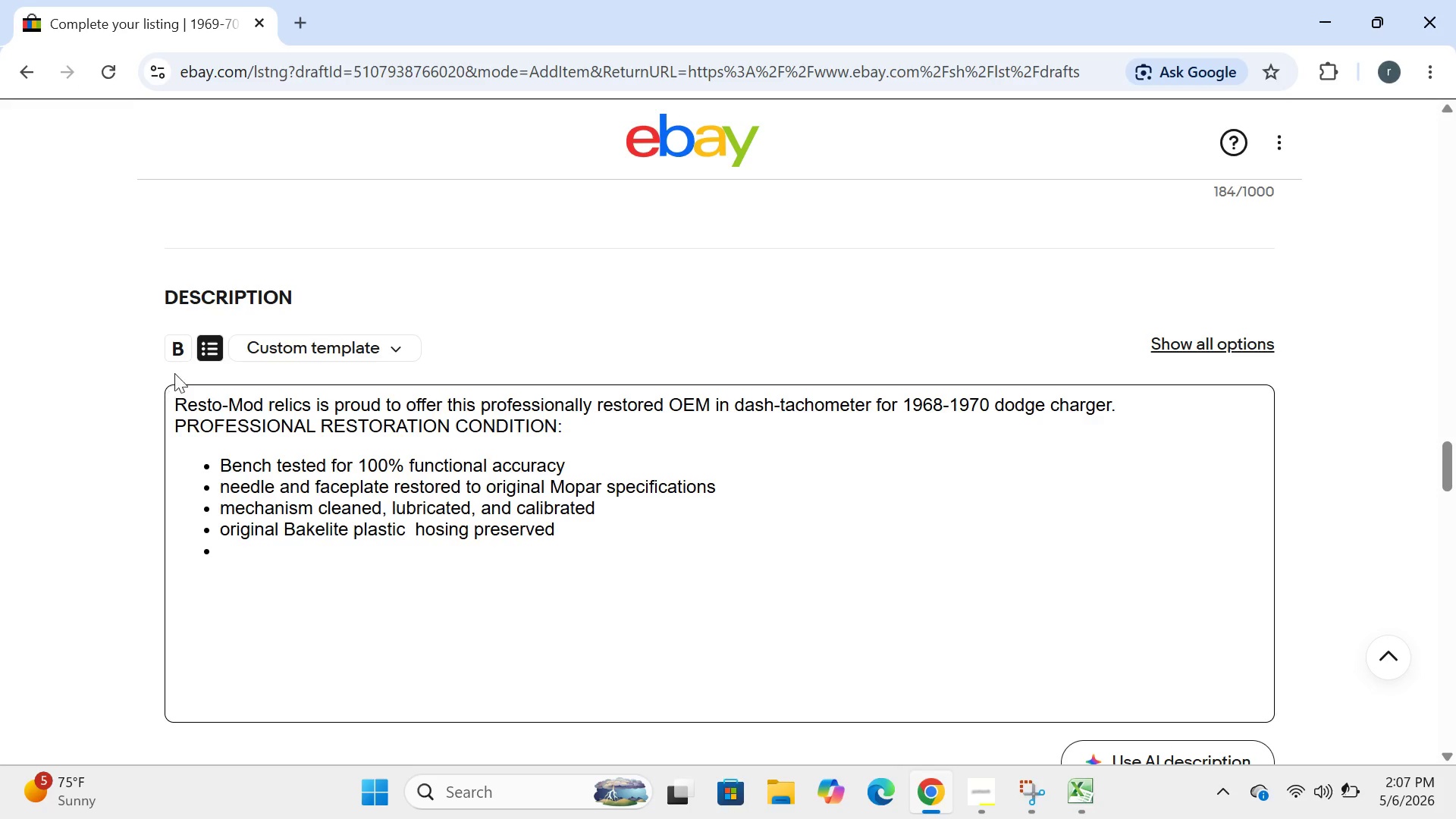 
left_click([218, 356])
 